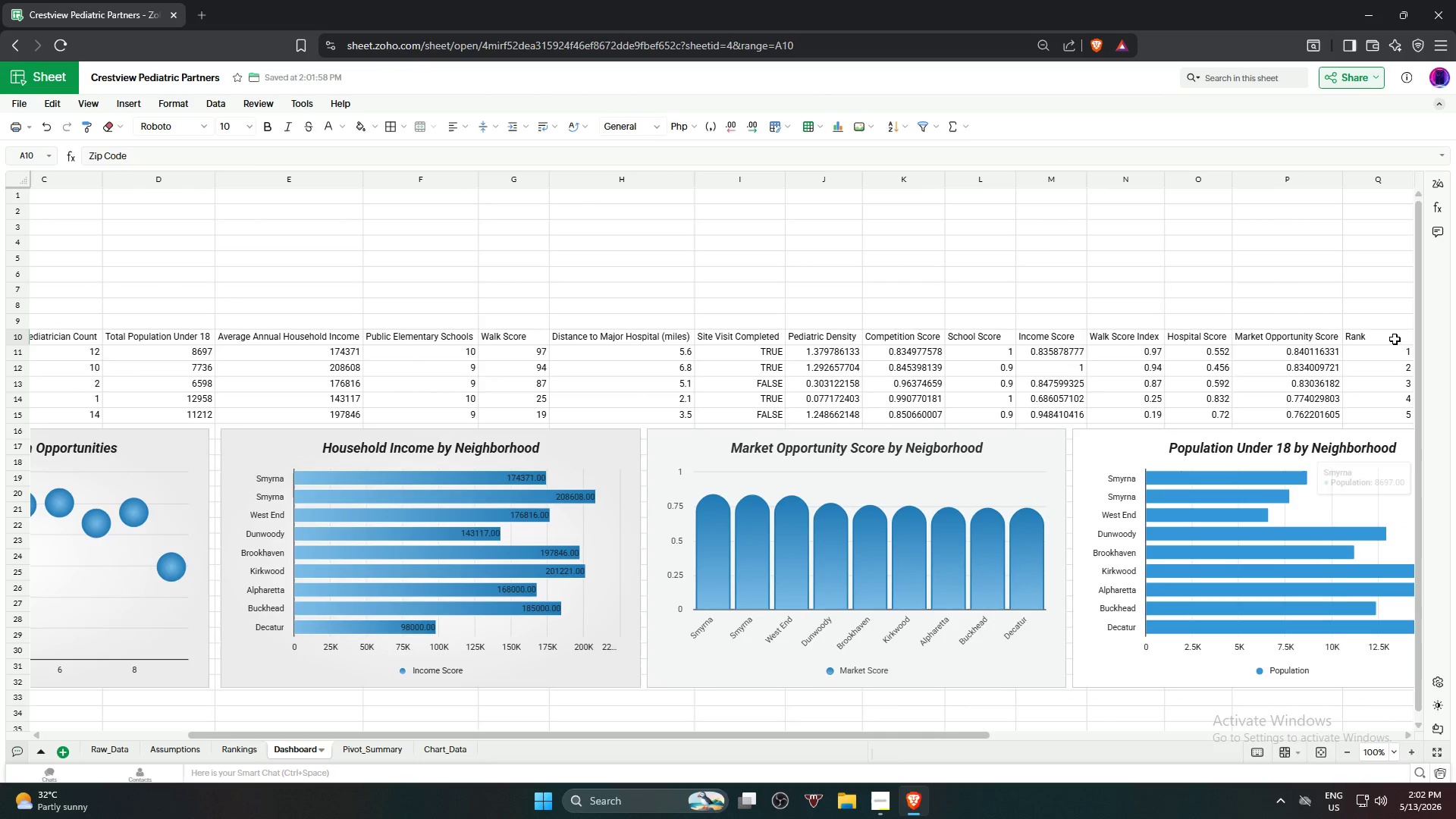 
key(Control+ControlLeft)
 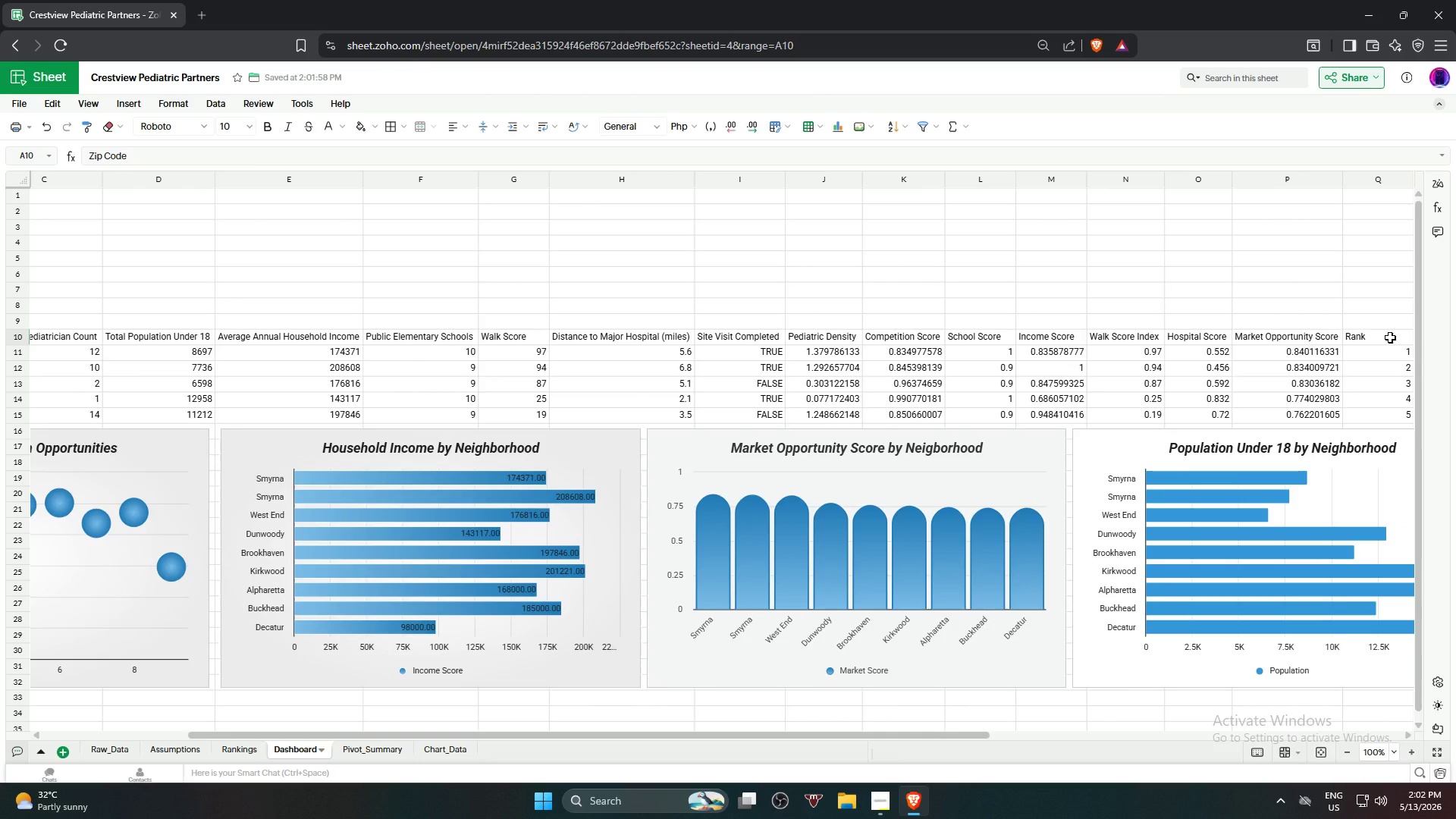 
hold_key(key=ShiftLeft, duration=0.45)
left_click([1390, 337])
 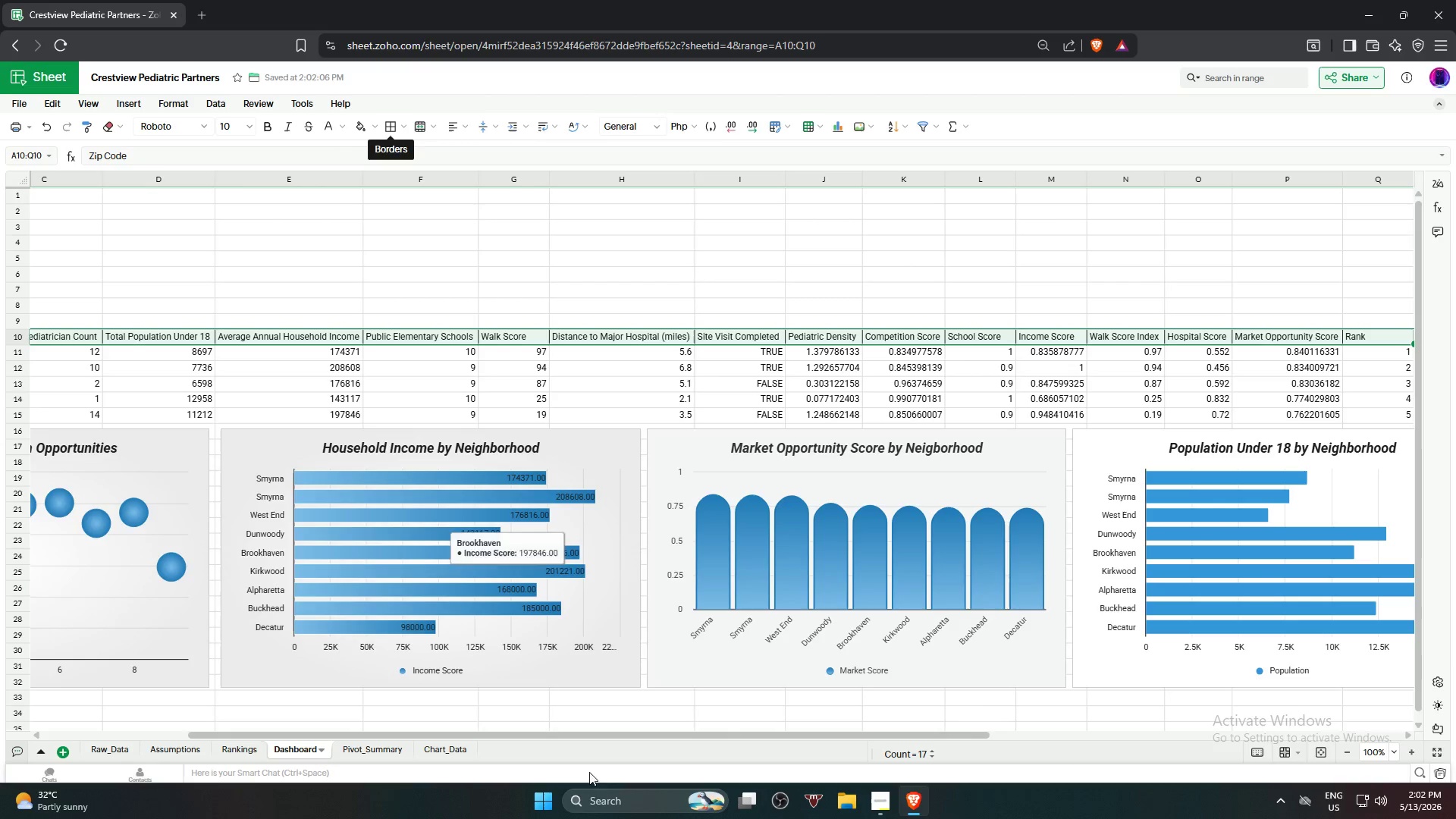 
left_click_drag(start_coordinate=[630, 733], to_coordinate=[753, 723])
 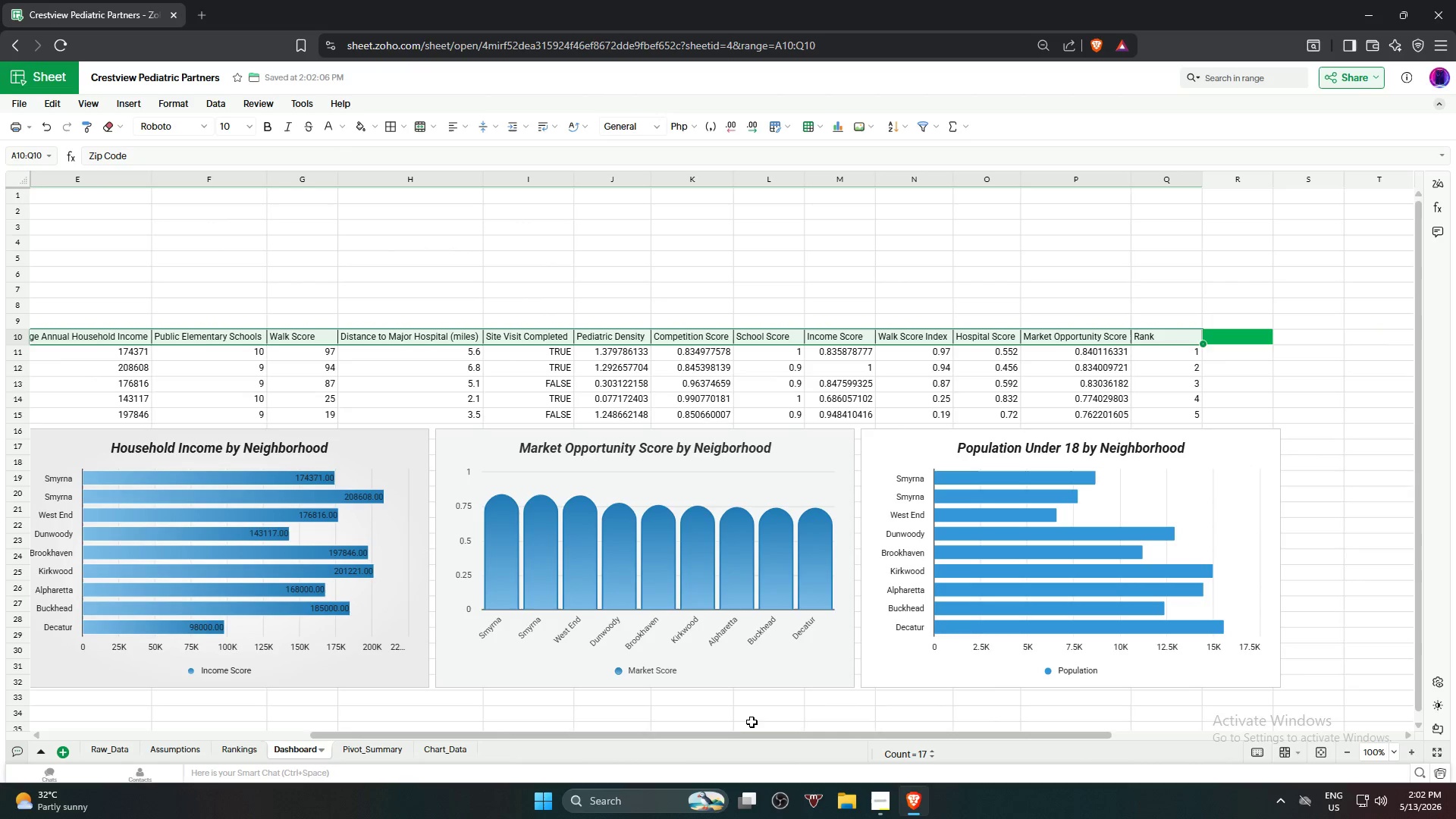 
key(Control+Z)
 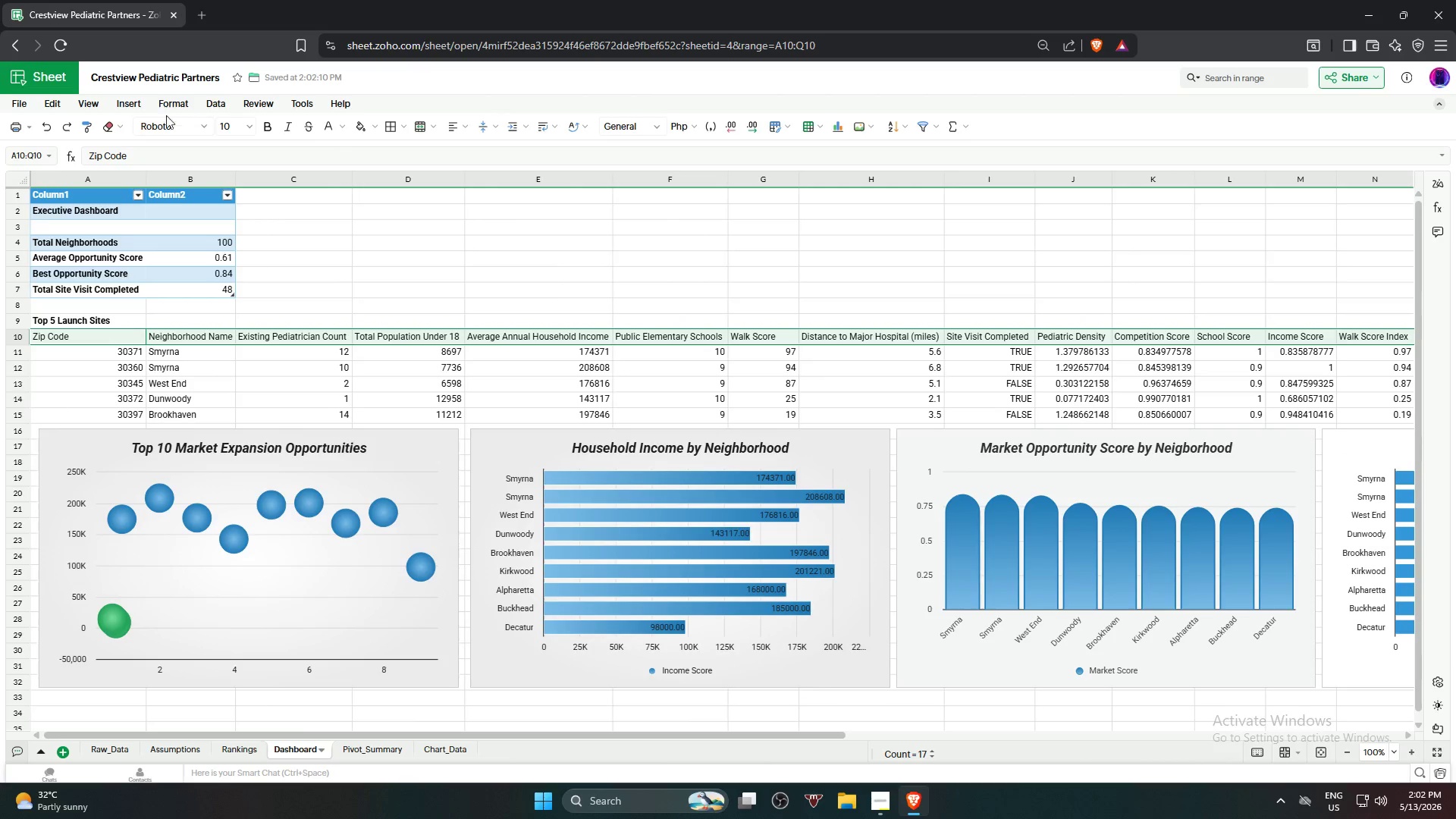 
left_click([271, 131])
 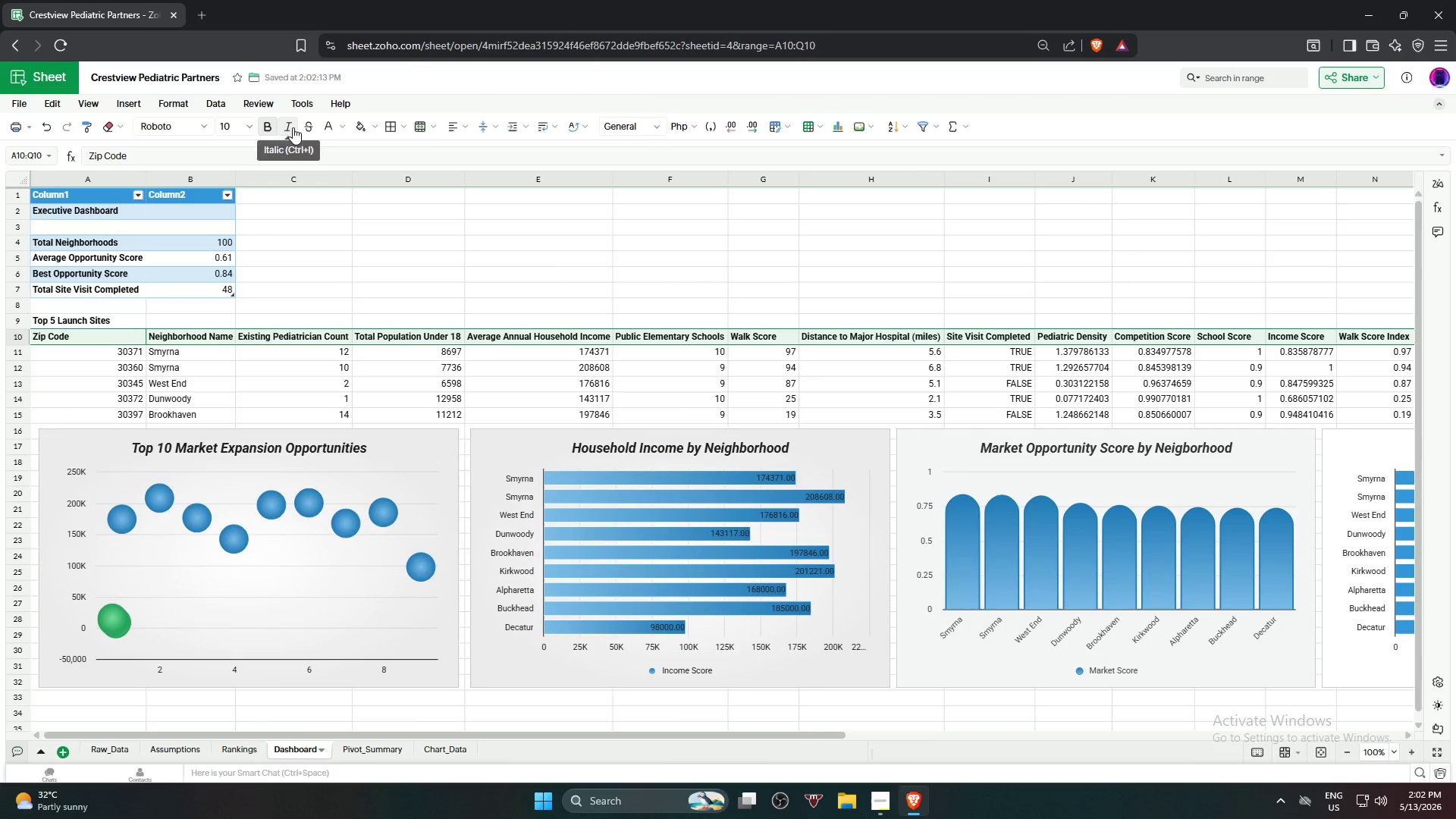 
left_click([292, 127])
 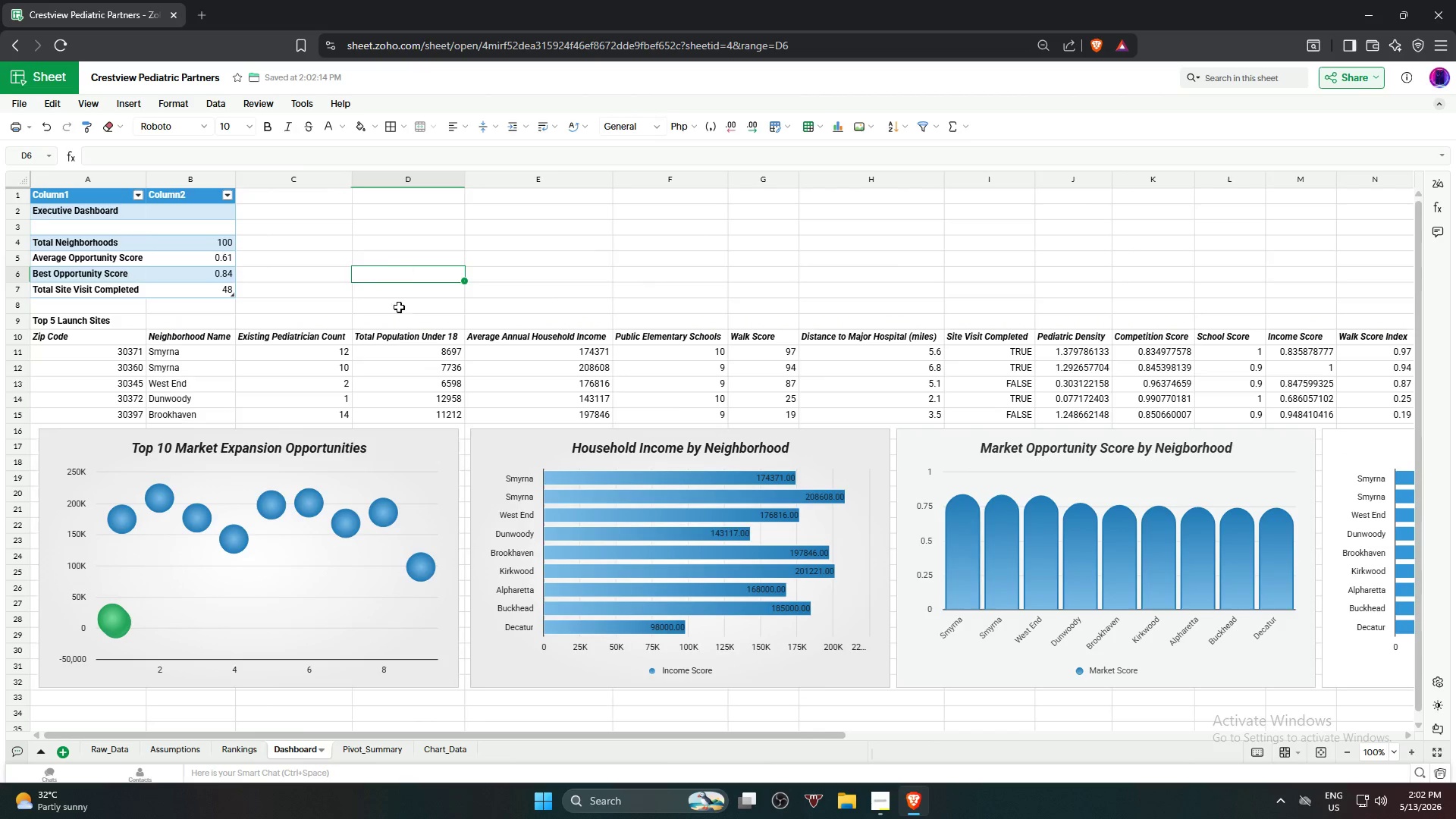 
scroll: coordinate [789, 347], scroll_direction: up, amount: 3.0
 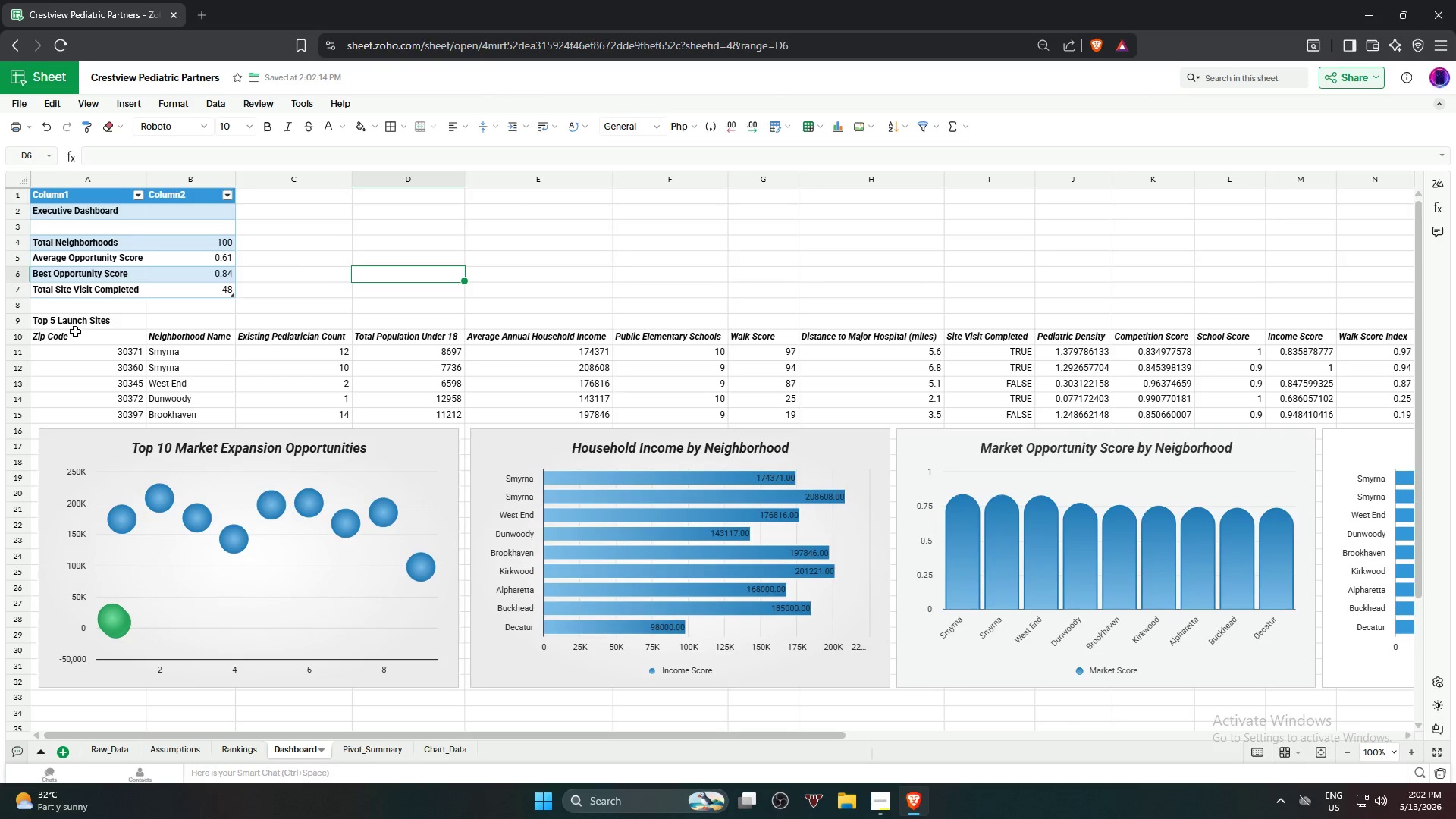 
left_click([71, 335])
 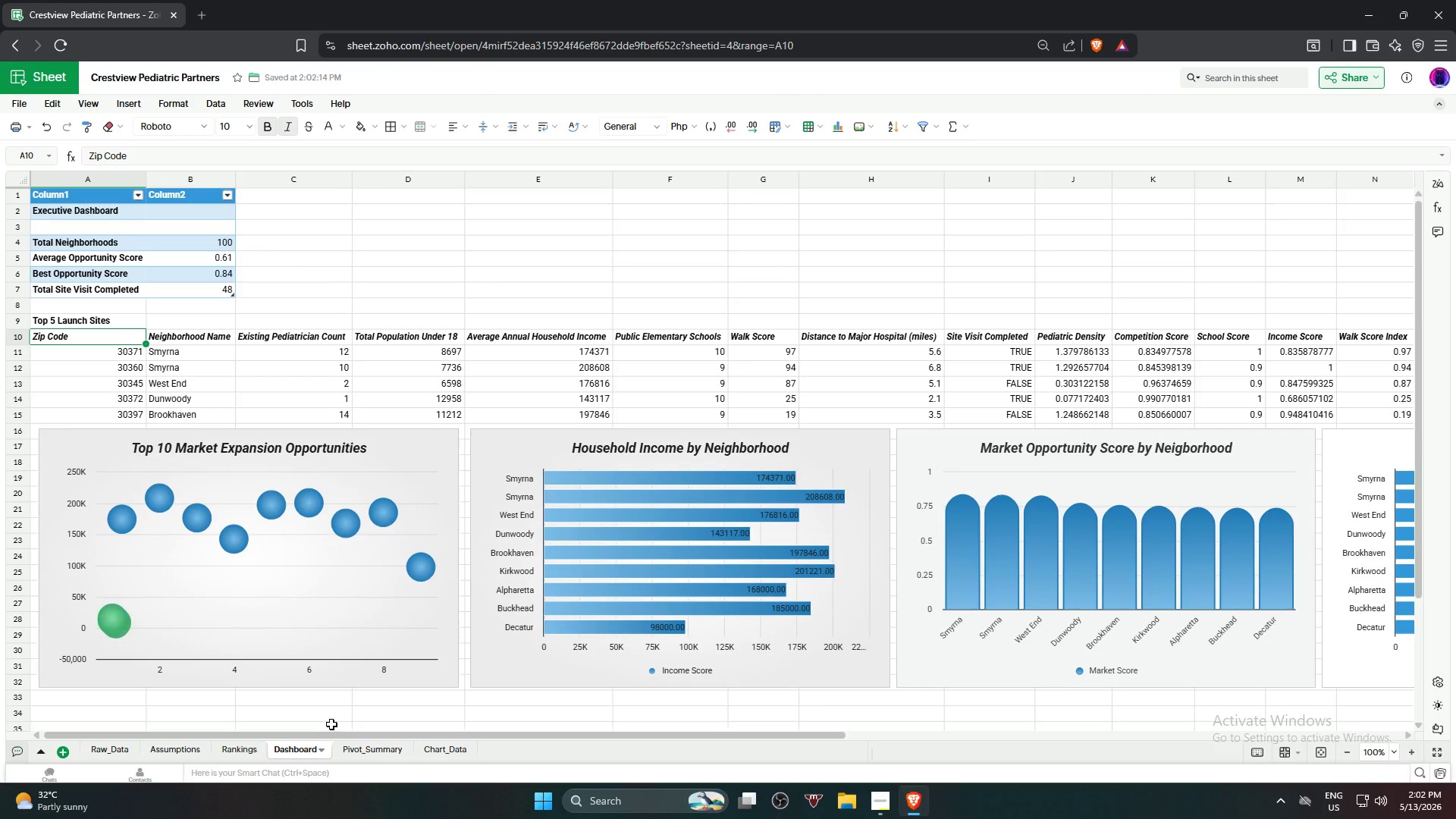 
left_click_drag(start_coordinate=[337, 733], to_coordinate=[636, 714])
 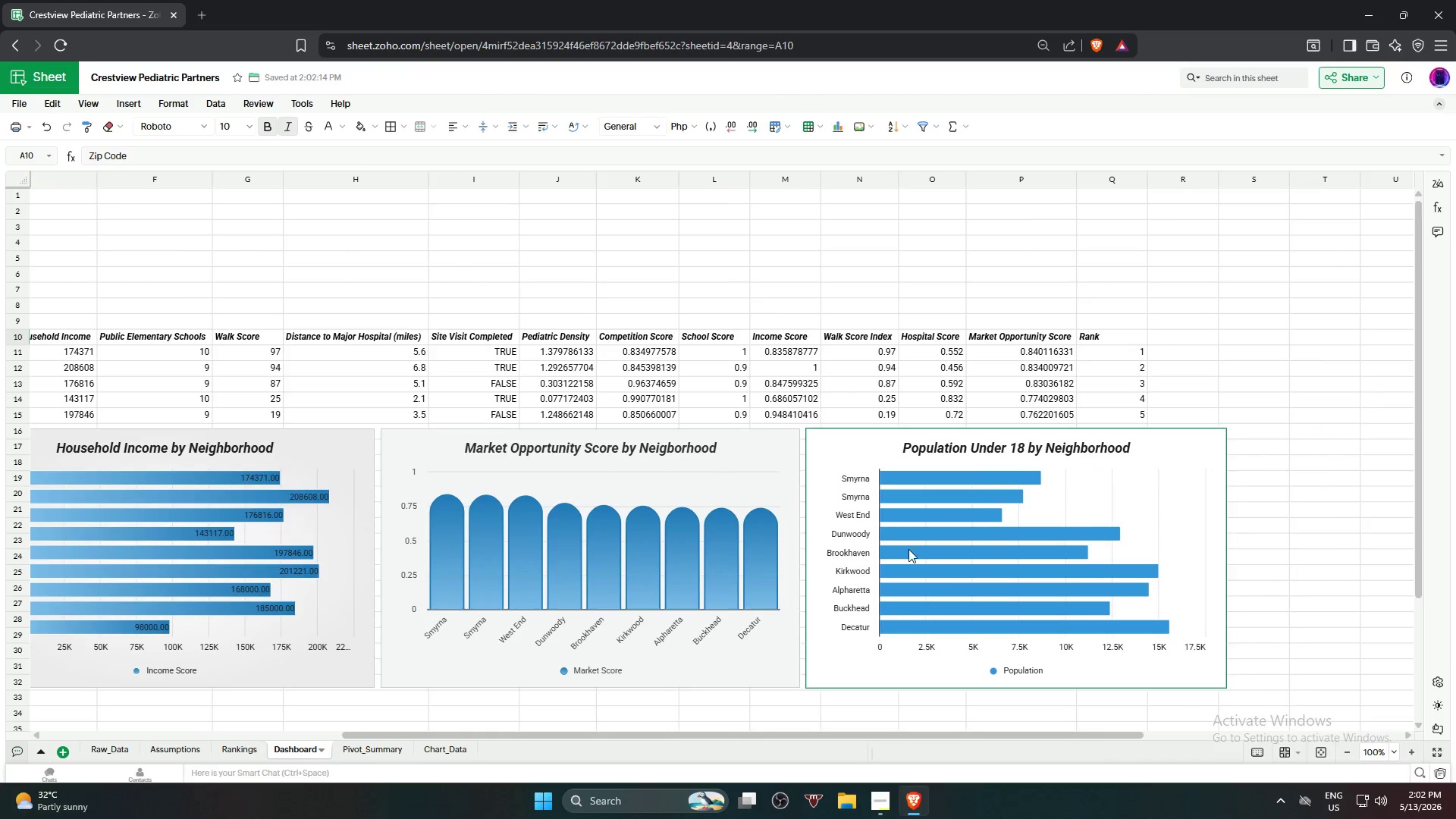 
hold_key(key=ShiftLeft, duration=1.06)
left_click([1104, 414])
 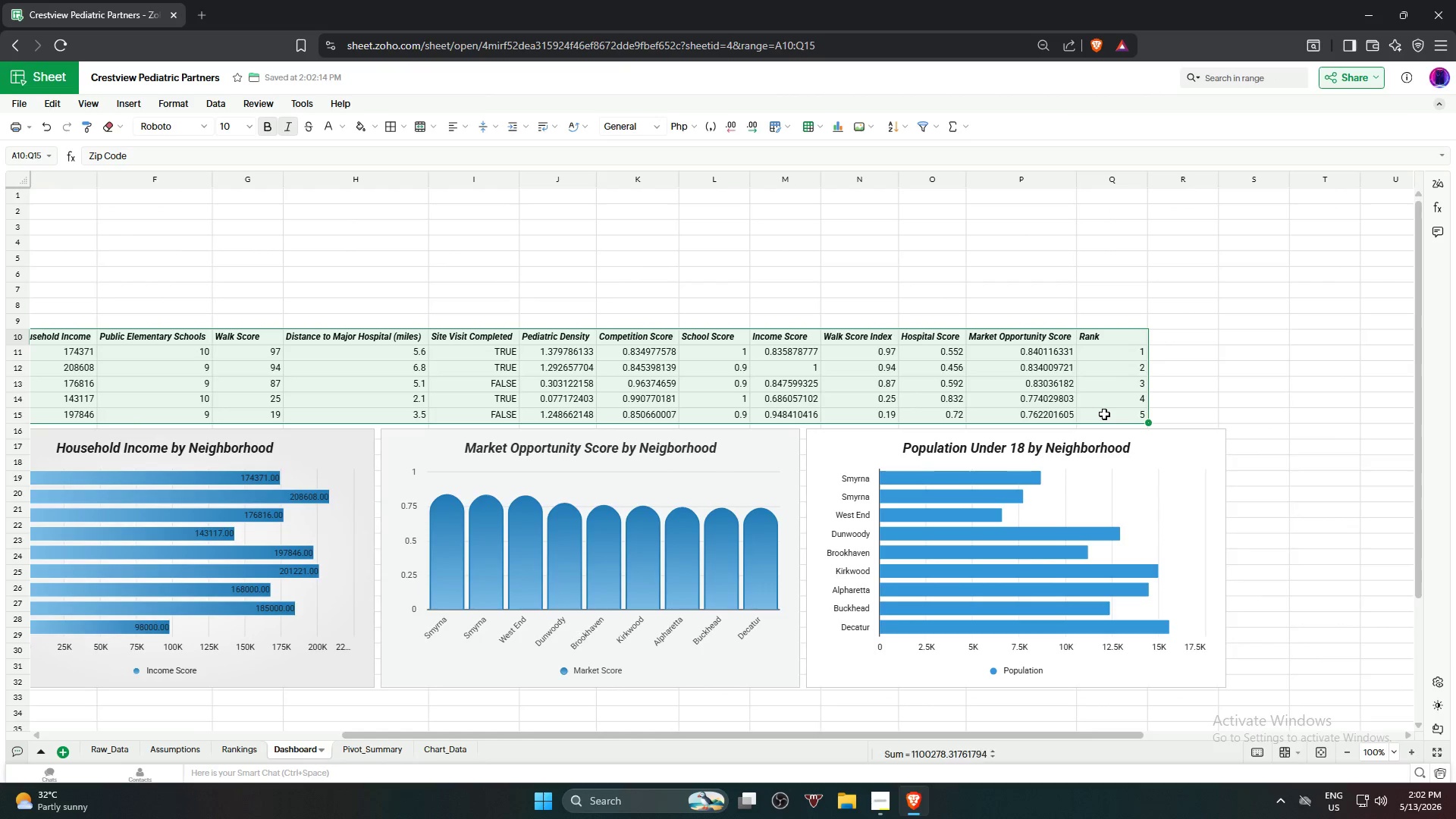 
key(Alt+Control+T)
 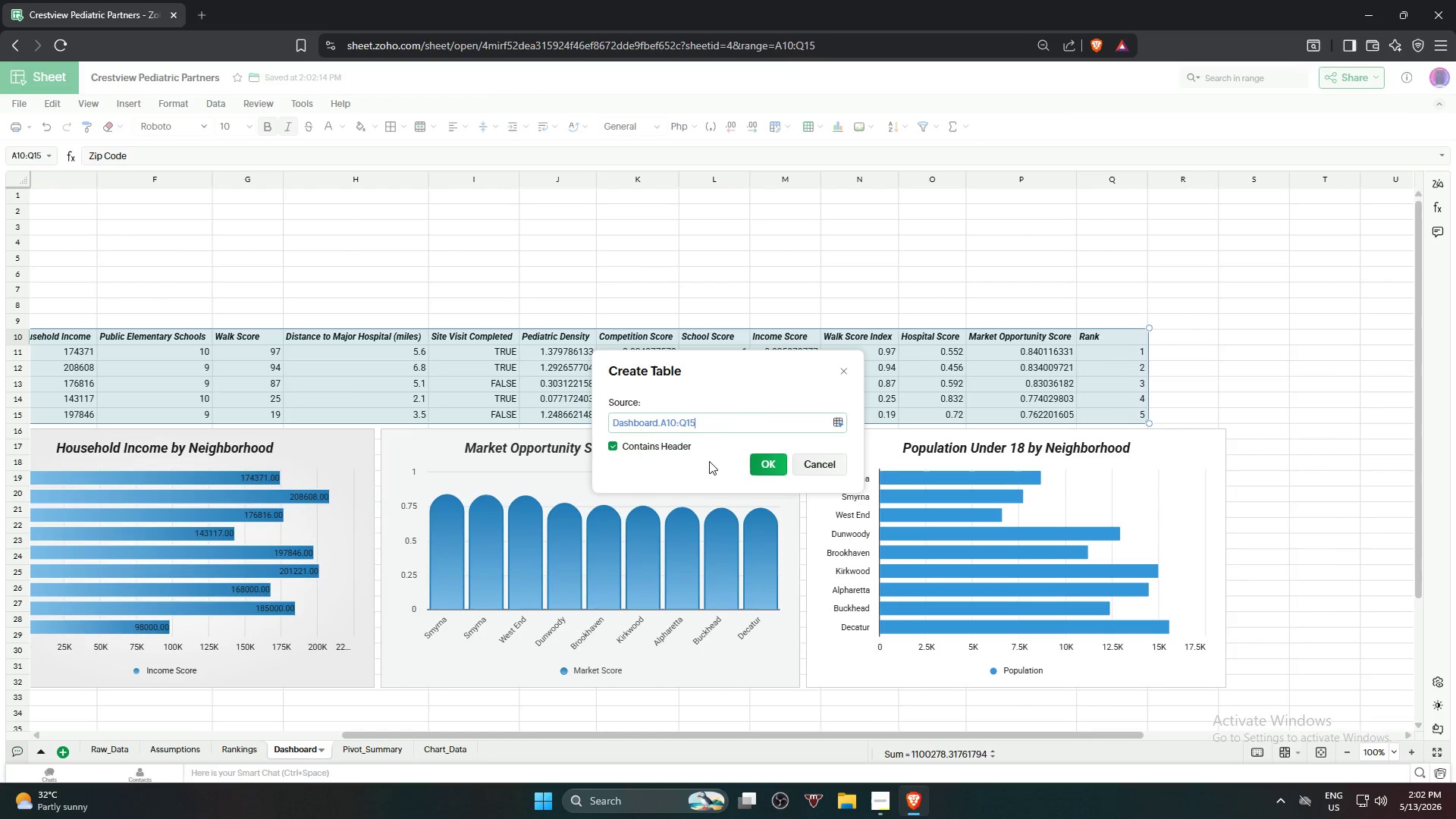 
left_click([759, 463])
 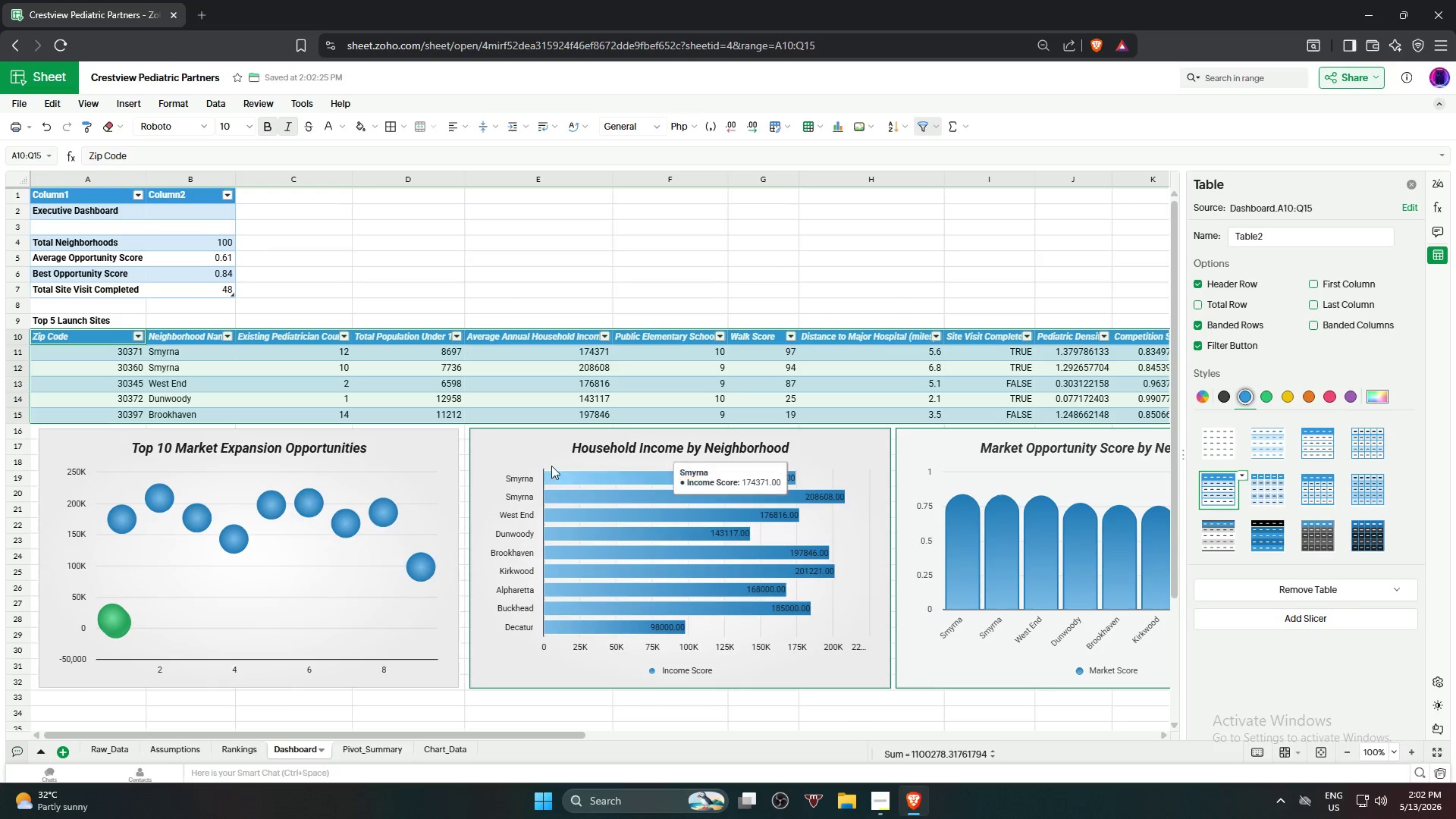 
left_click([532, 275])
 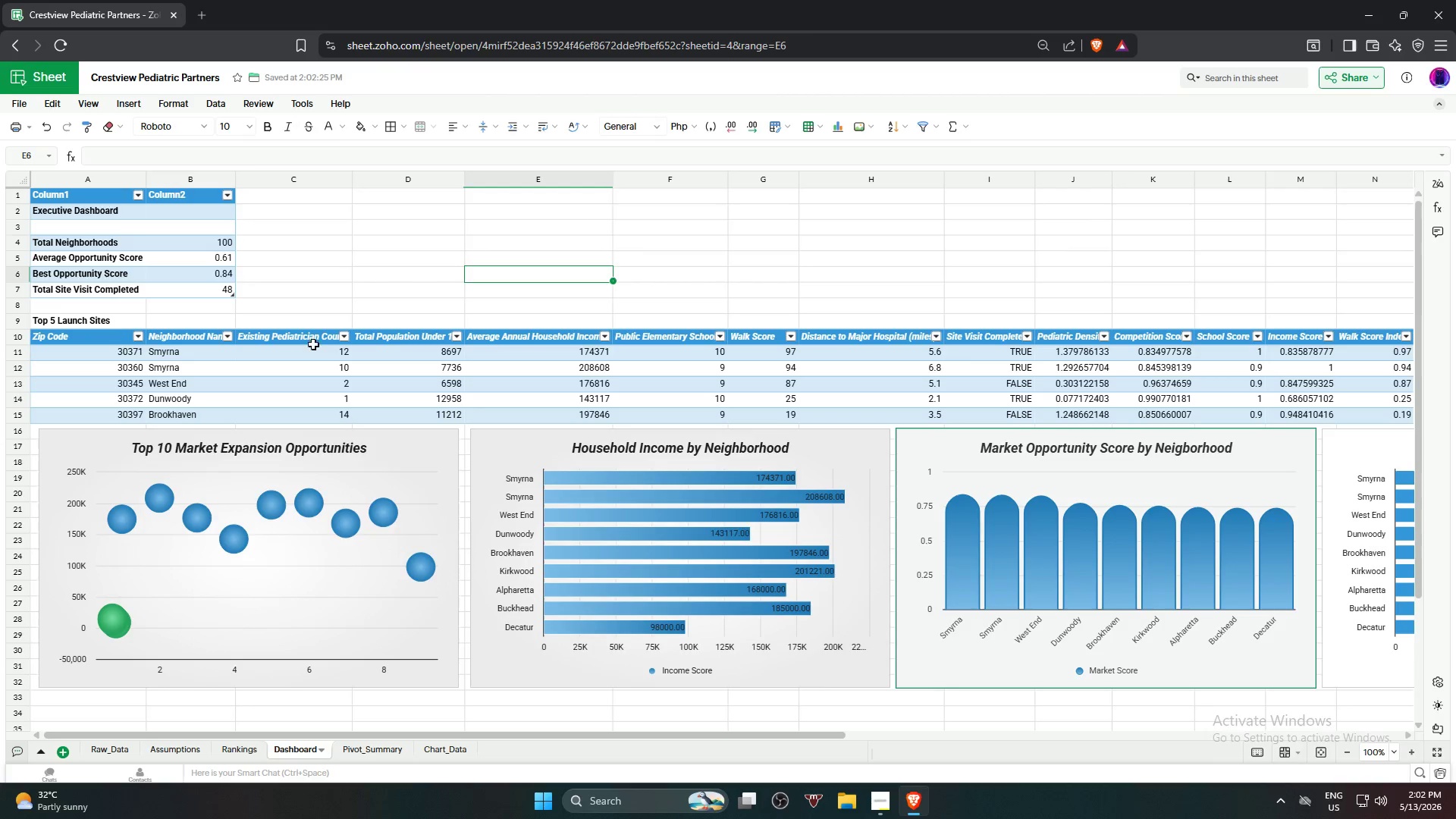 
wait(5.19)
 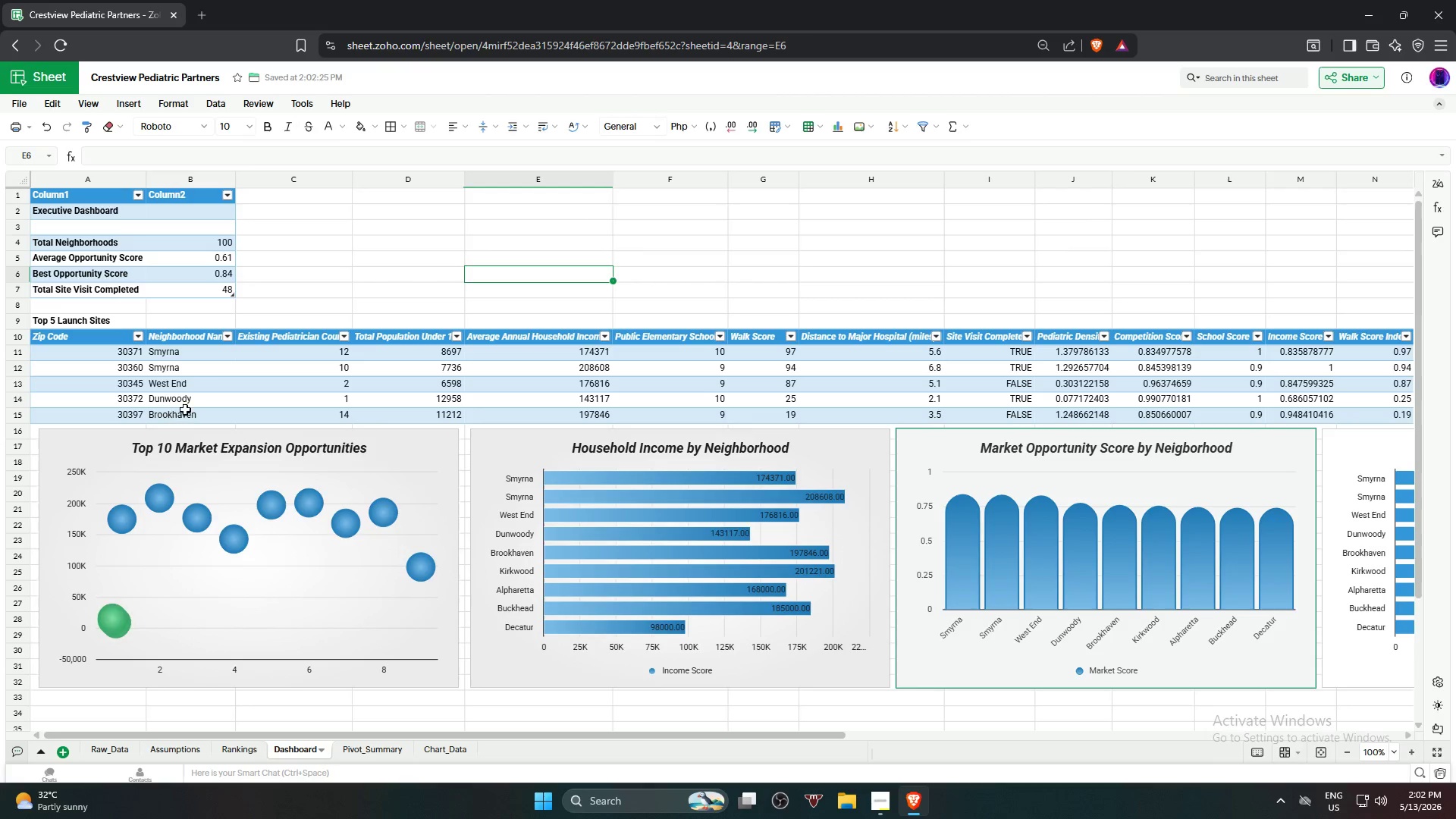 
double_click([353, 178])
 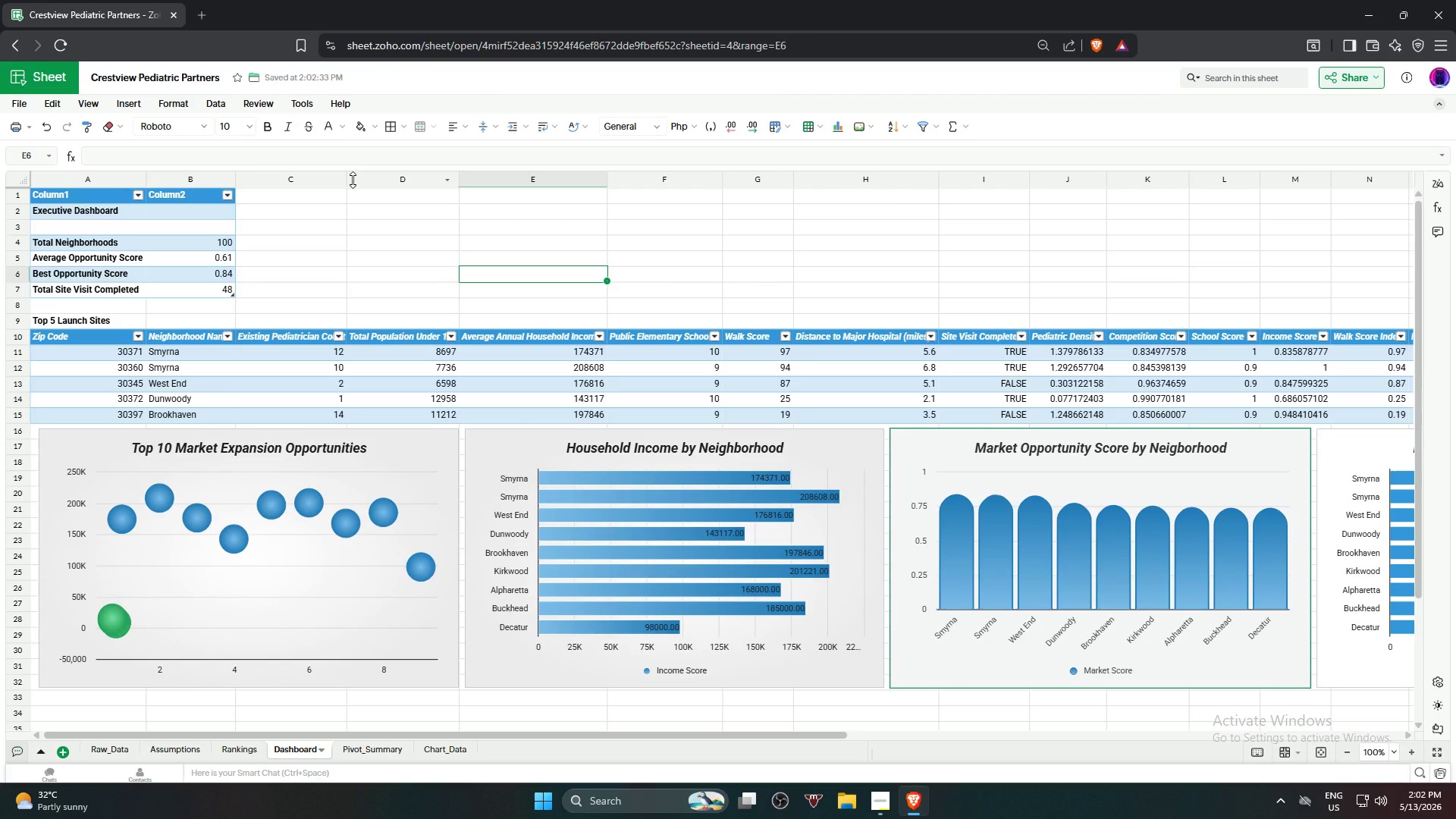 
left_click_drag(start_coordinate=[353, 180], to_coordinate=[366, 187])
 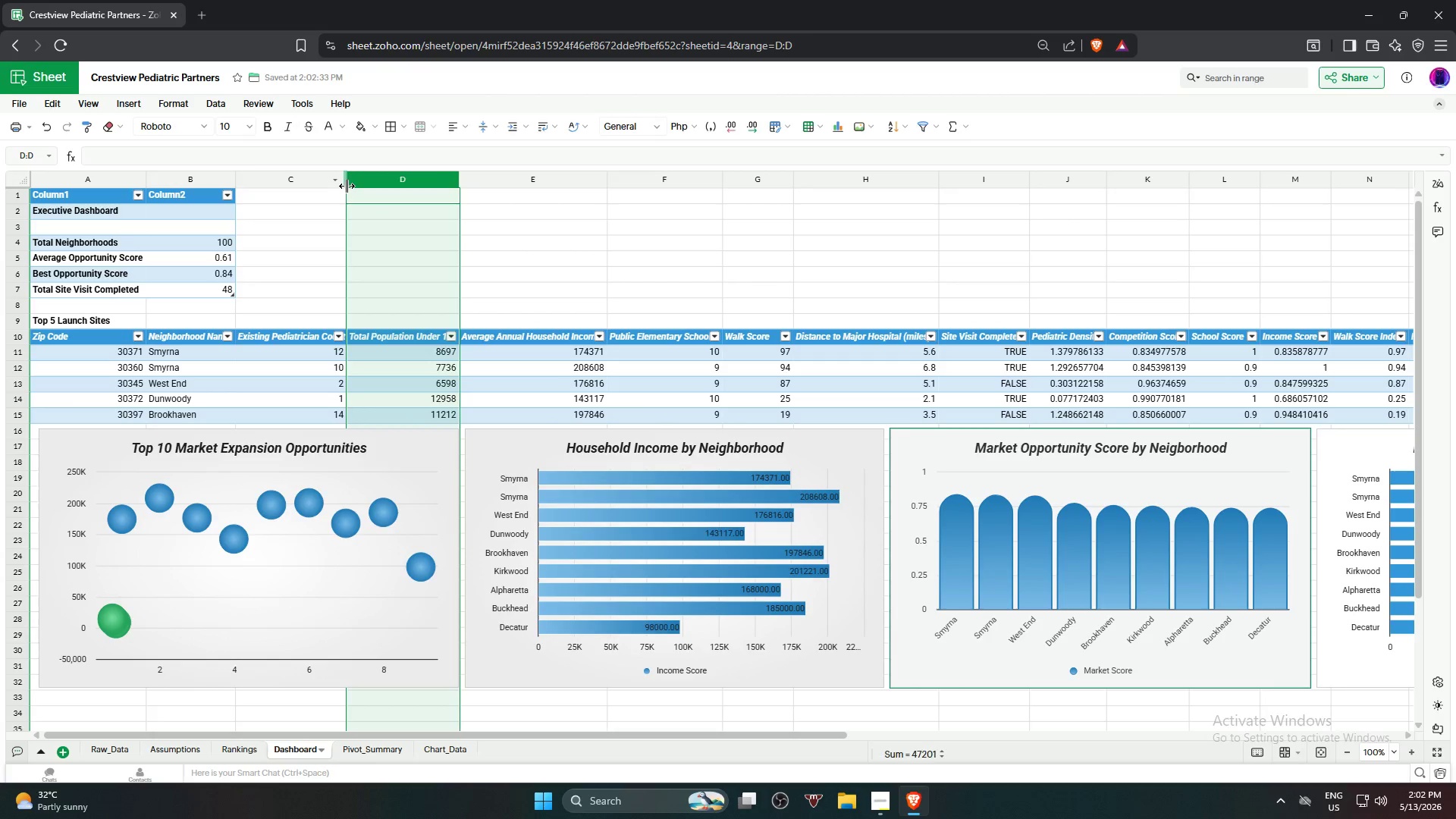 
left_click_drag(start_coordinate=[347, 186], to_coordinate=[362, 186])
 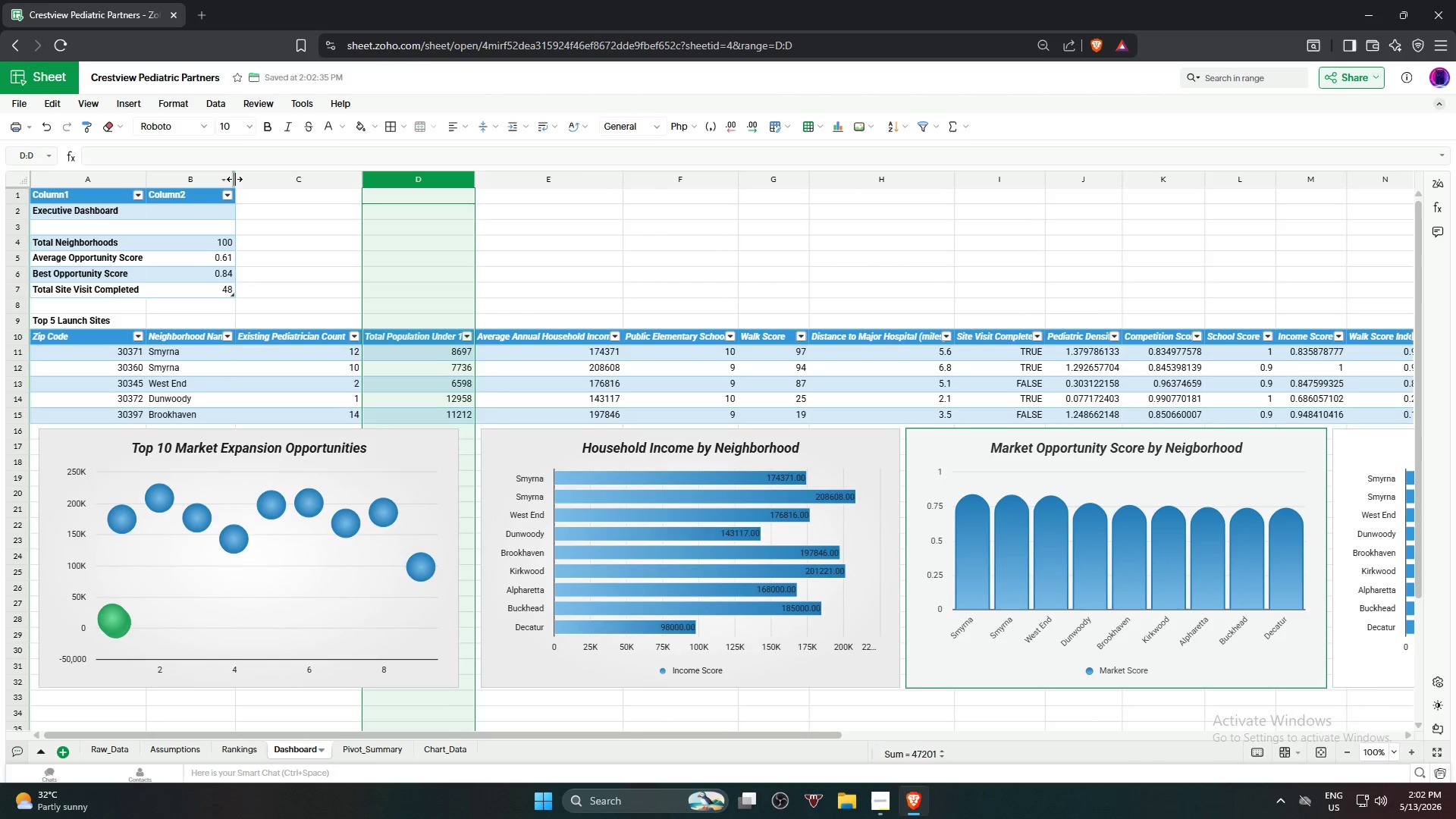 
left_click_drag(start_coordinate=[234, 179], to_coordinate=[244, 183])
 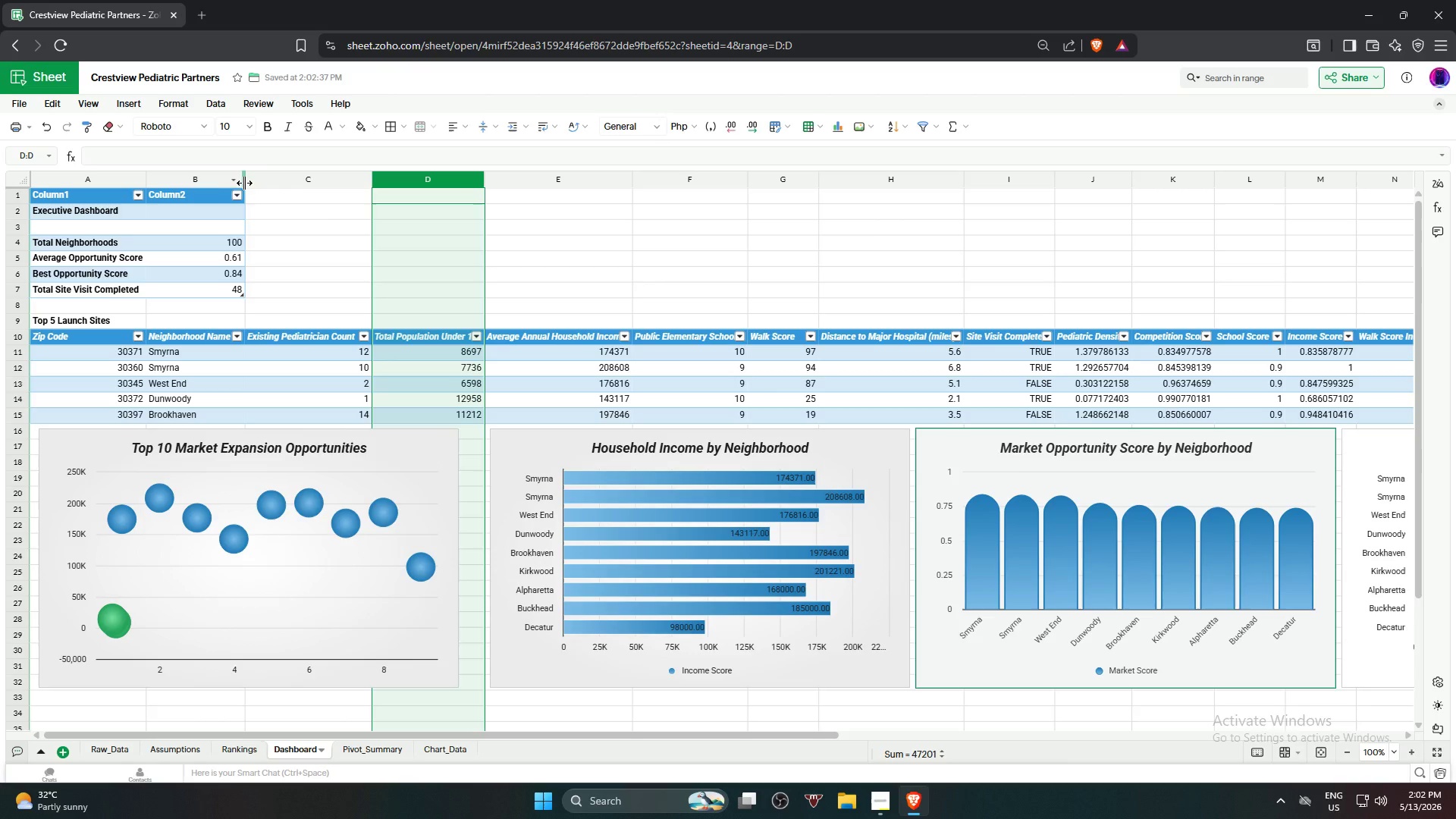 
left_click_drag(start_coordinate=[244, 183], to_coordinate=[253, 185])
 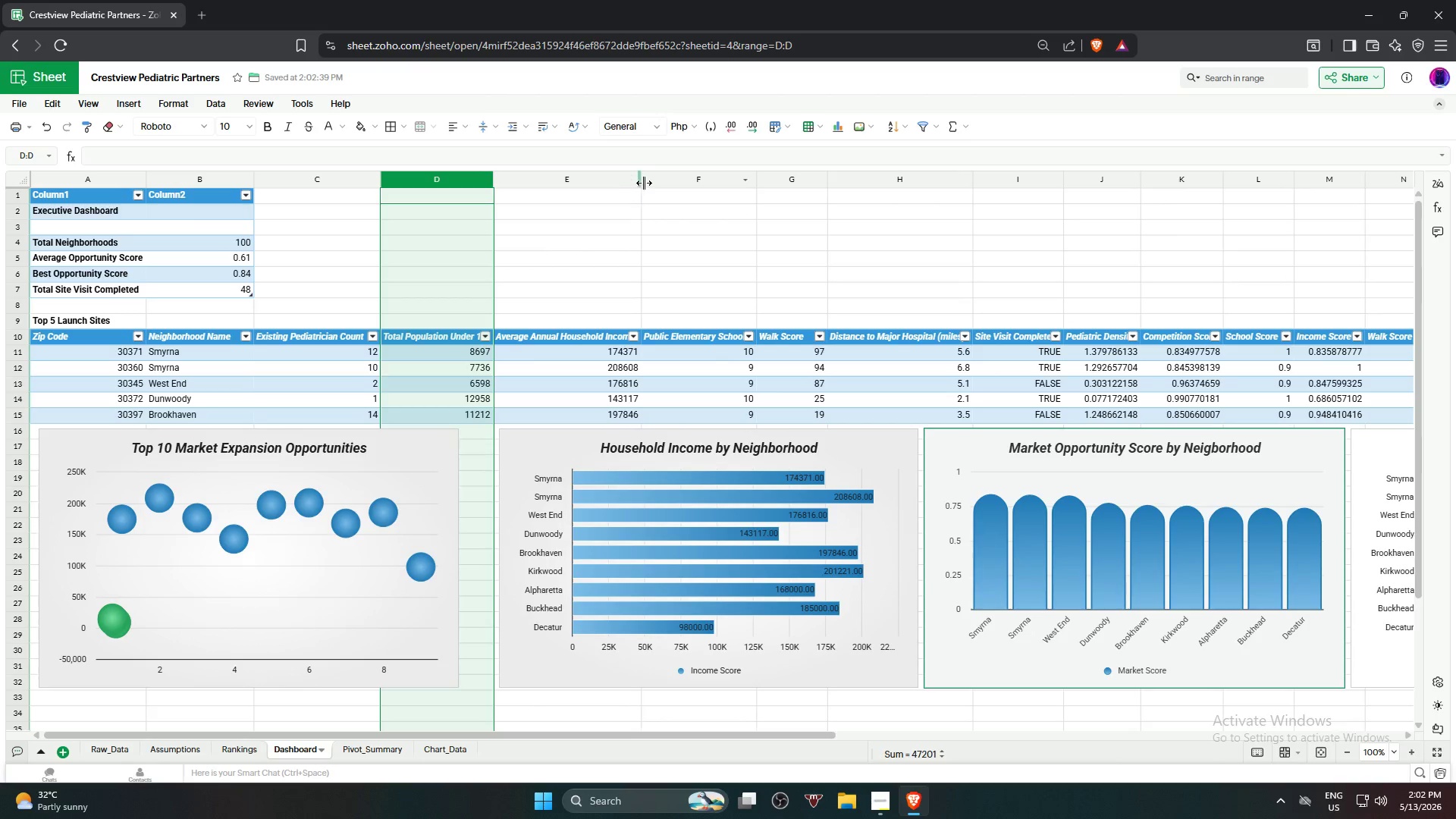 
left_click_drag(start_coordinate=[642, 182], to_coordinate=[670, 185])
 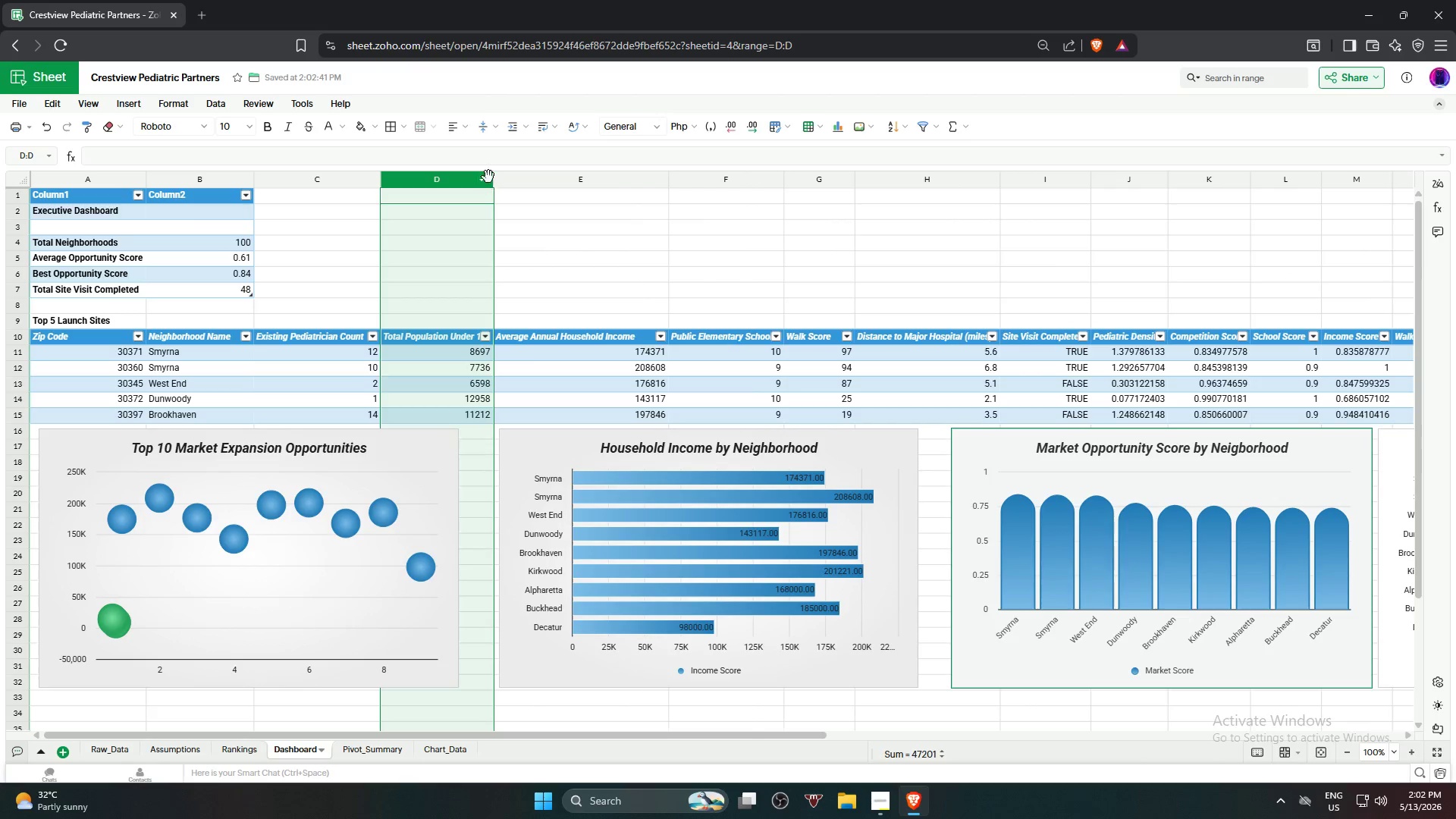 
left_click_drag(start_coordinate=[491, 178], to_coordinate=[502, 180])
 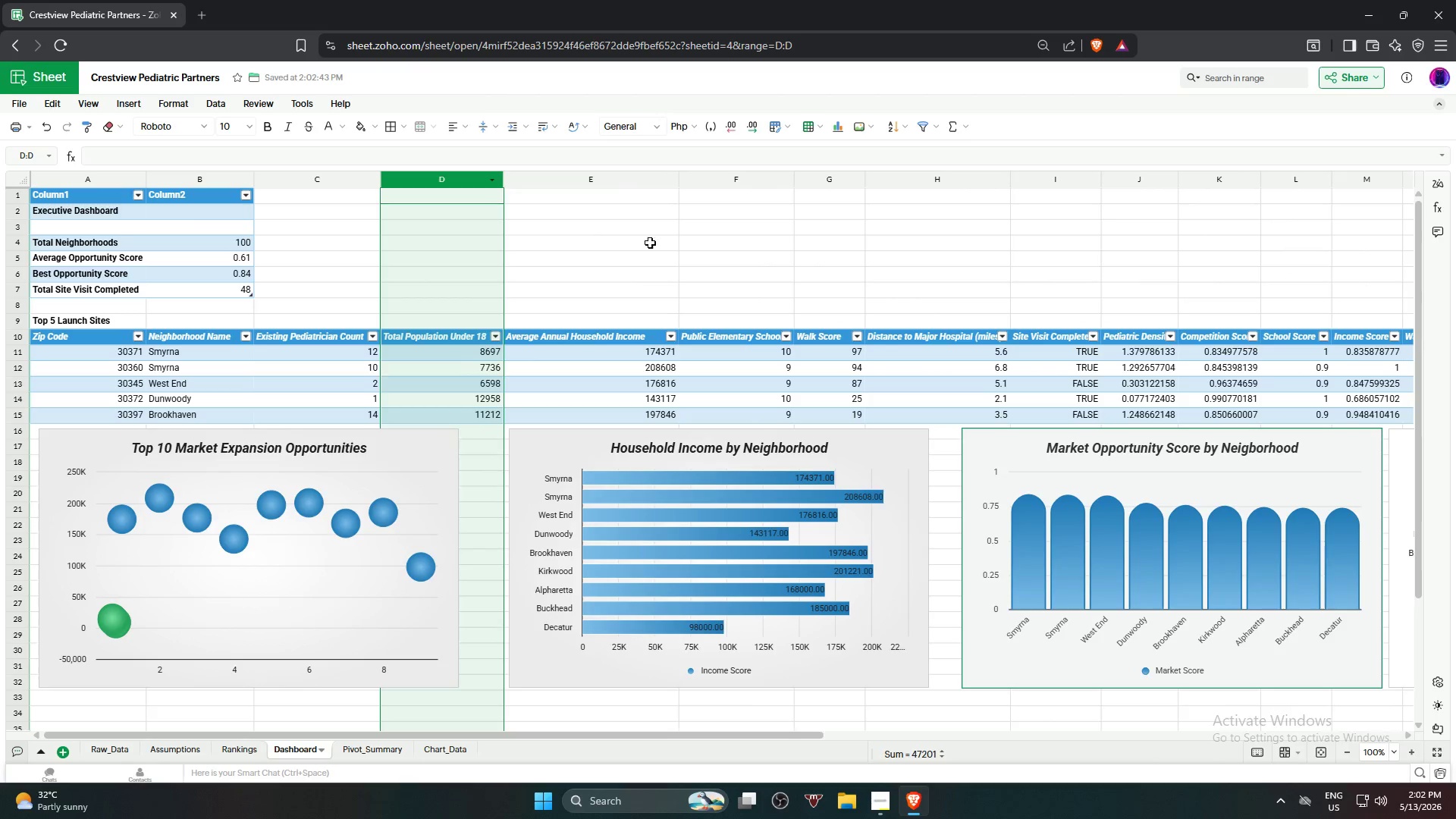 
left_click([817, 258])
 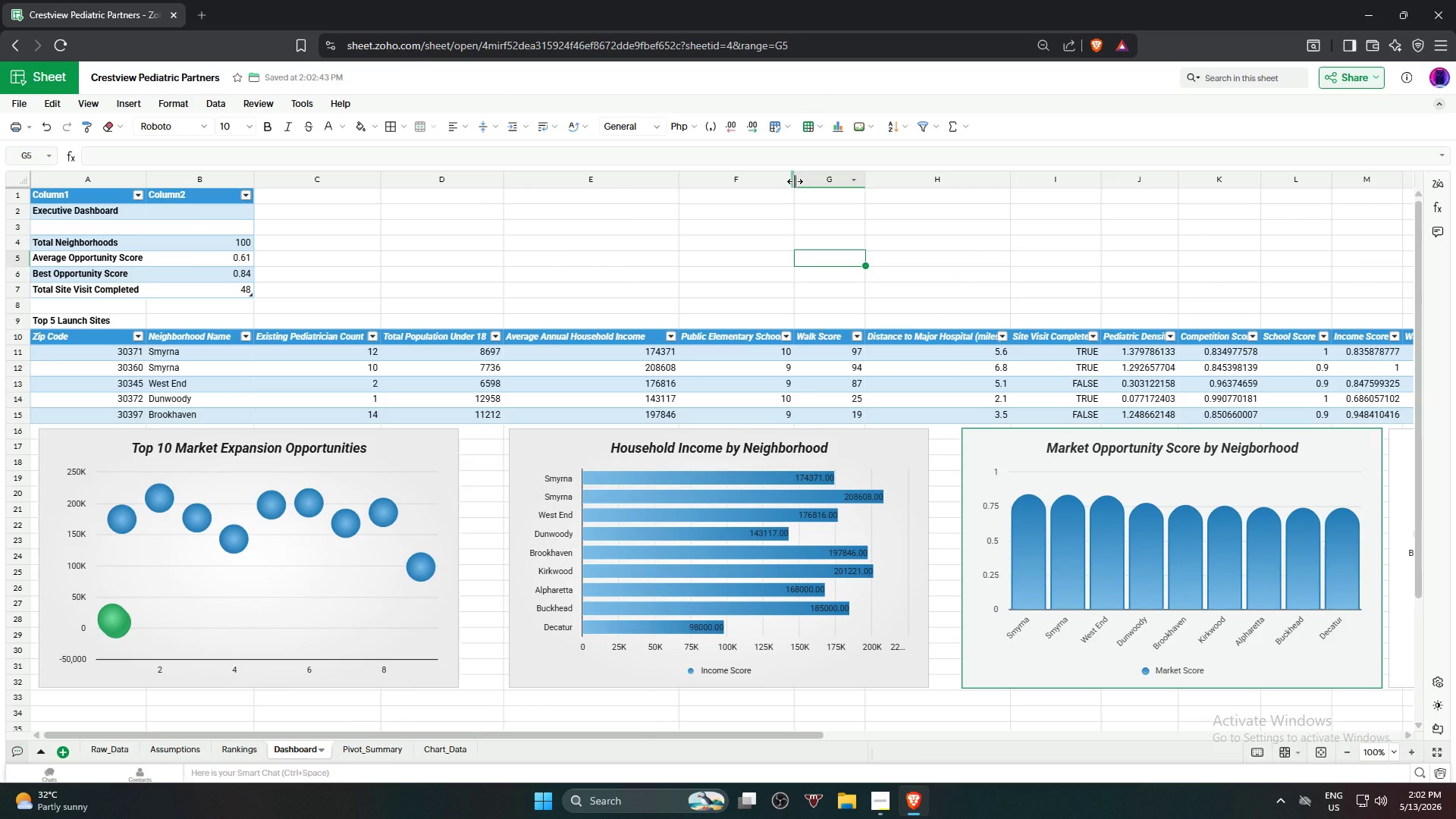 
left_click_drag(start_coordinate=[795, 181], to_coordinate=[813, 187])
 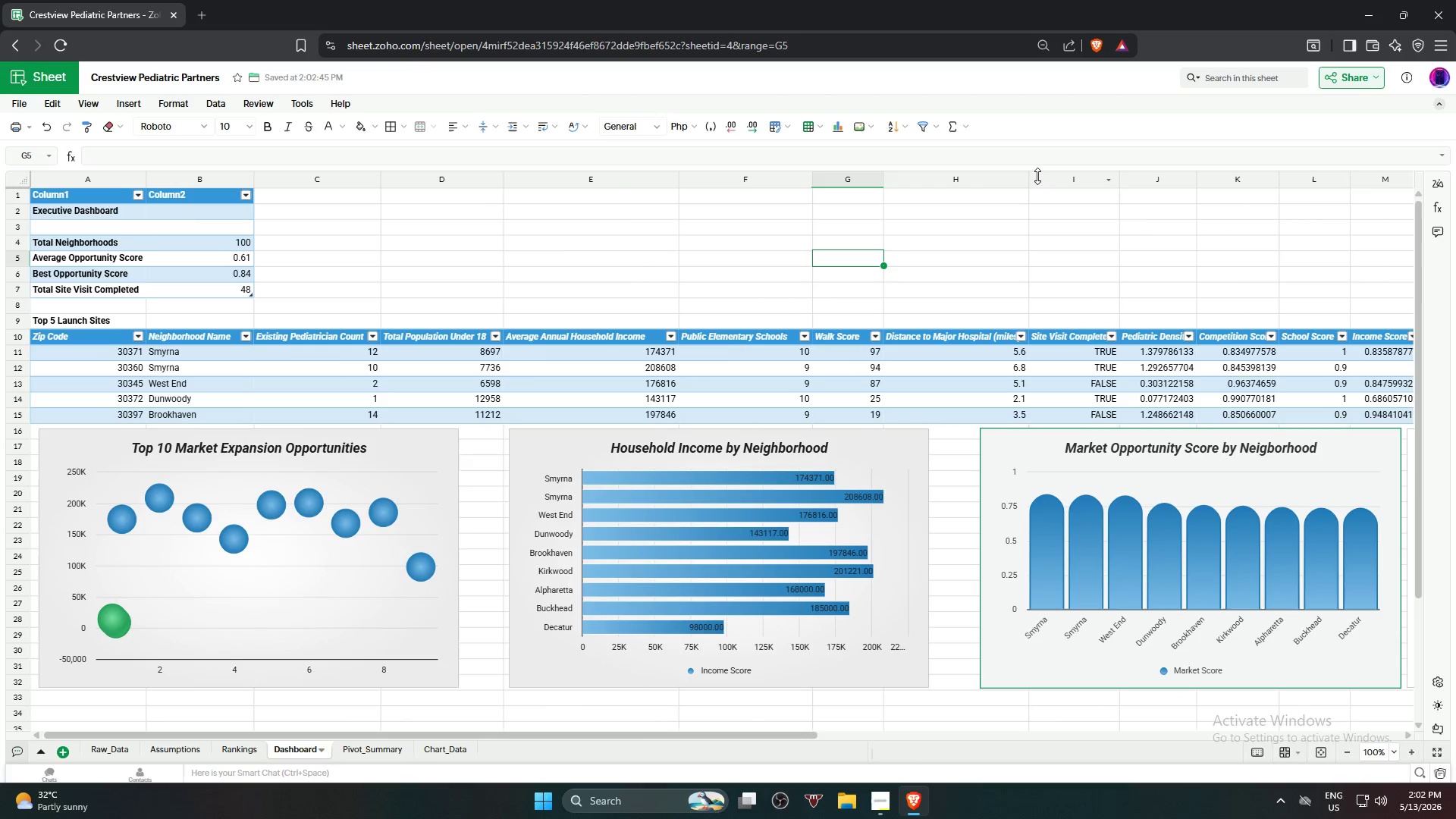 
left_click_drag(start_coordinate=[1032, 179], to_coordinate=[1053, 188])
 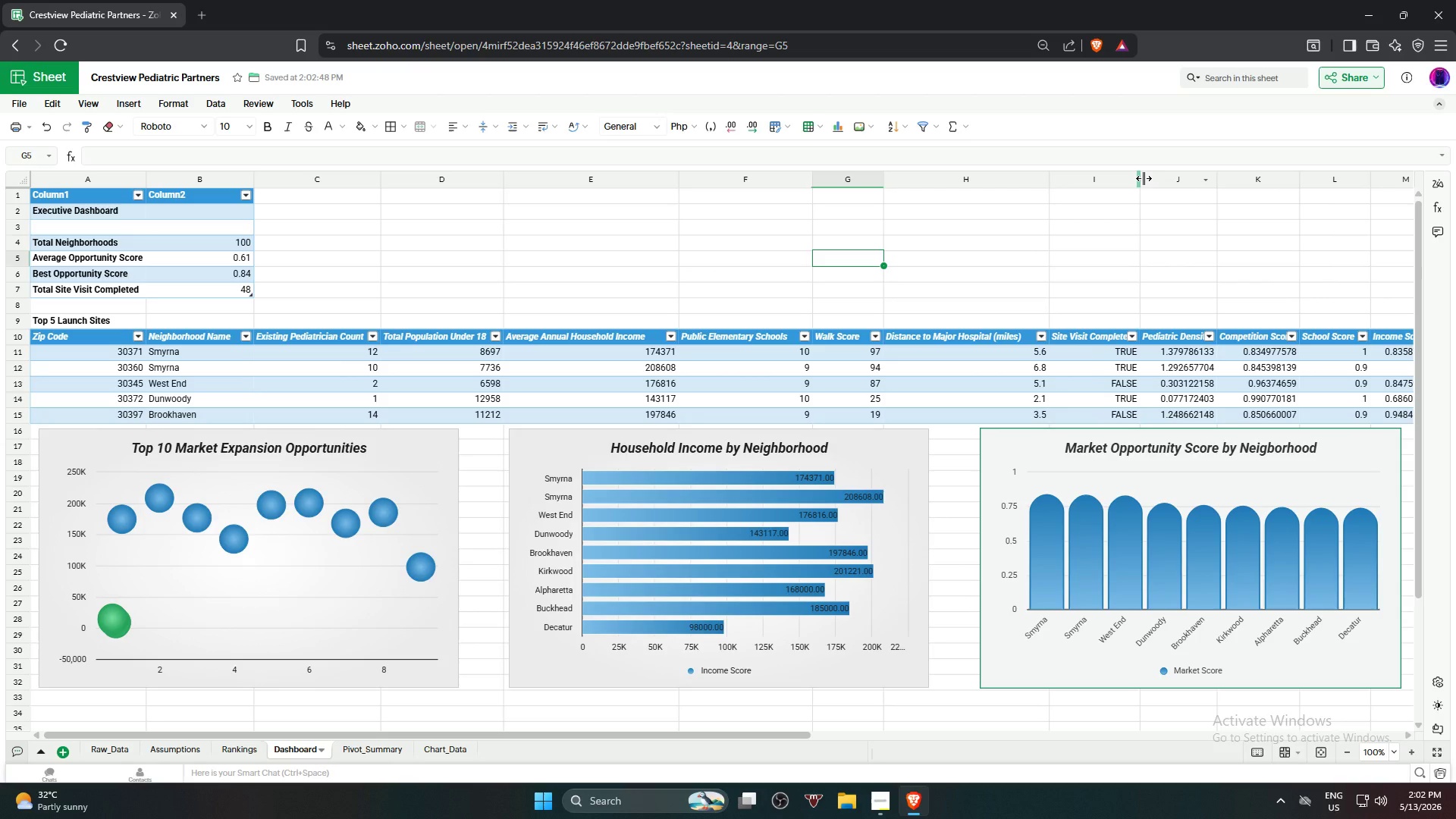 
left_click_drag(start_coordinate=[1144, 178], to_coordinate=[1164, 180])
 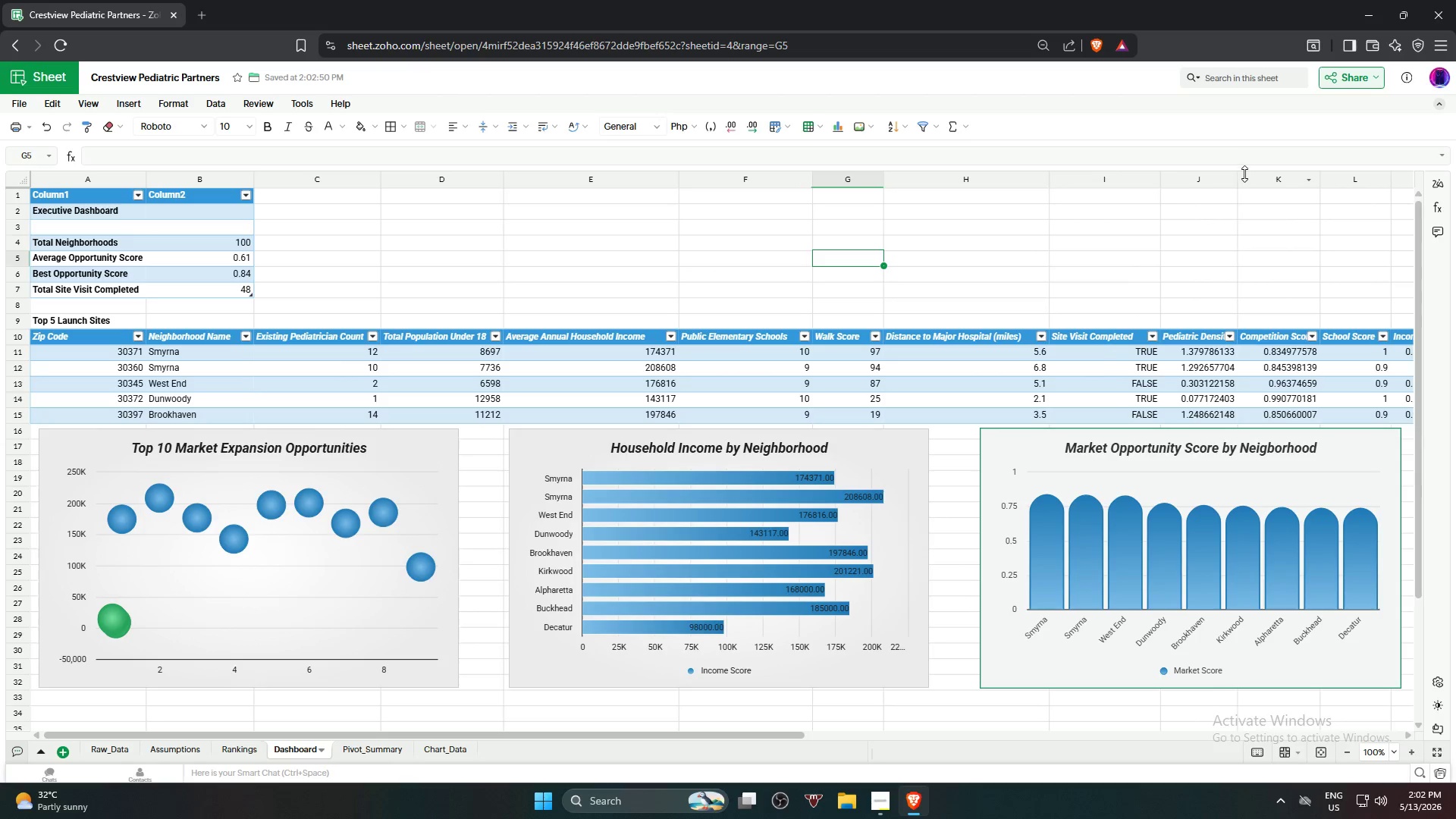 
left_click_drag(start_coordinate=[1241, 175], to_coordinate=[1257, 184])
 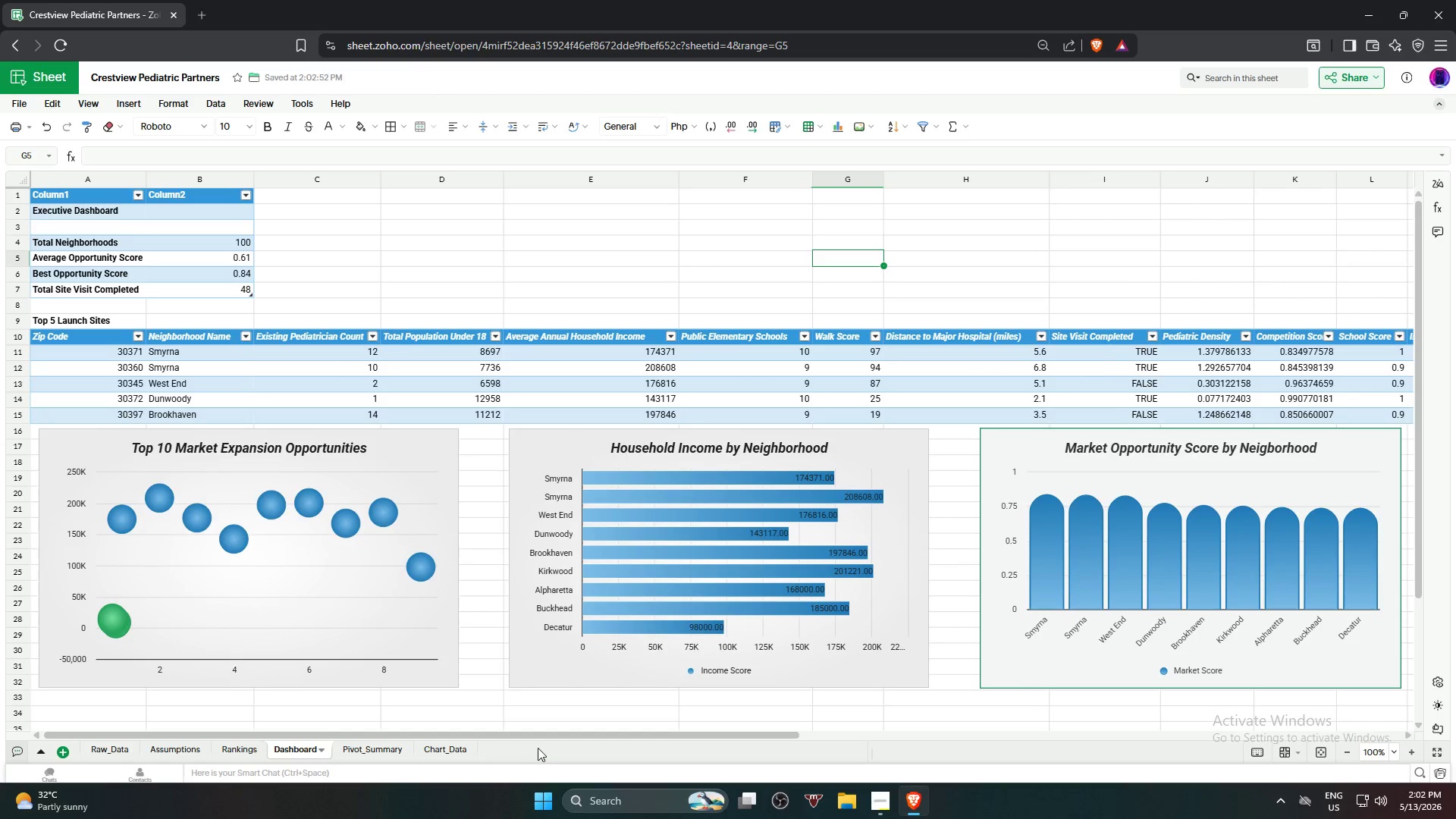 
left_click_drag(start_coordinate=[561, 734], to_coordinate=[829, 708])
 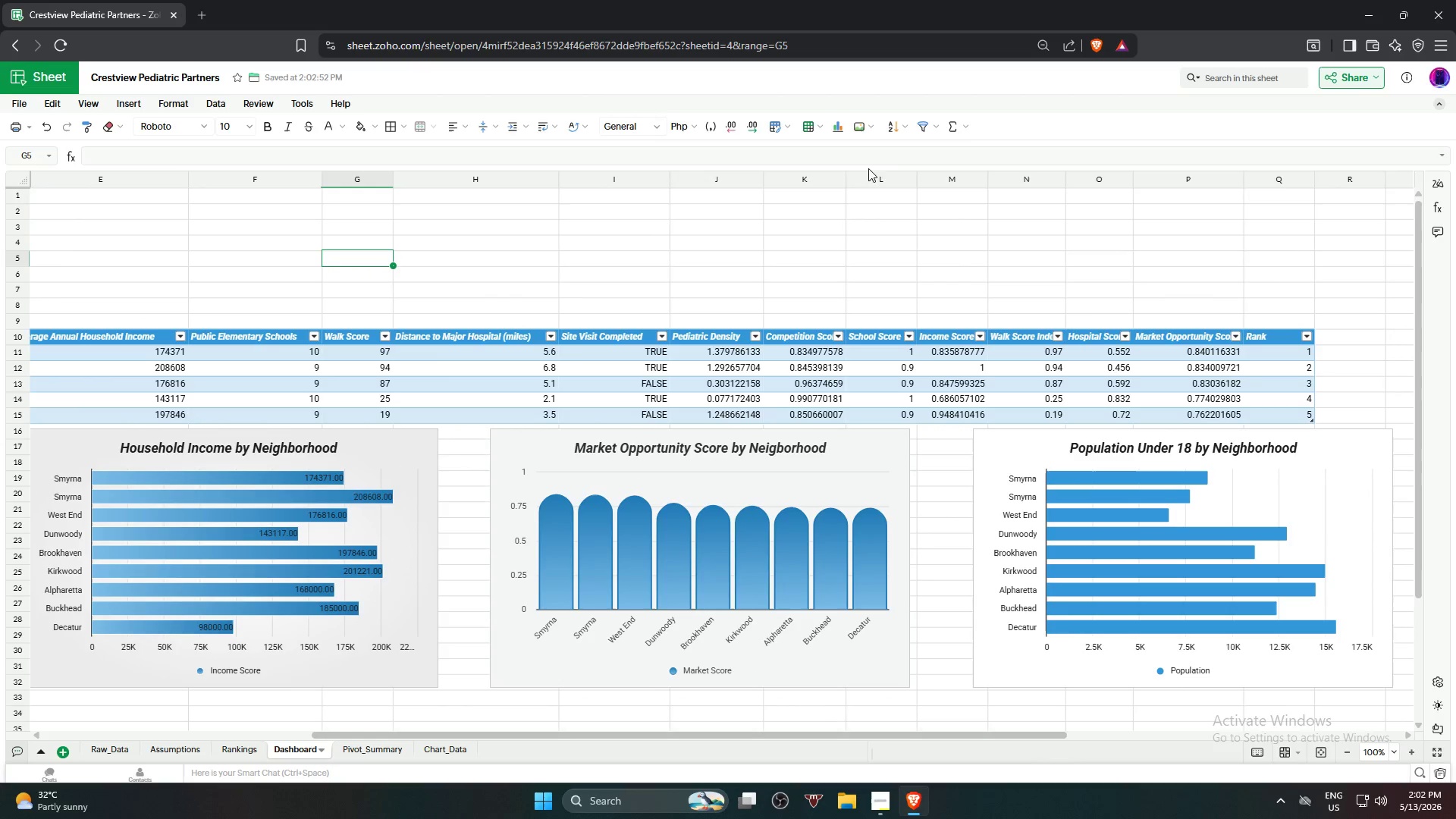 
left_click_drag(start_coordinate=[849, 178], to_coordinate=[868, 184])
 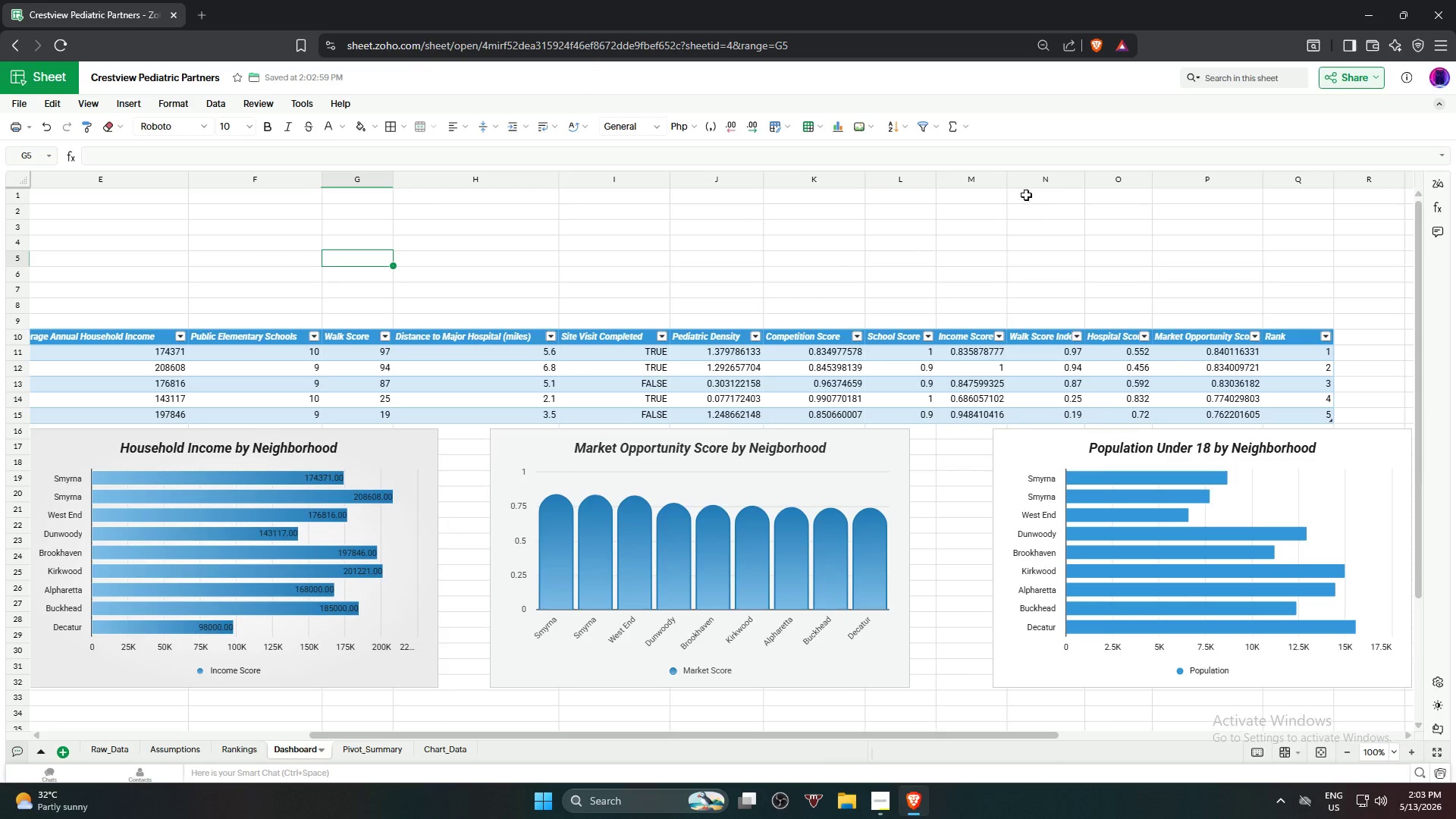 
left_click_drag(start_coordinate=[1010, 183], to_coordinate=[1018, 185])
 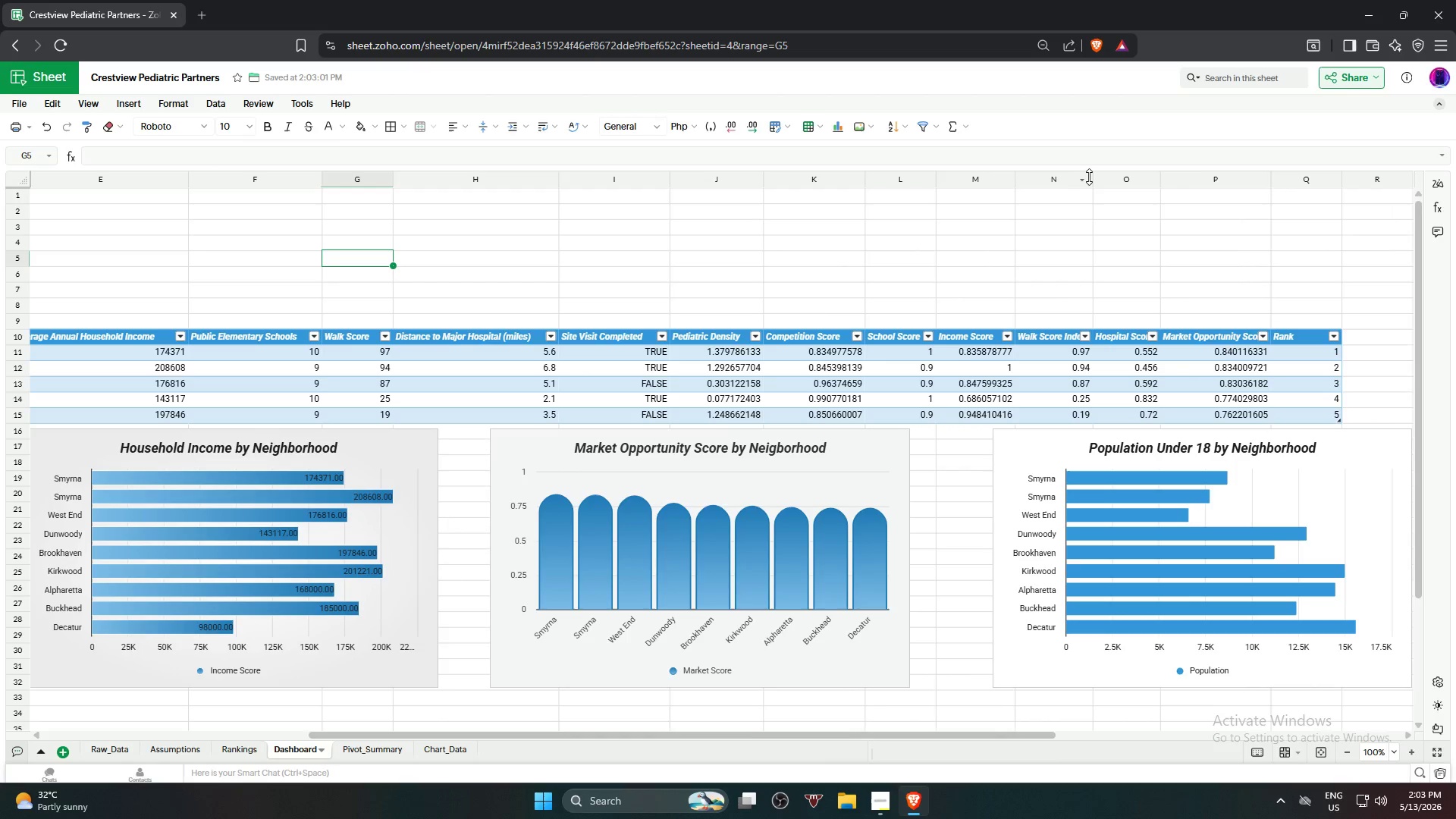 
left_click_drag(start_coordinate=[1092, 182], to_coordinate=[1109, 183])
 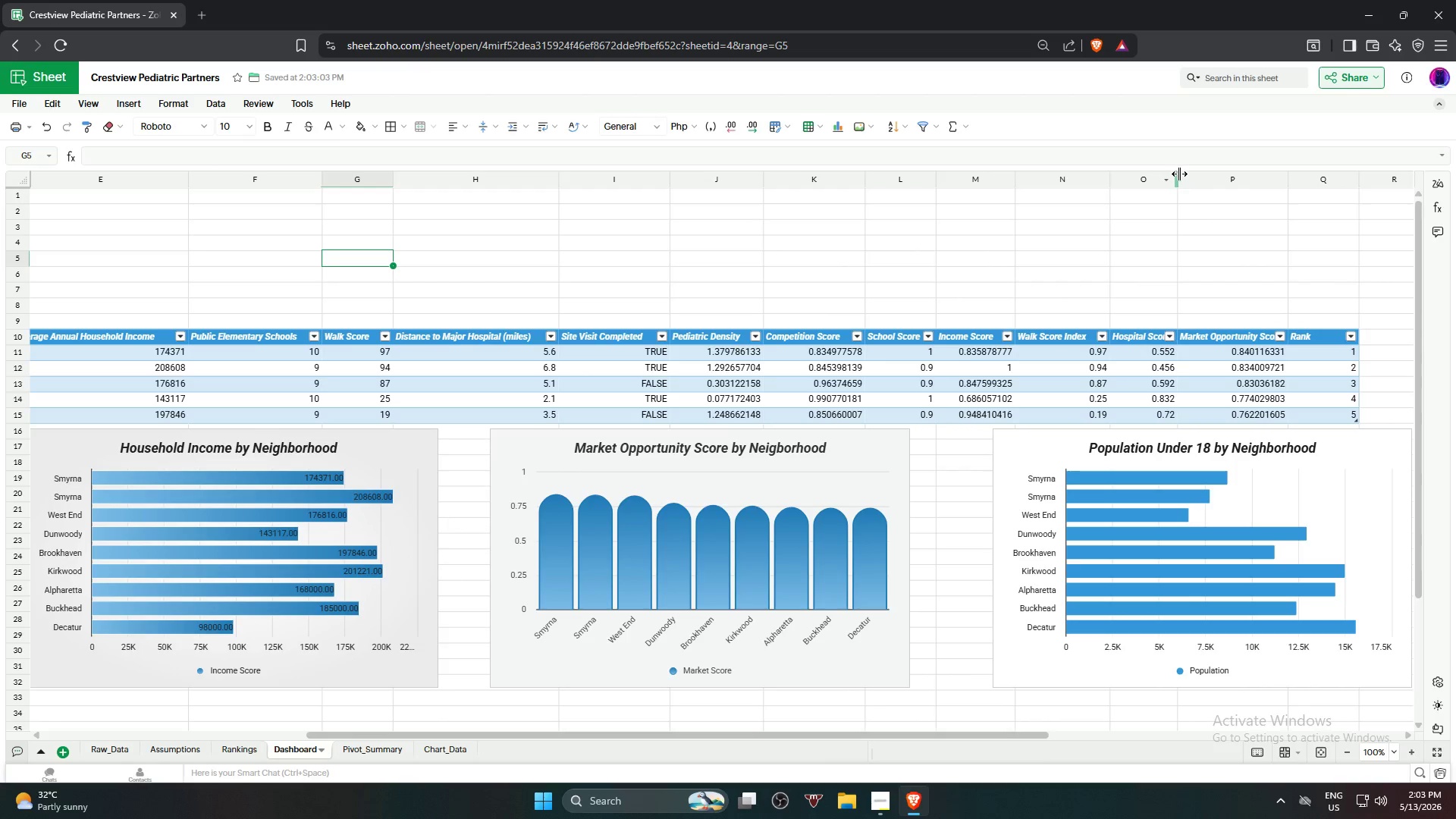 
left_click_drag(start_coordinate=[1179, 176], to_coordinate=[1190, 182])
 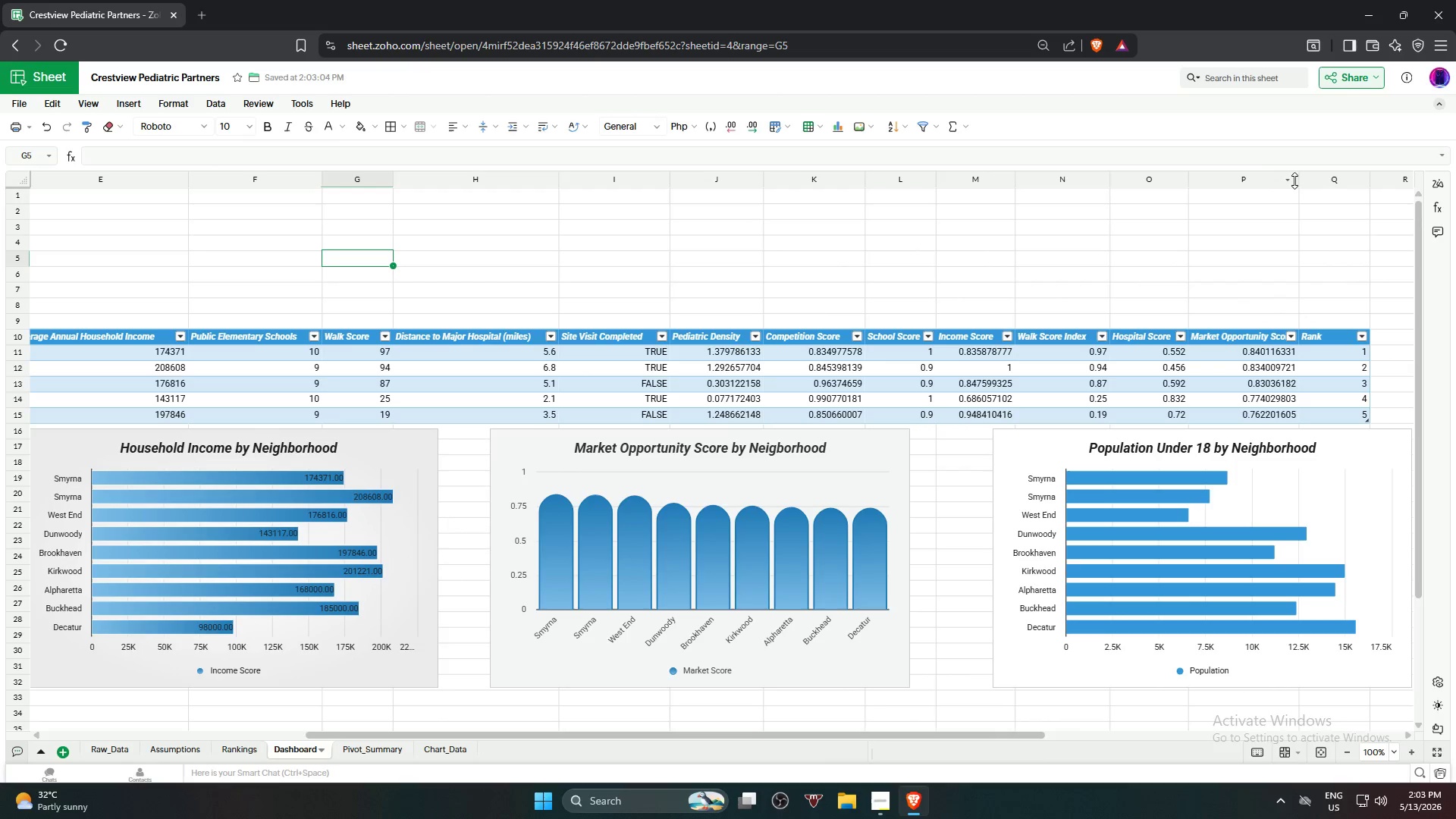 
left_click_drag(start_coordinate=[1296, 180], to_coordinate=[1322, 188])
 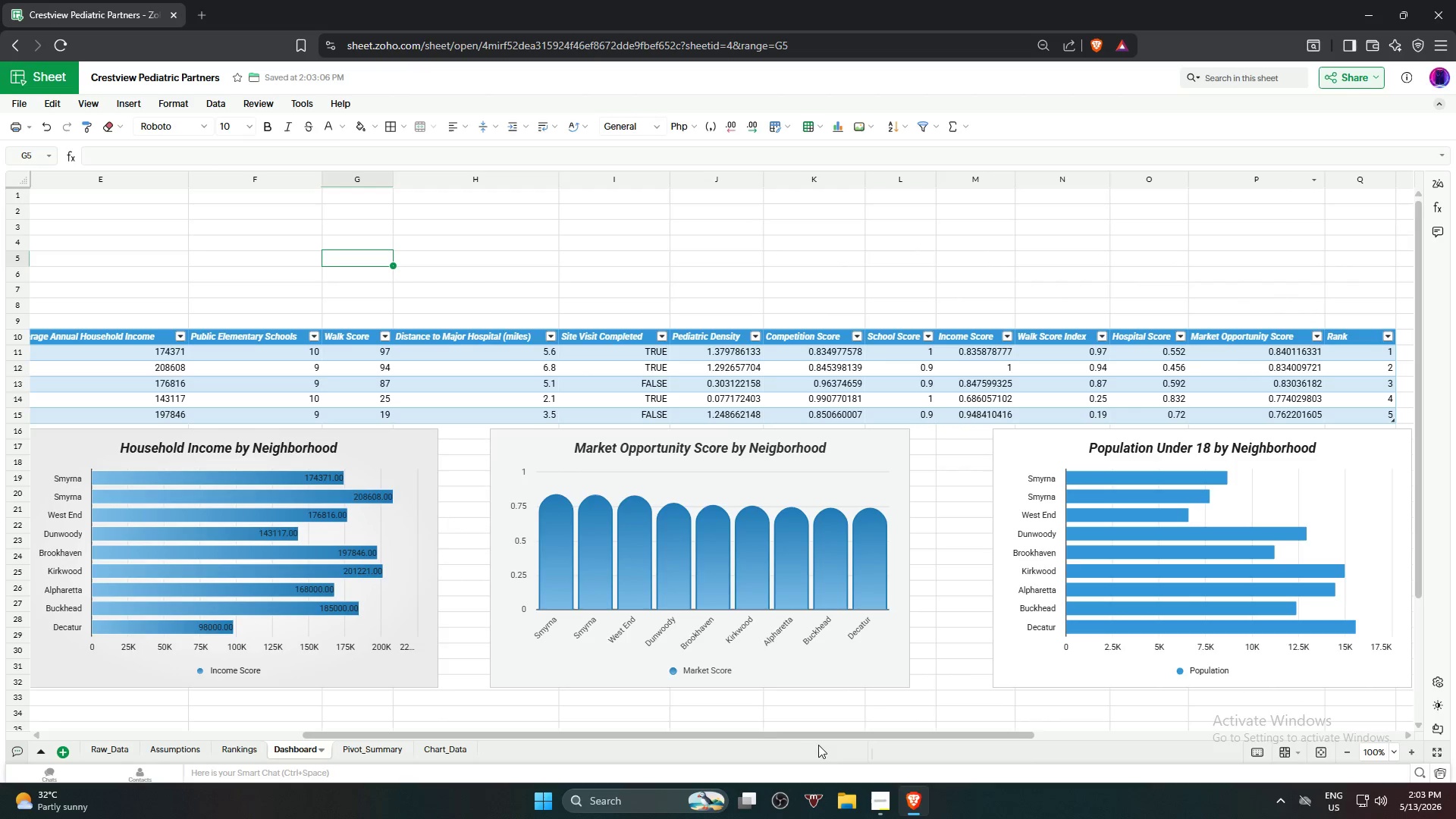 
left_click_drag(start_coordinate=[824, 738], to_coordinate=[949, 738])
 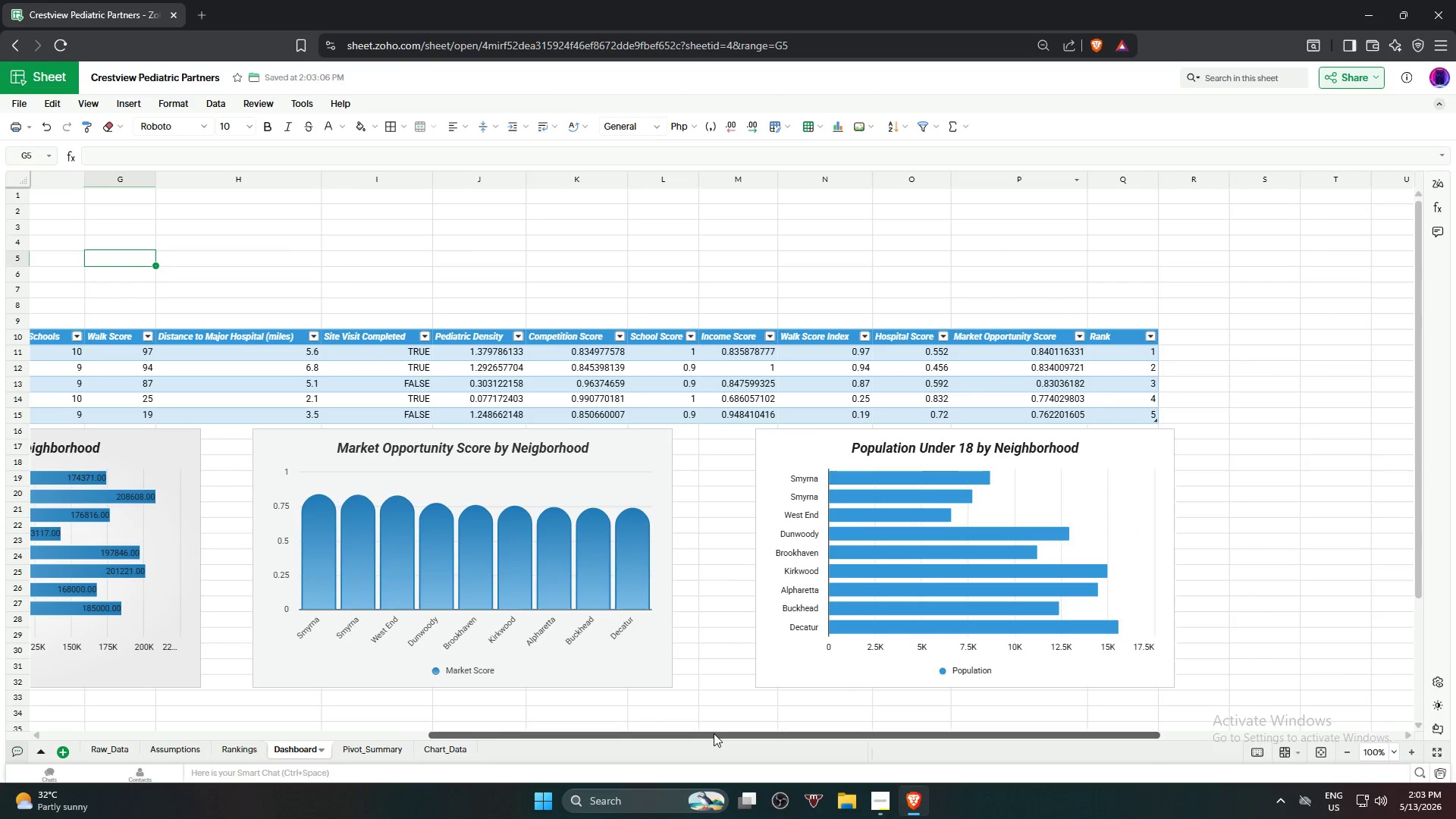 
left_click_drag(start_coordinate=[713, 736], to_coordinate=[288, 726])
 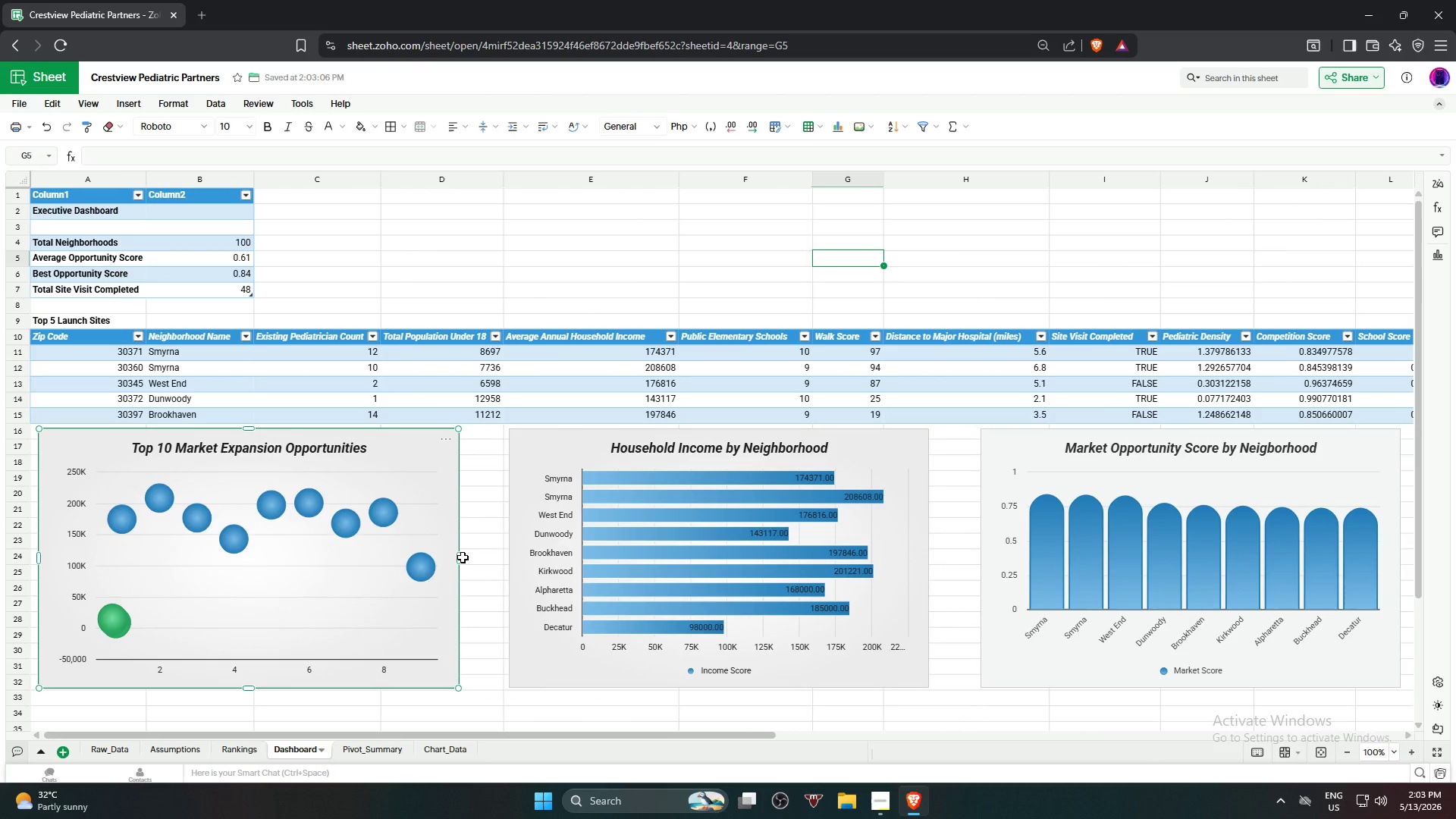 
left_click_drag(start_coordinate=[460, 555], to_coordinate=[496, 558])
 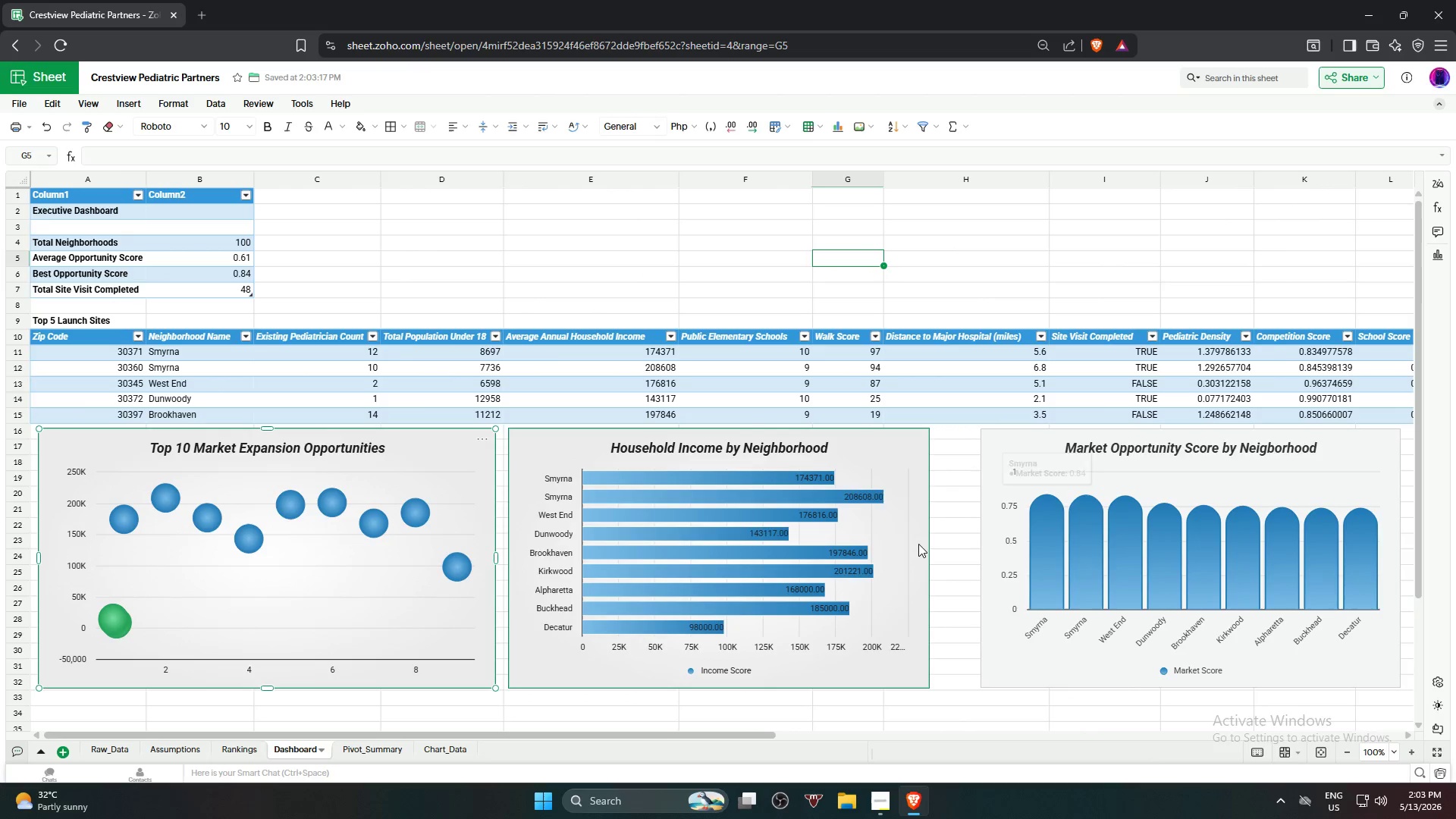 
left_click([917, 544])
 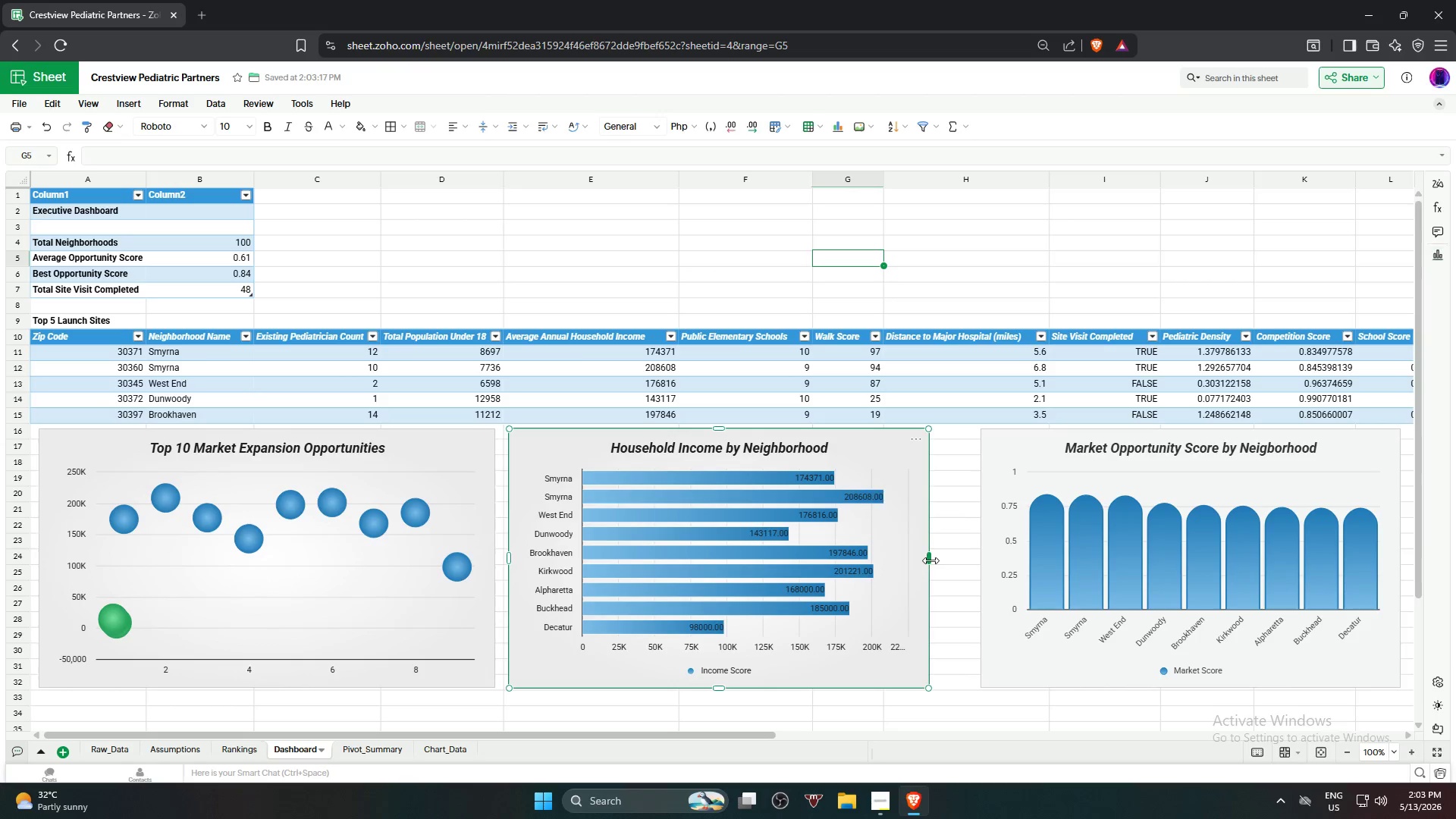 
left_click_drag(start_coordinate=[930, 560], to_coordinate=[960, 564])
 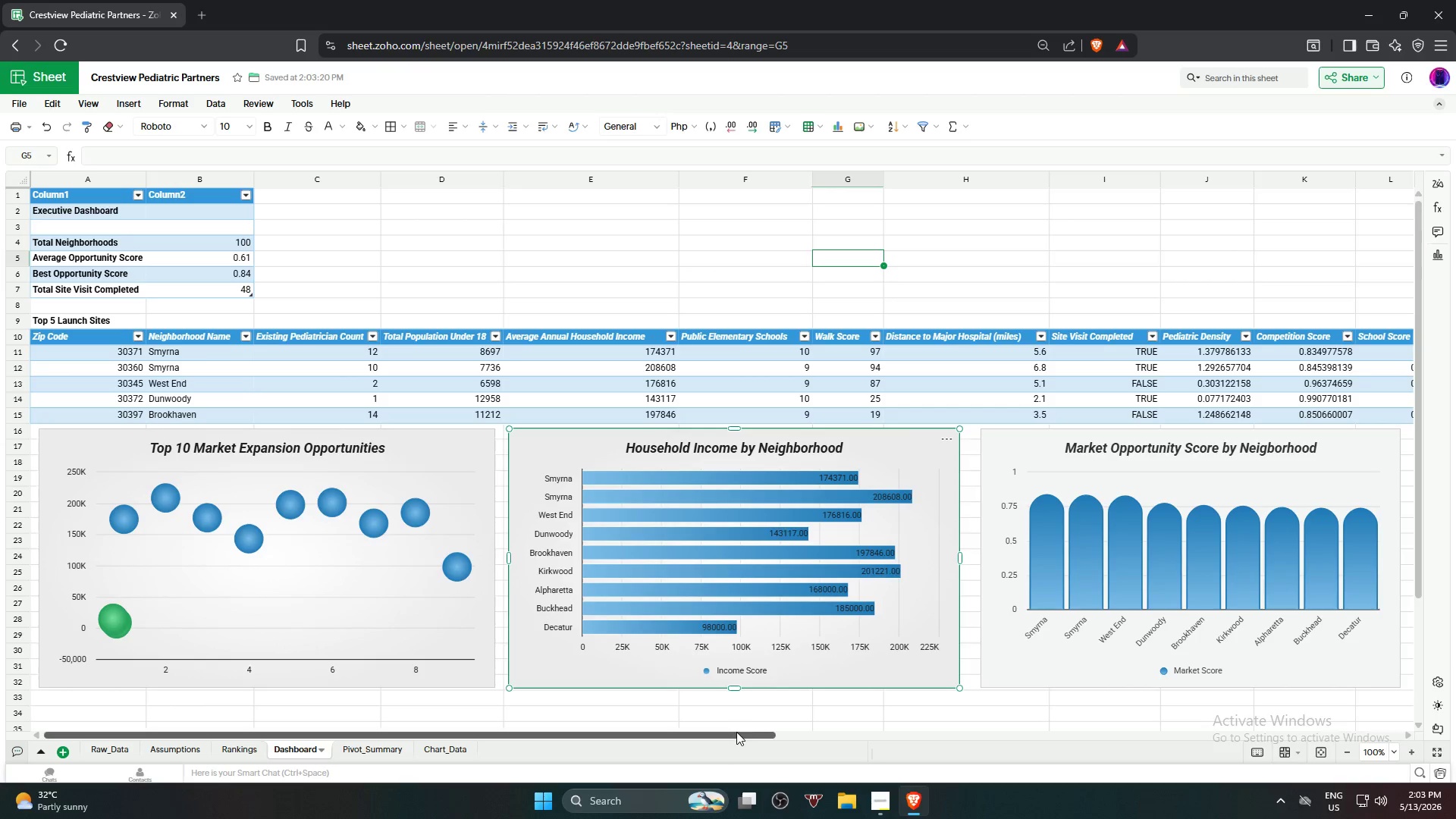 
left_click_drag(start_coordinate=[736, 733], to_coordinate=[997, 720])
 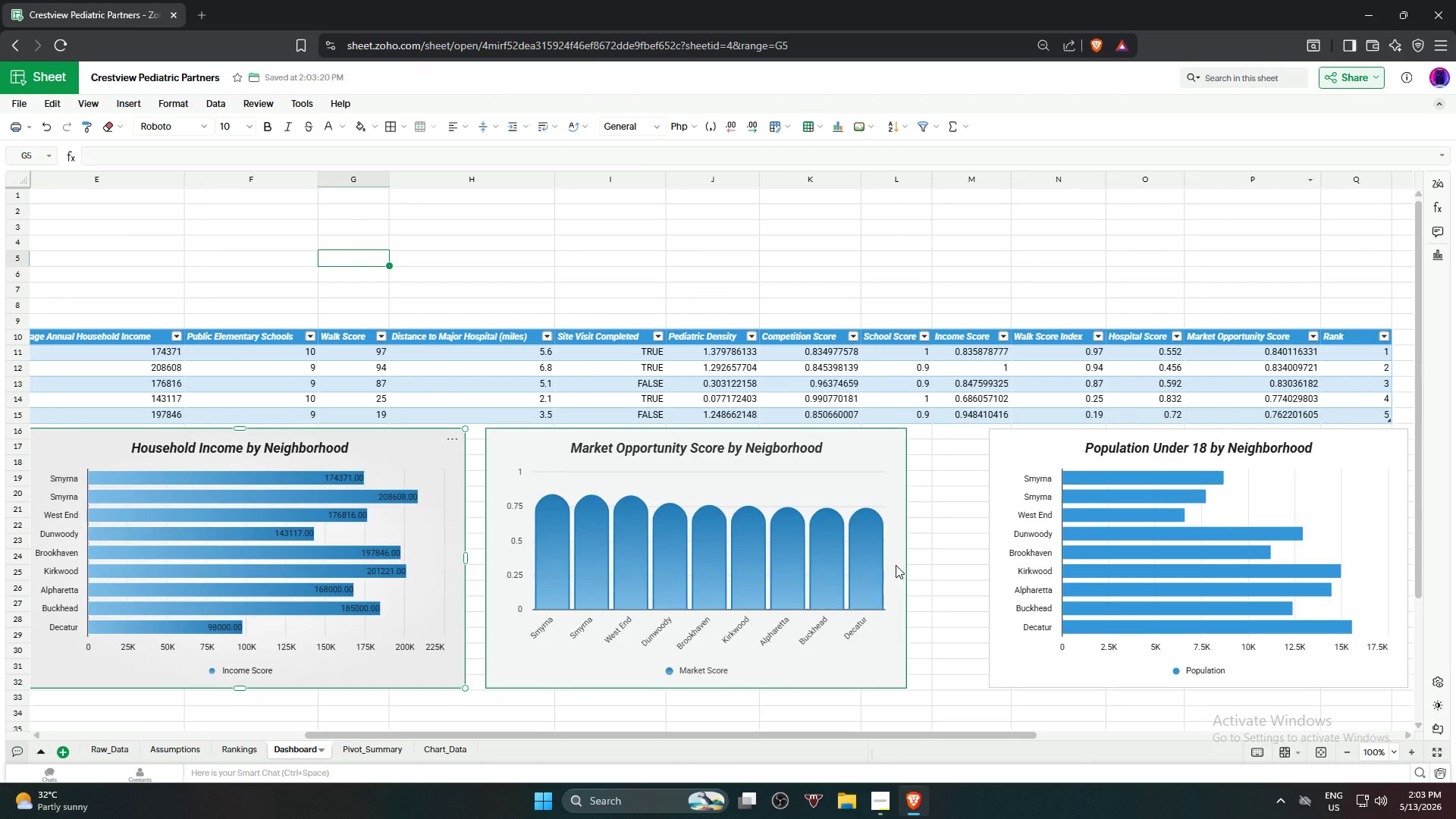 
left_click([896, 565])
 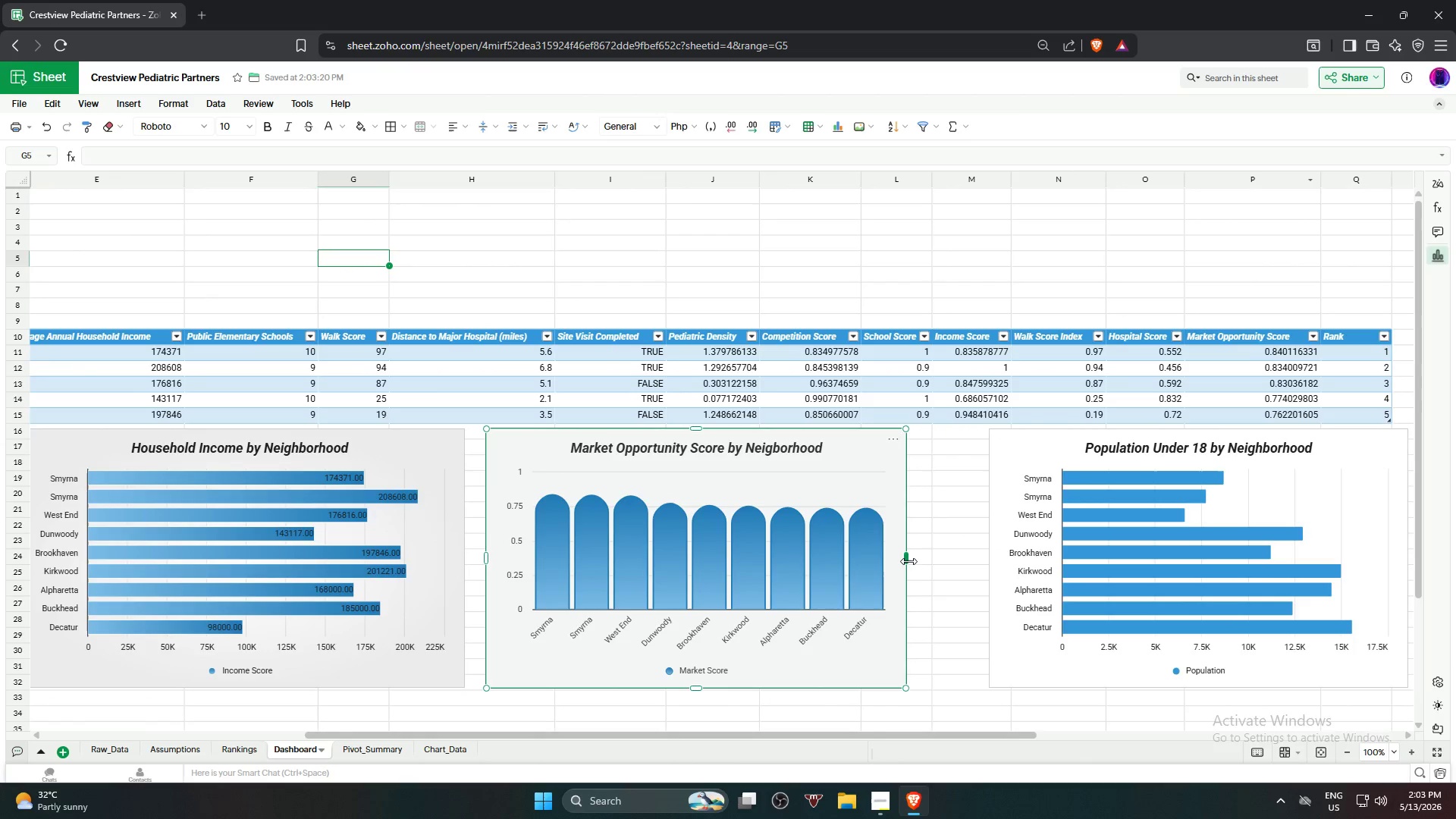 
left_click_drag(start_coordinate=[908, 560], to_coordinate=[942, 563])
 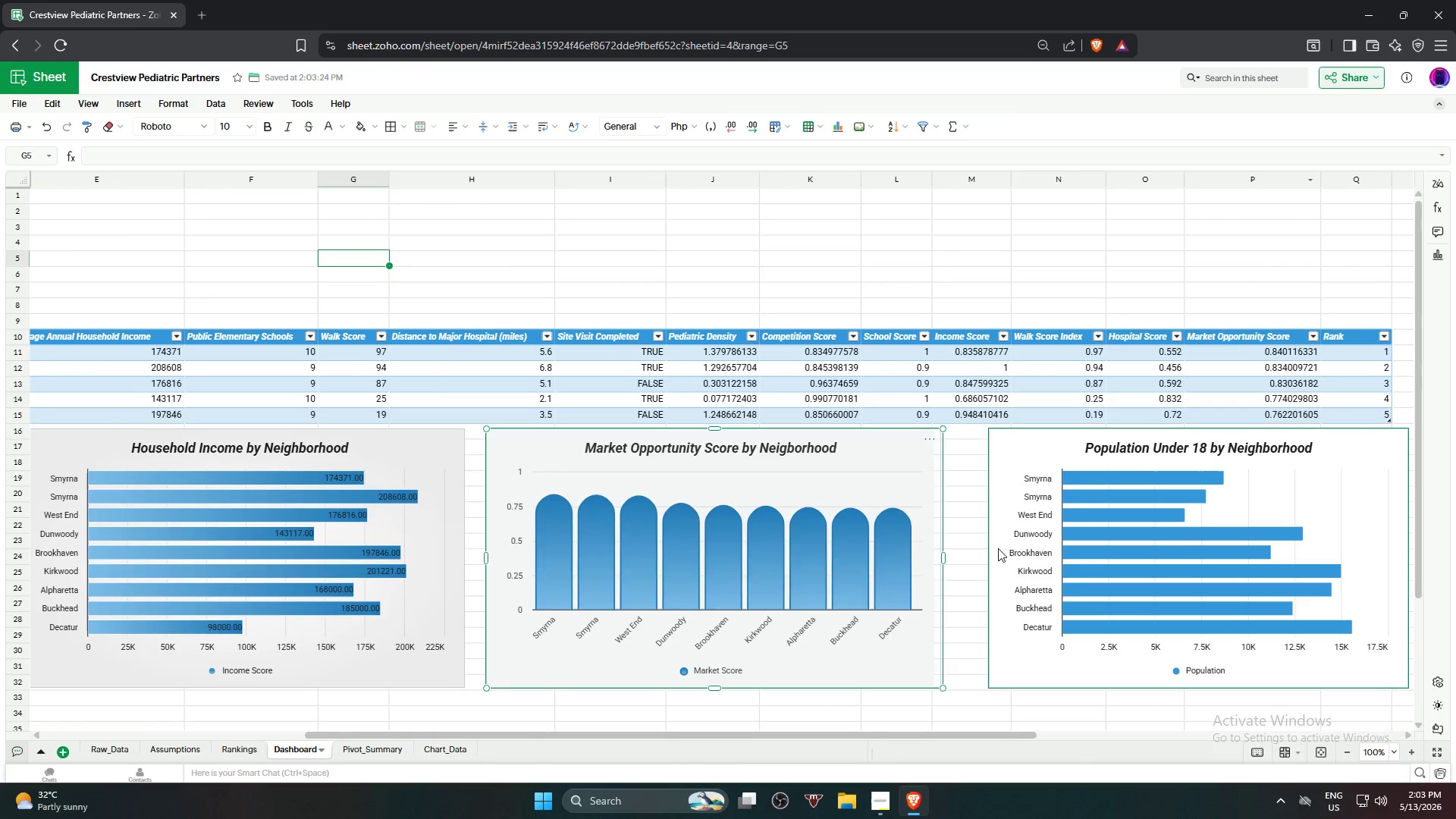 
left_click([1002, 546])
 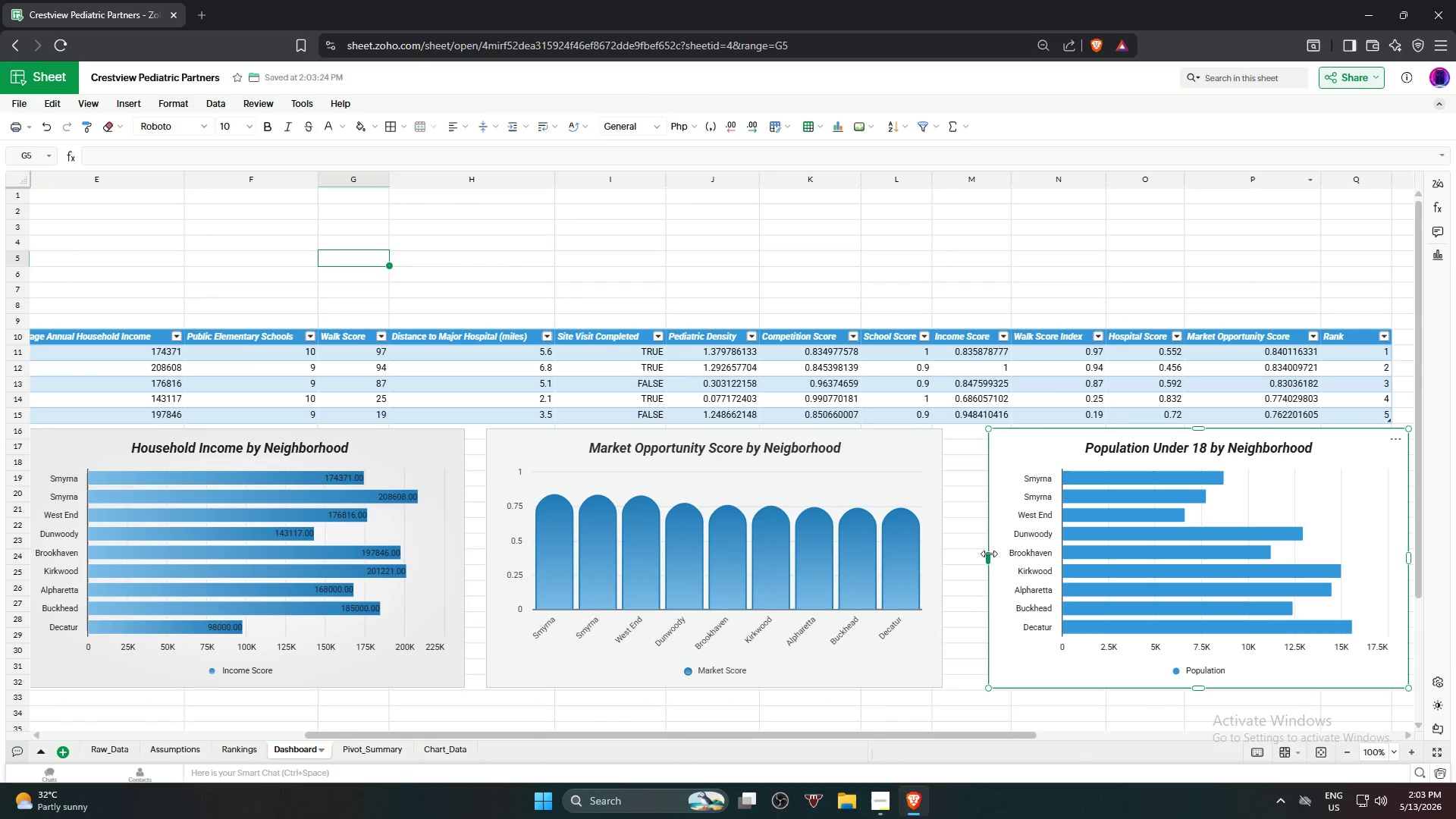 
left_click_drag(start_coordinate=[988, 554], to_coordinate=[960, 559])
 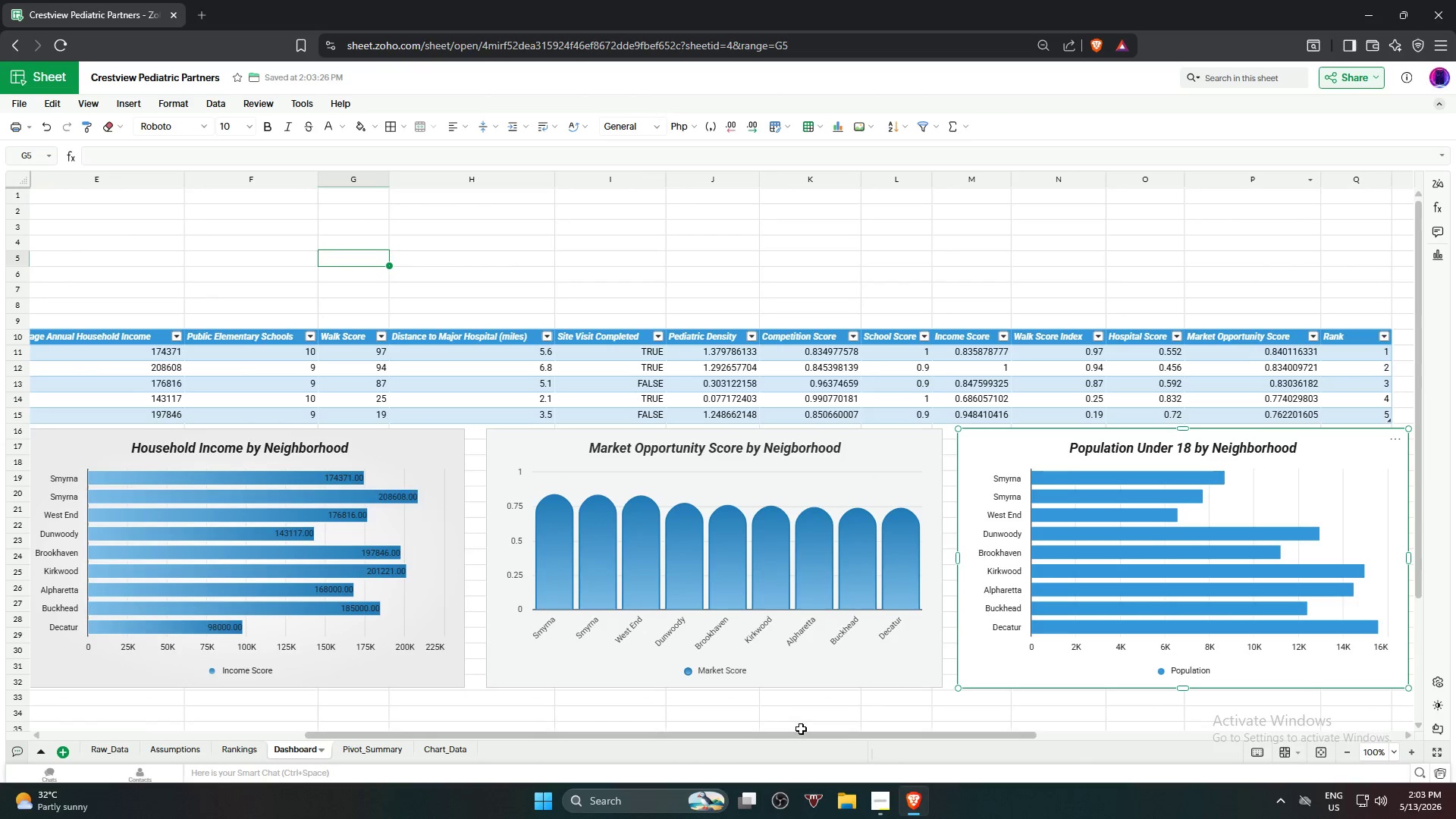 
left_click_drag(start_coordinate=[802, 733], to_coordinate=[924, 718])
 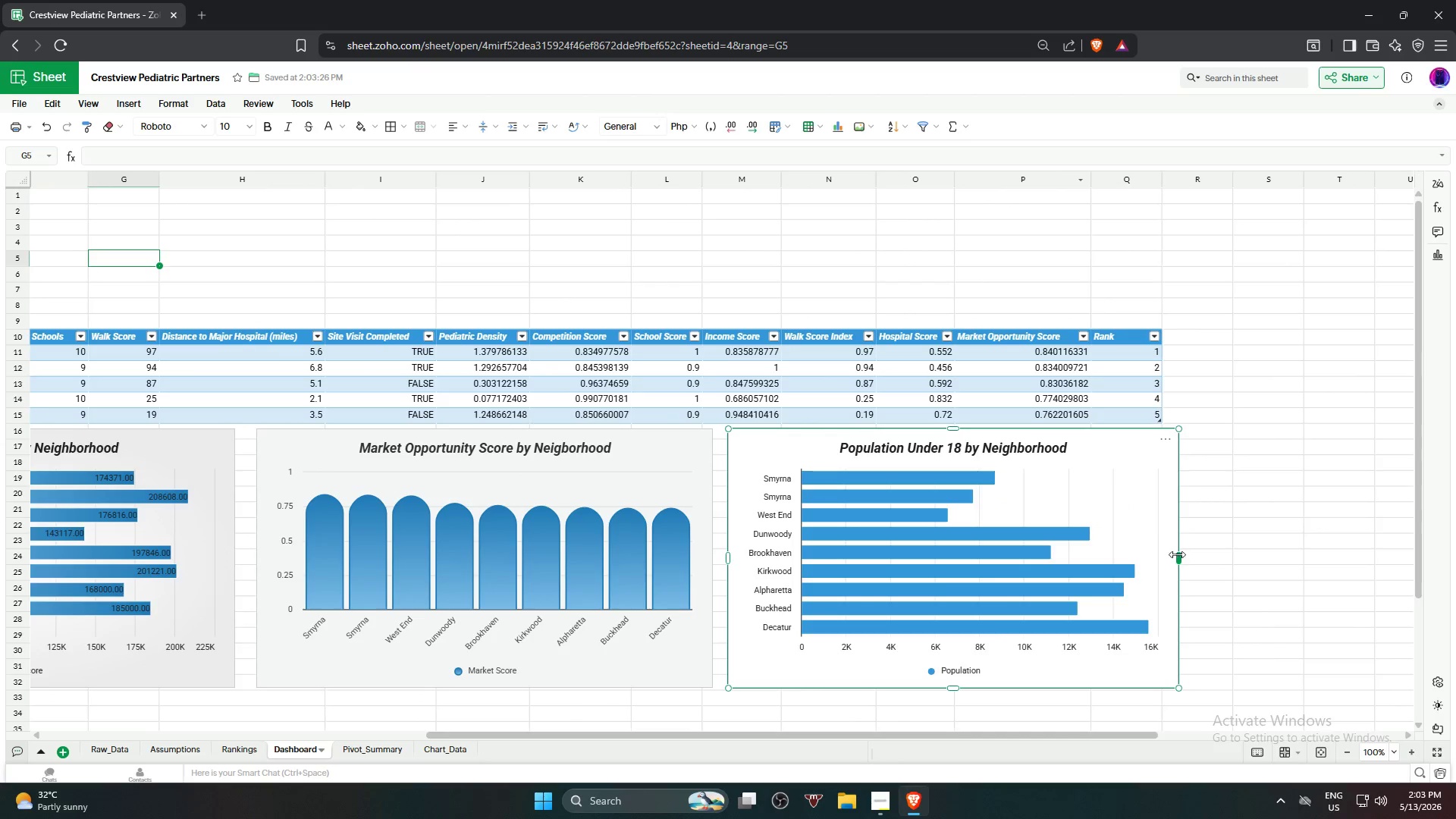 
left_click_drag(start_coordinate=[1178, 555], to_coordinate=[1161, 555])
 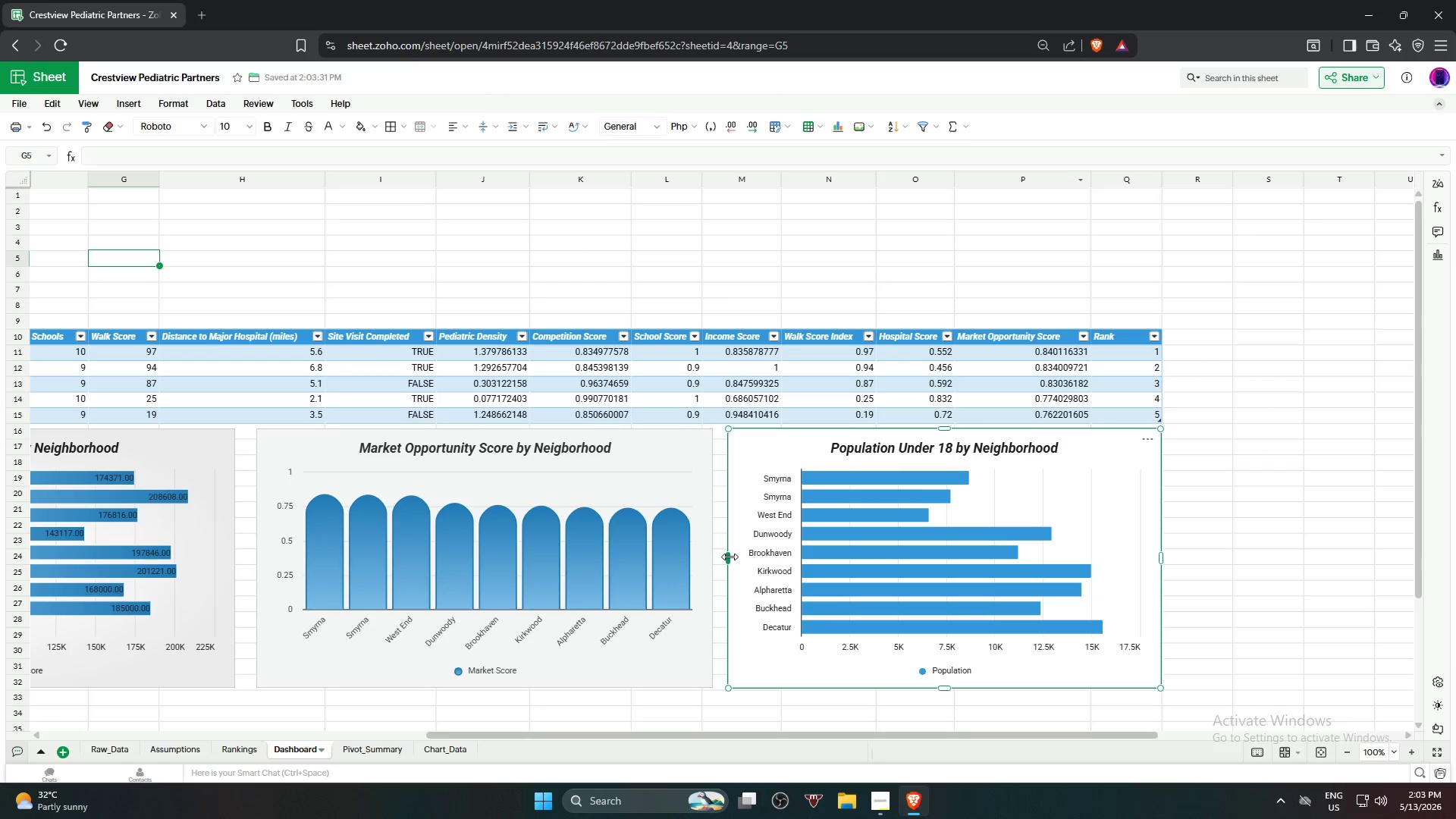 
left_click_drag(start_coordinate=[726, 557], to_coordinate=[720, 557])
 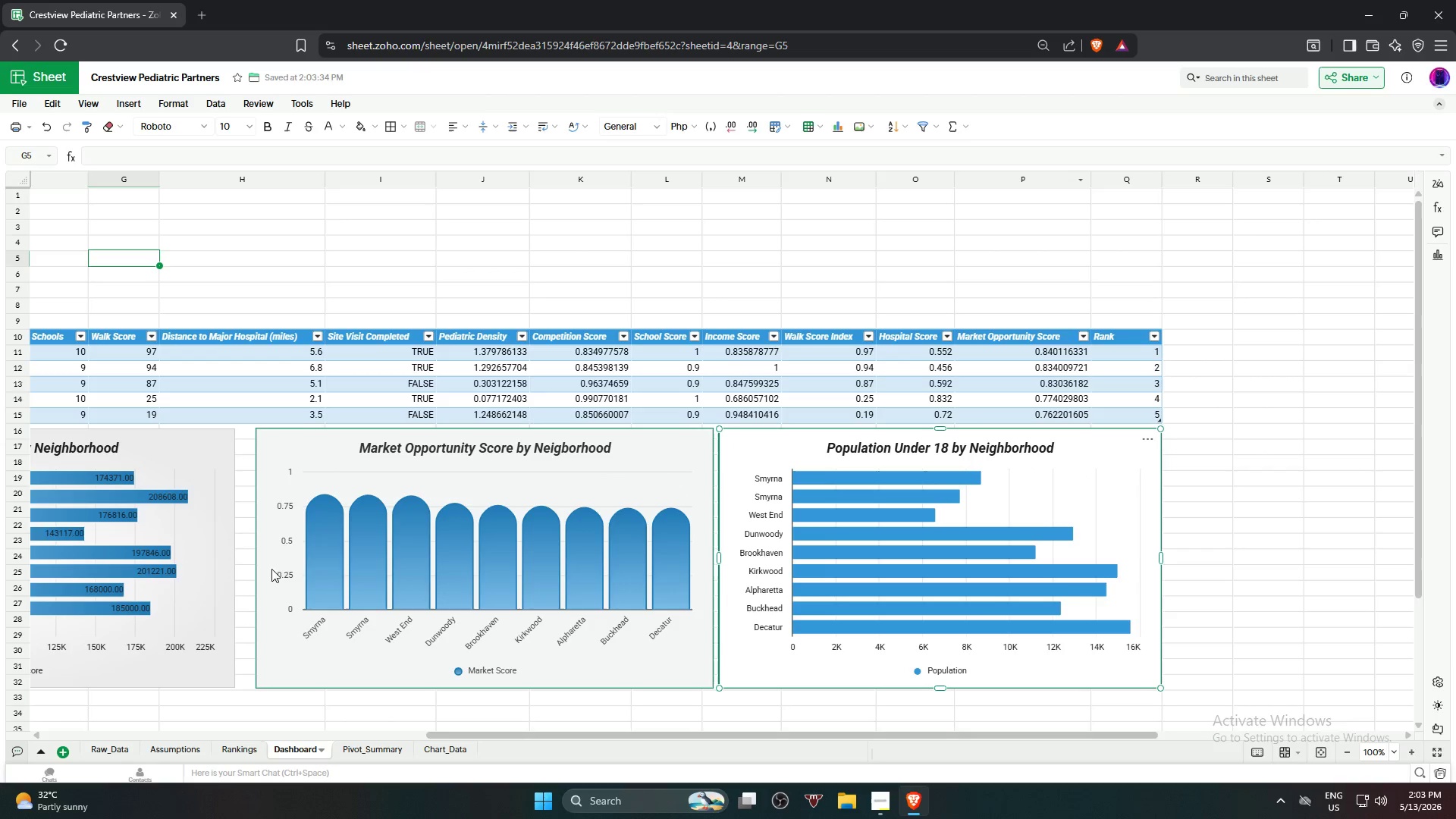 
left_click([266, 567])
 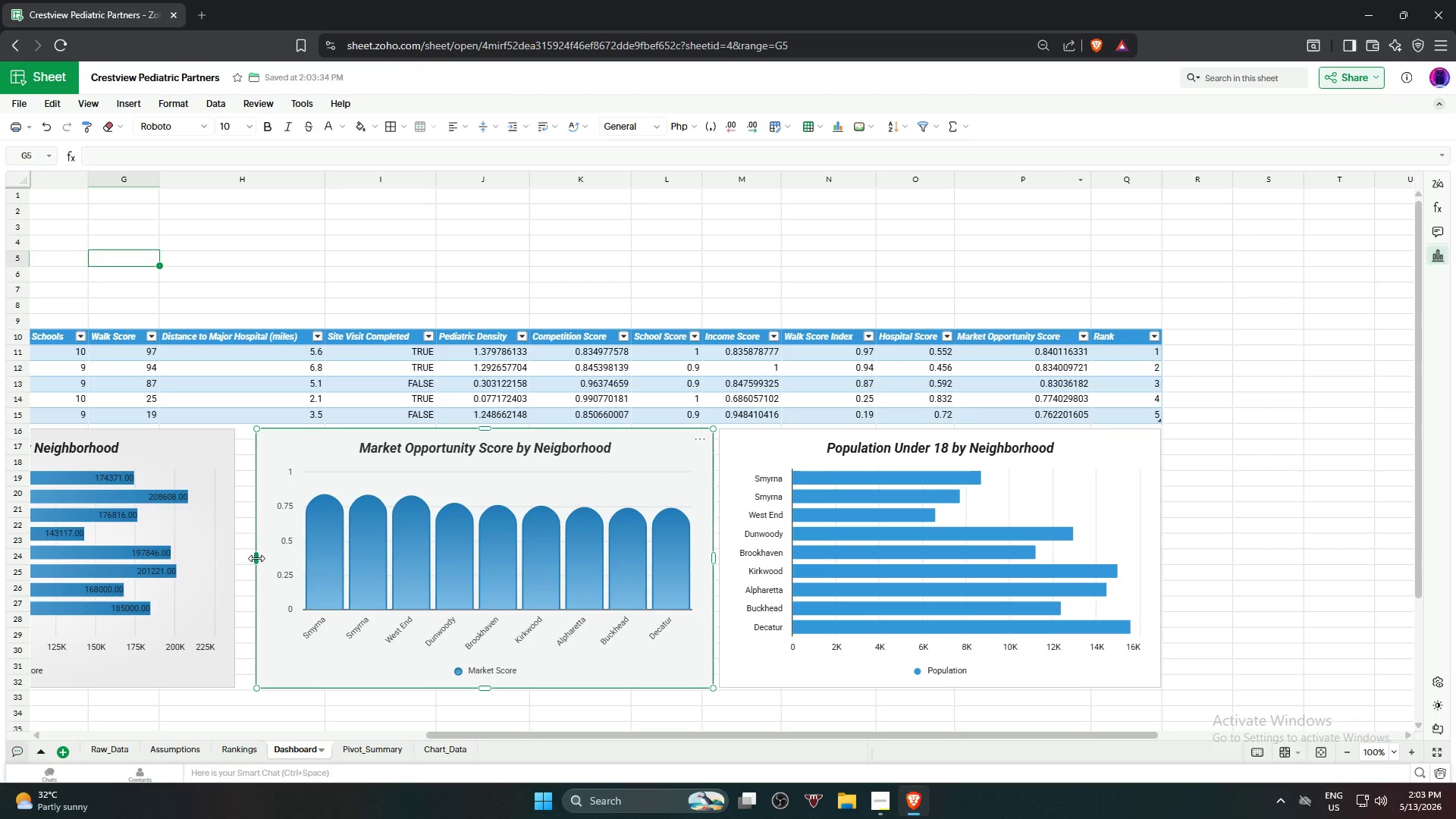 
left_click_drag(start_coordinate=[256, 558], to_coordinate=[245, 557])
 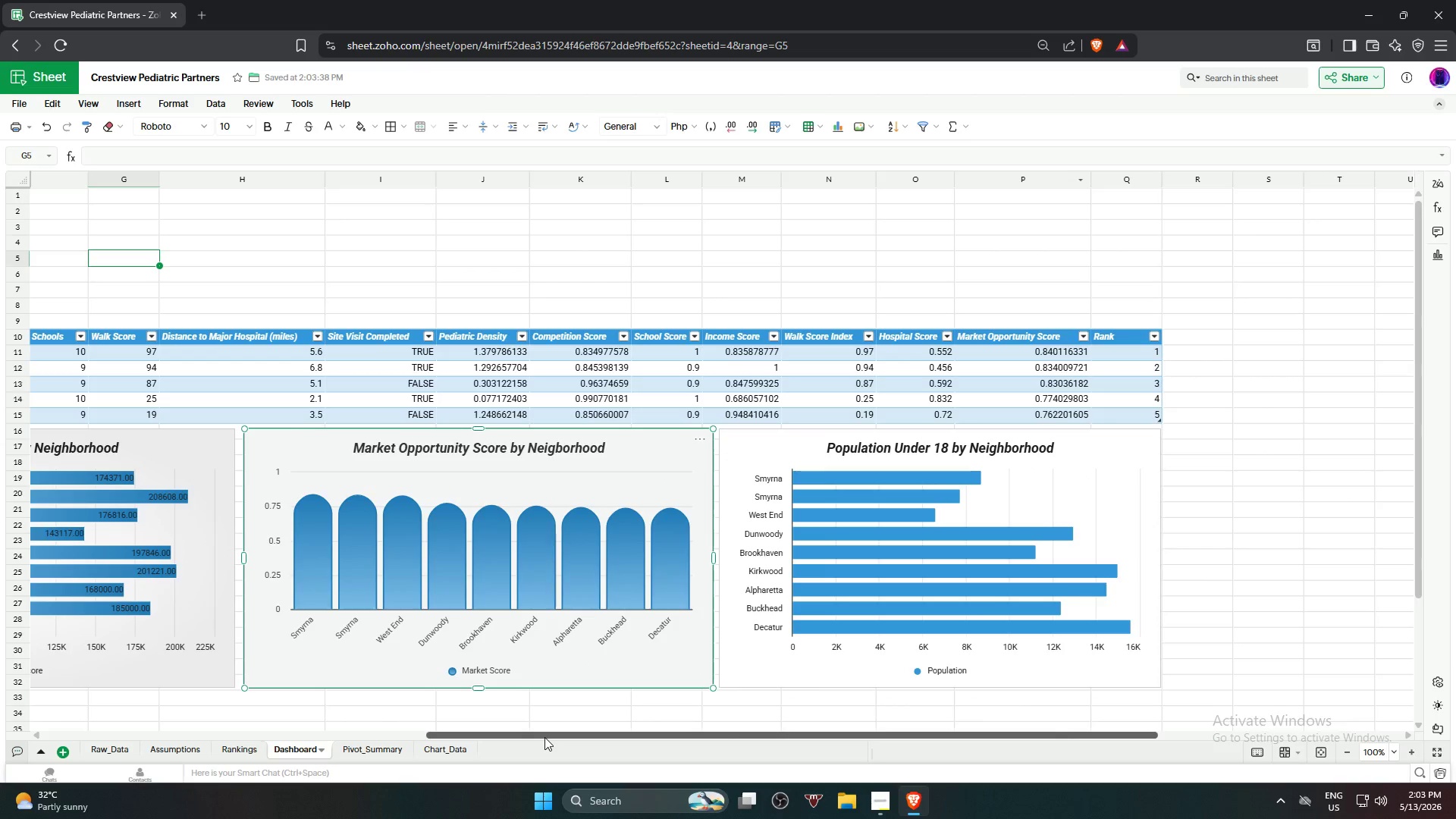 
left_click_drag(start_coordinate=[544, 737], to_coordinate=[149, 735])
 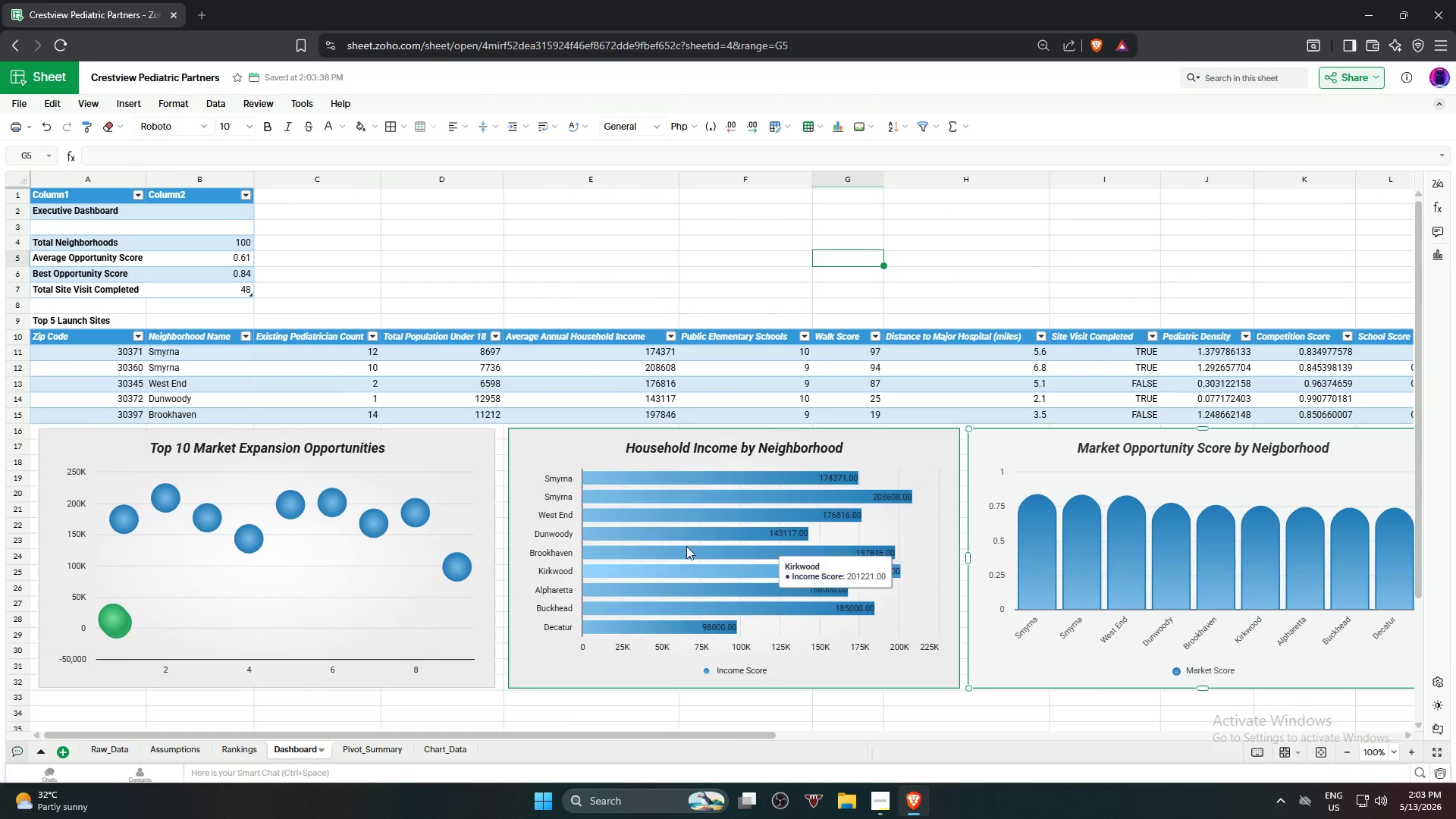 
scroll: coordinate [764, 358], scroll_direction: up, amount: 6.0
 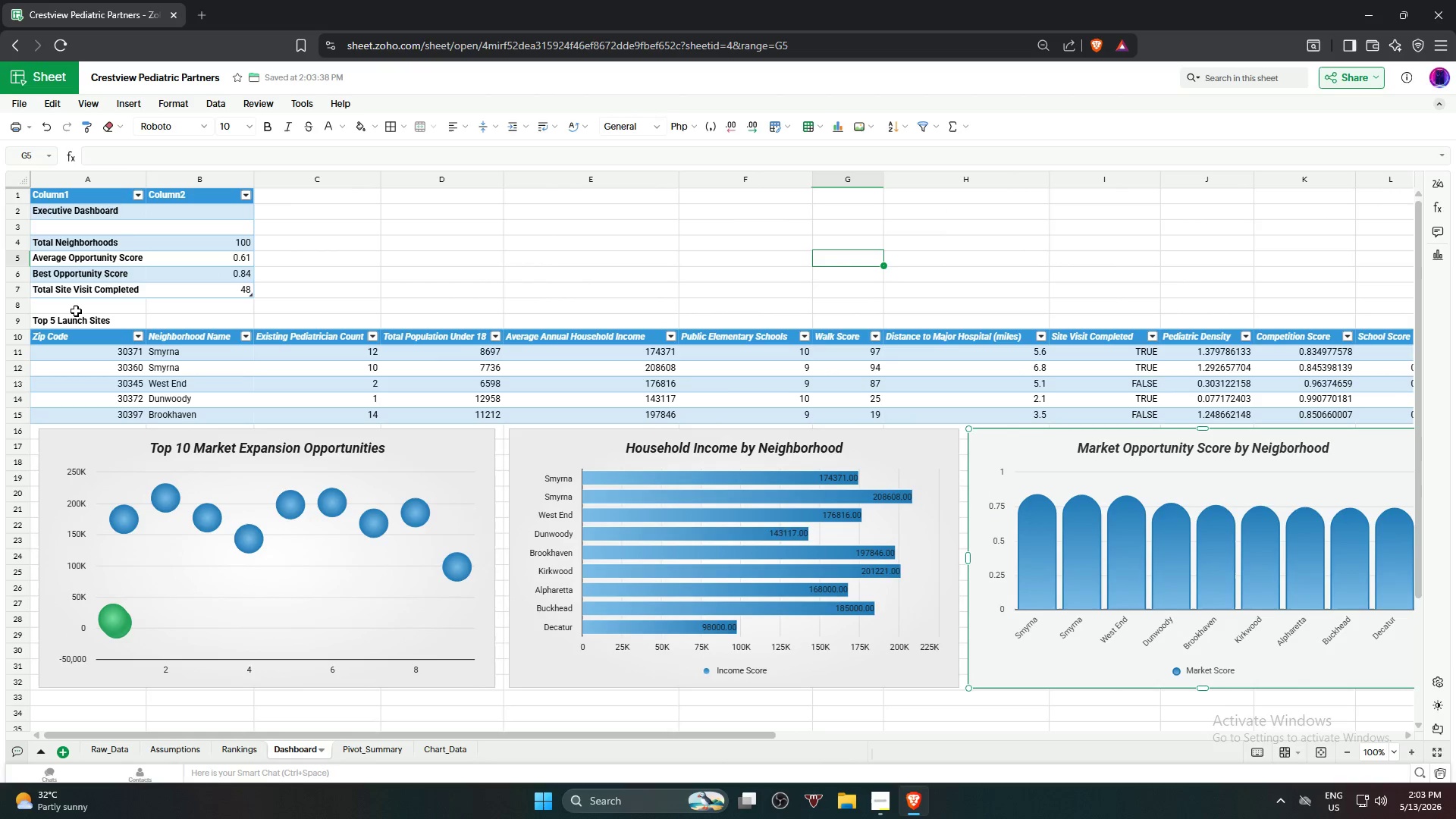 
left_click([79, 320])
 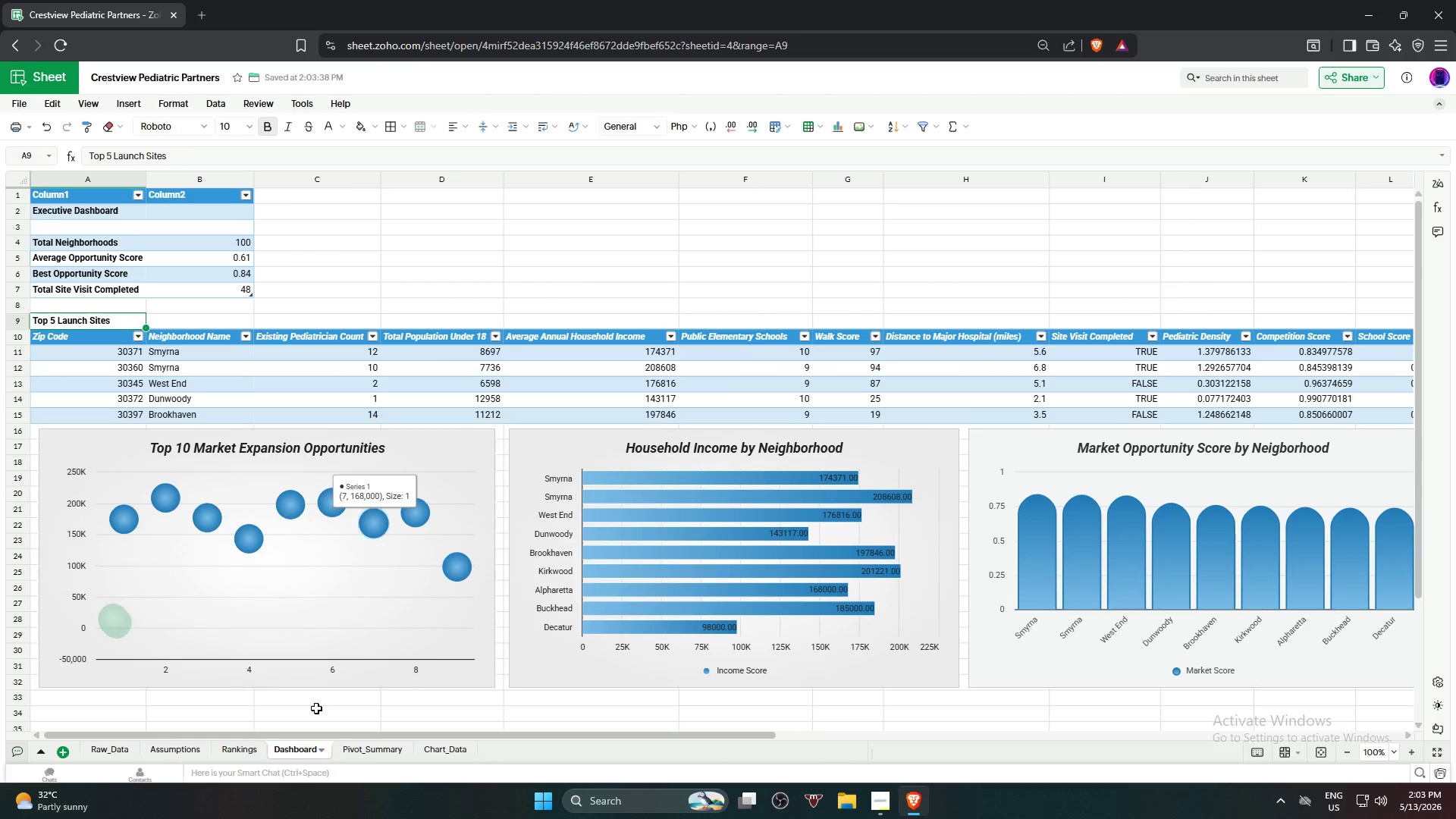 
left_click_drag(start_coordinate=[346, 732], to_coordinate=[664, 746])
 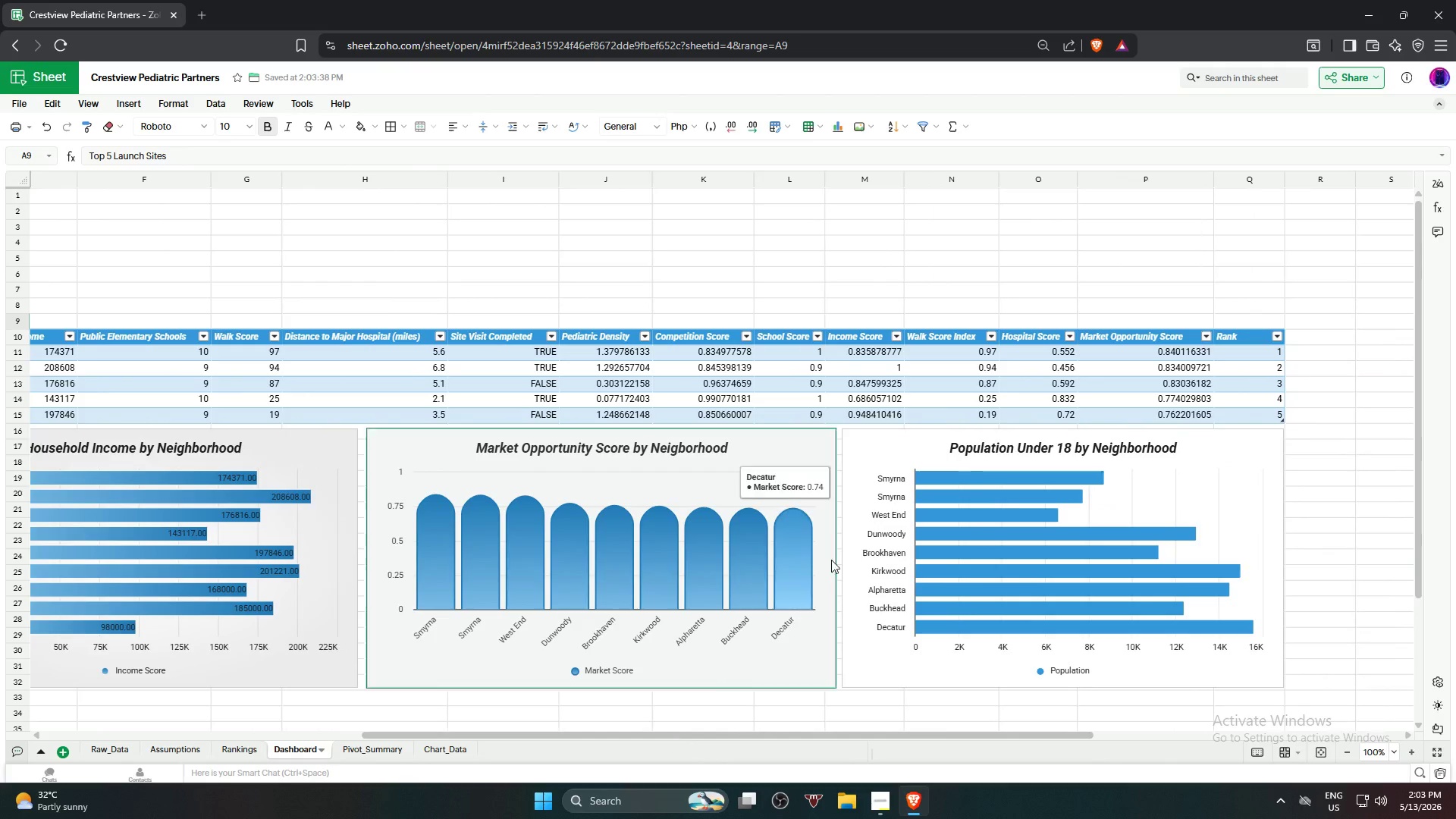 
hold_key(key=ShiftLeft, duration=1.12)
 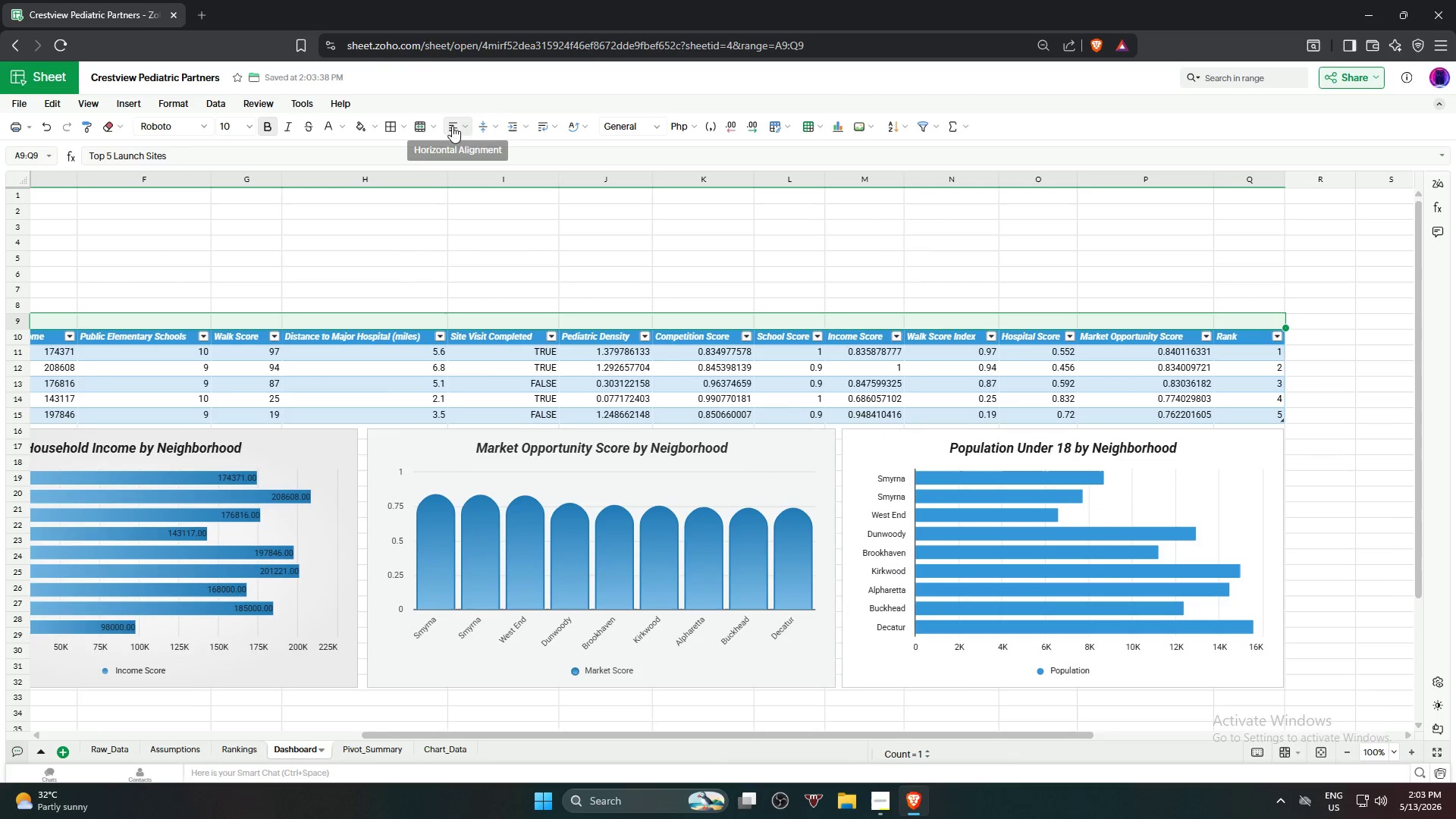 
left_click([426, 120])
 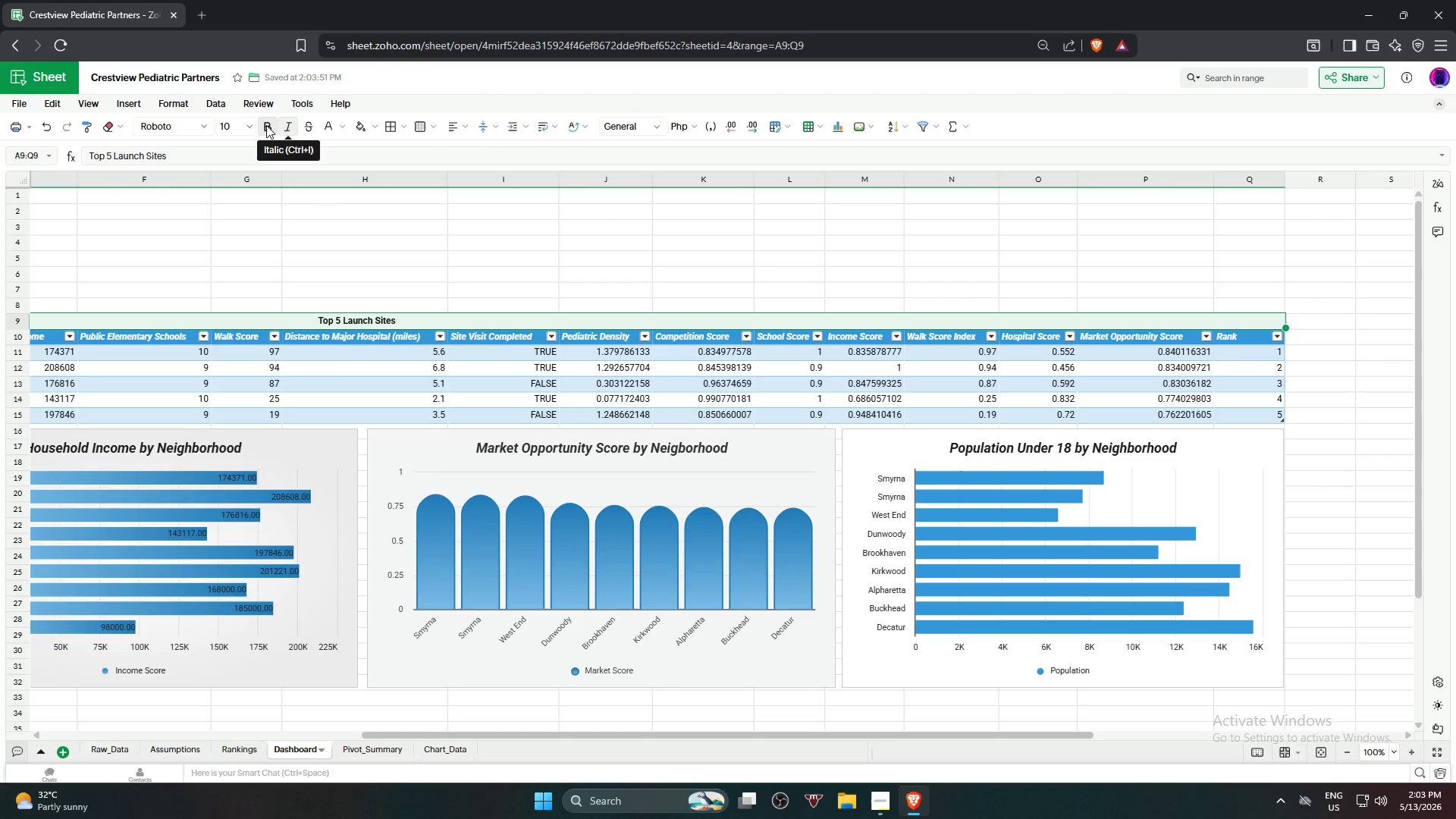 
left_click([251, 125])
 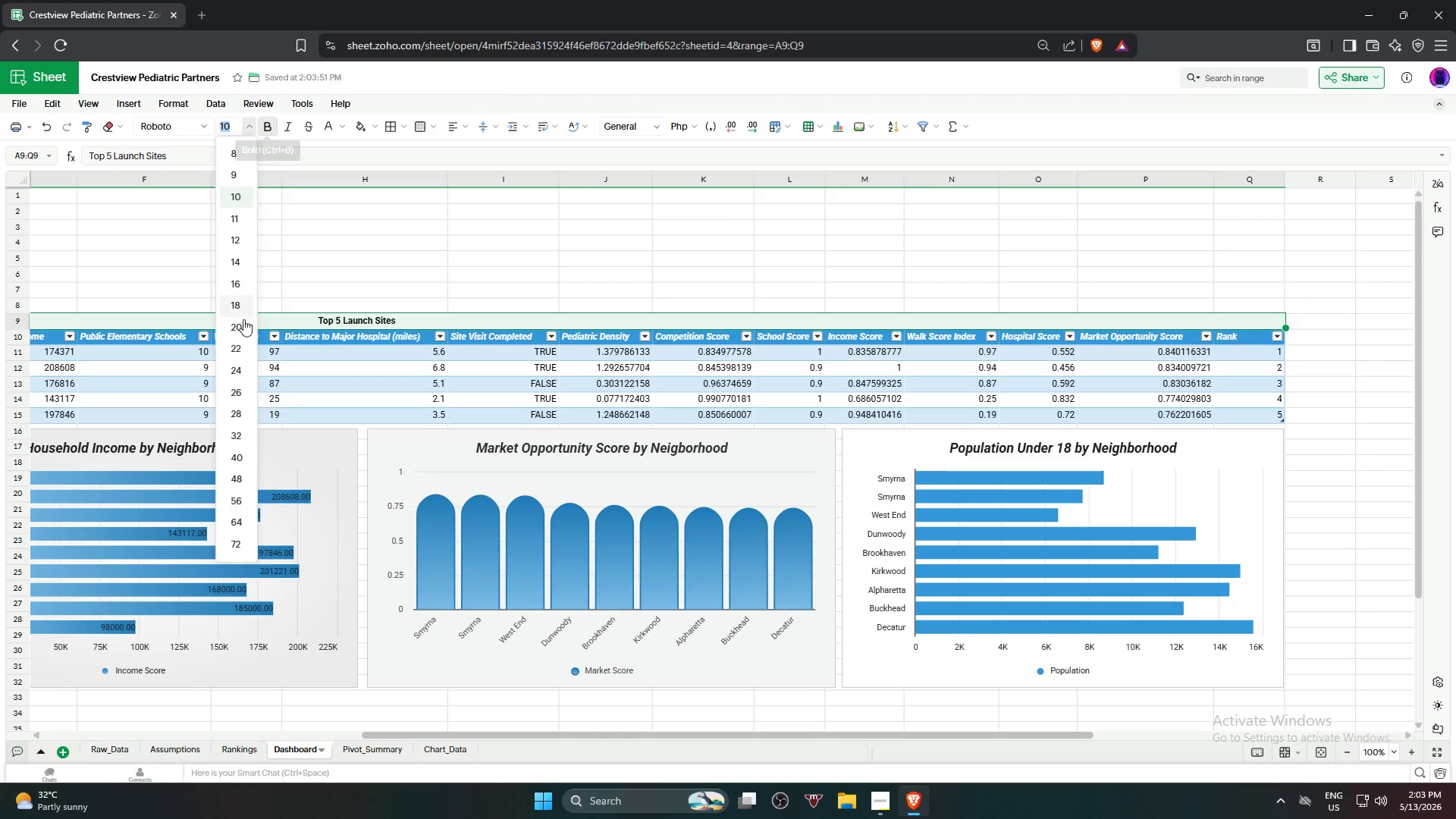 
left_click([242, 341])
 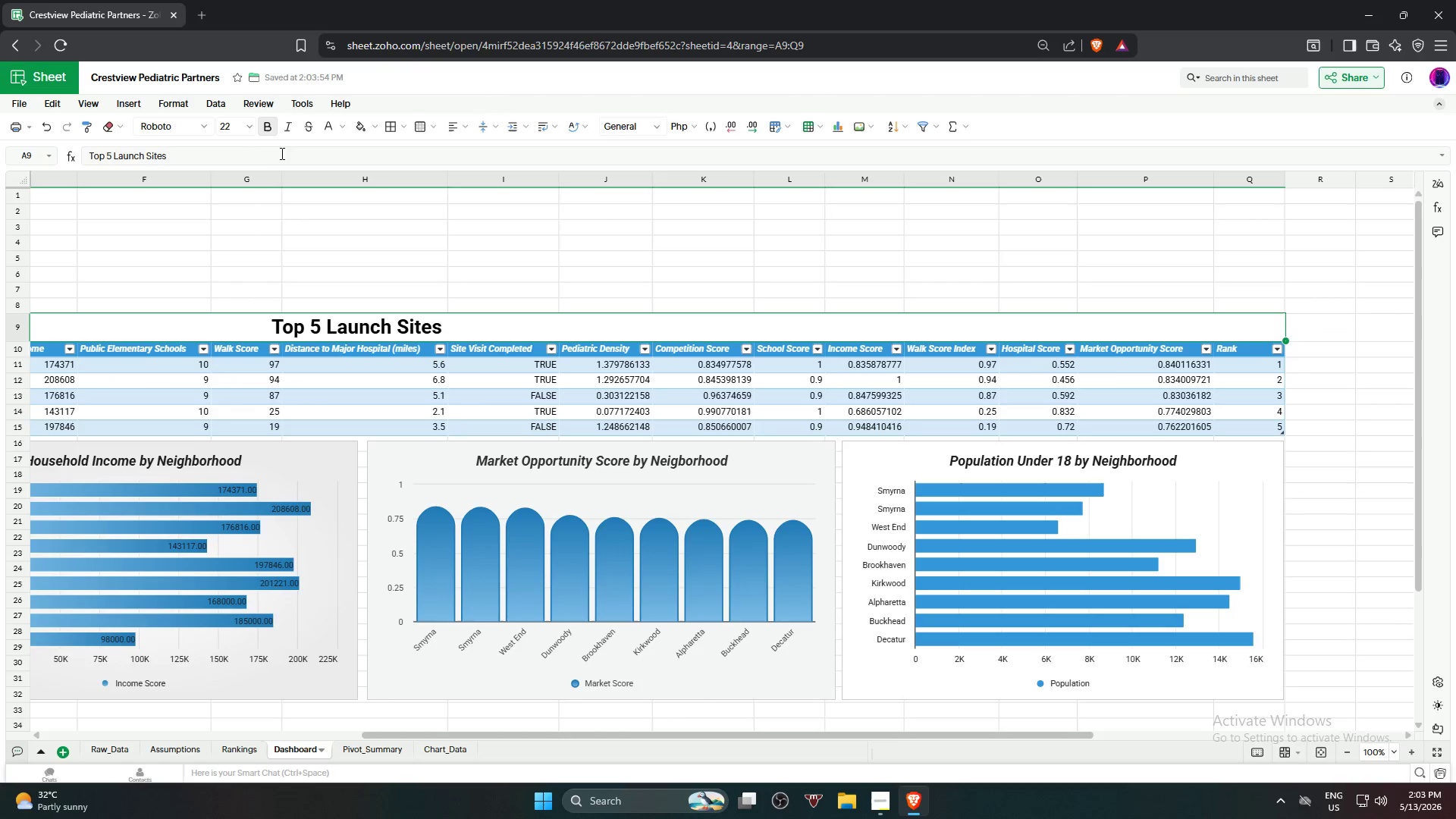 
left_click([391, 122])
 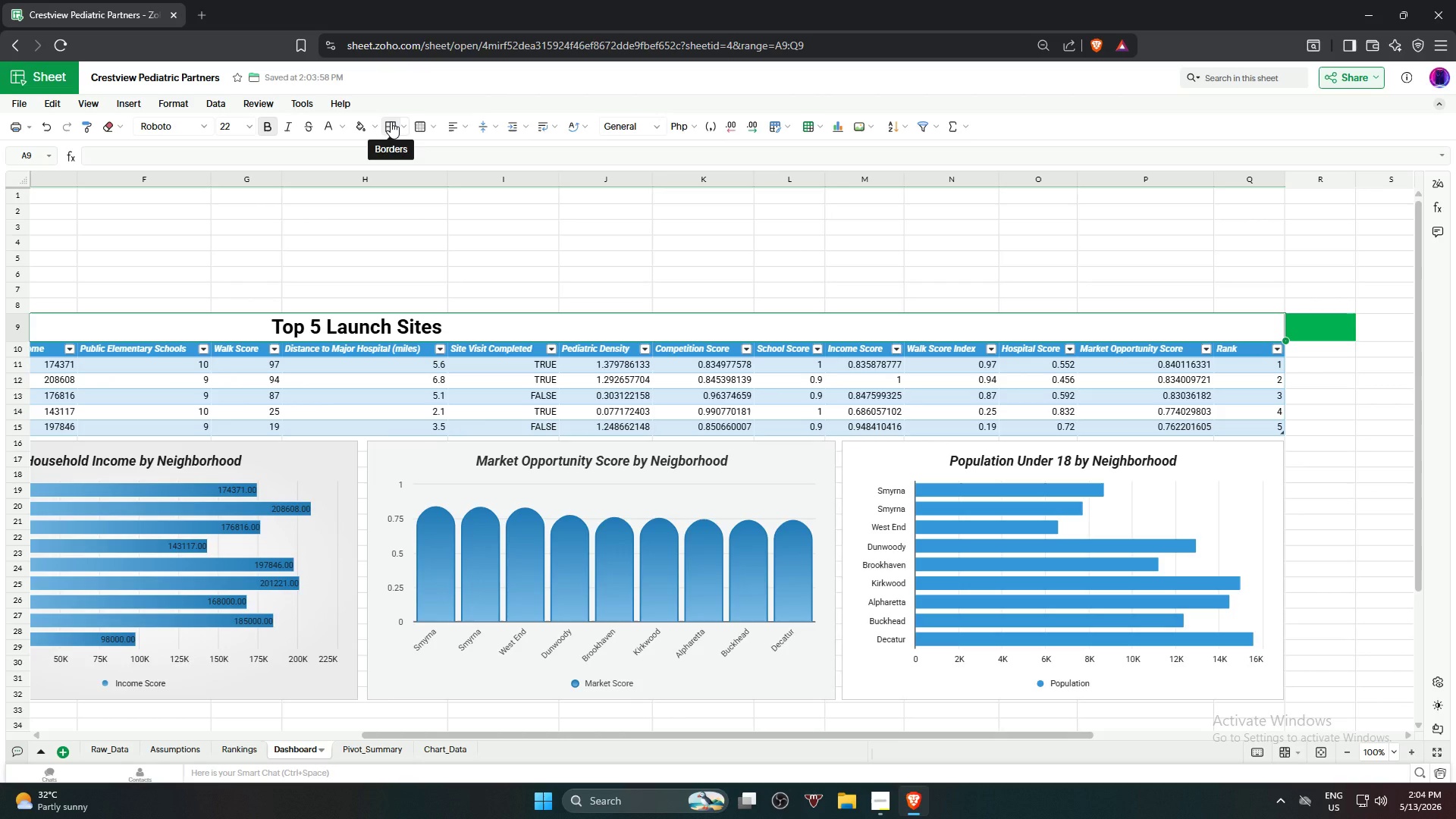 
left_click([391, 121])
 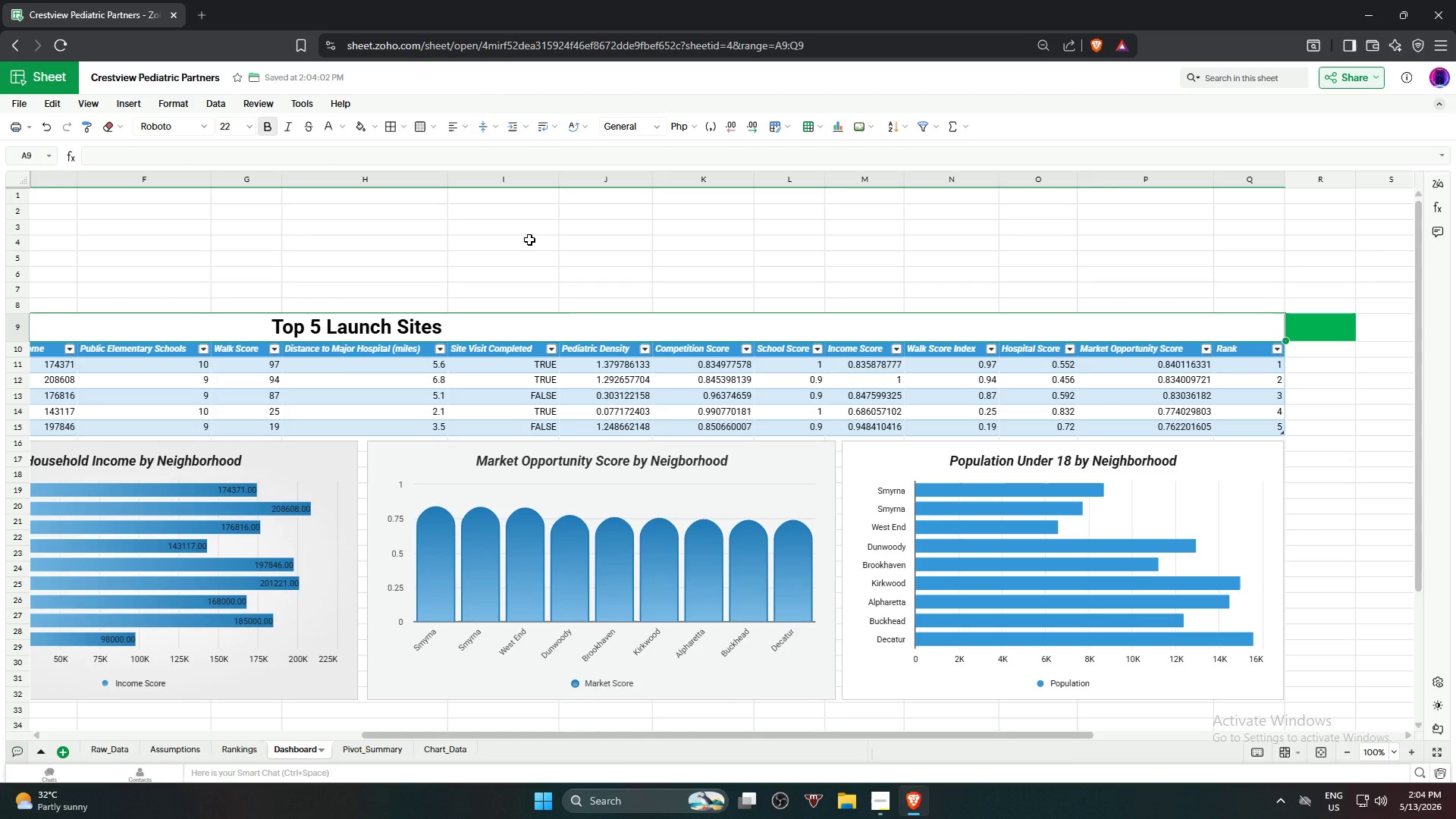 
left_click([604, 256])
 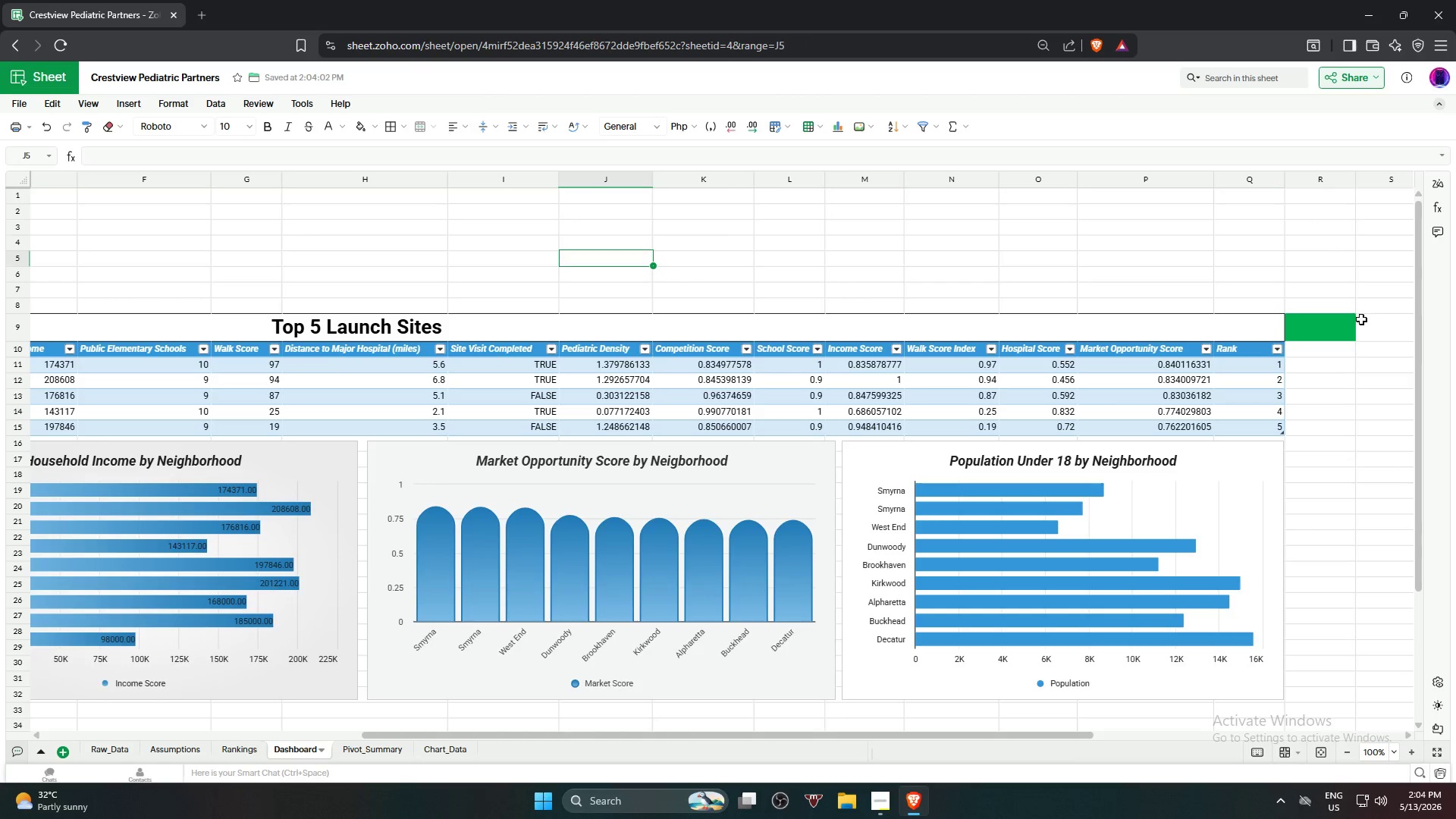 
left_click([1318, 326])
 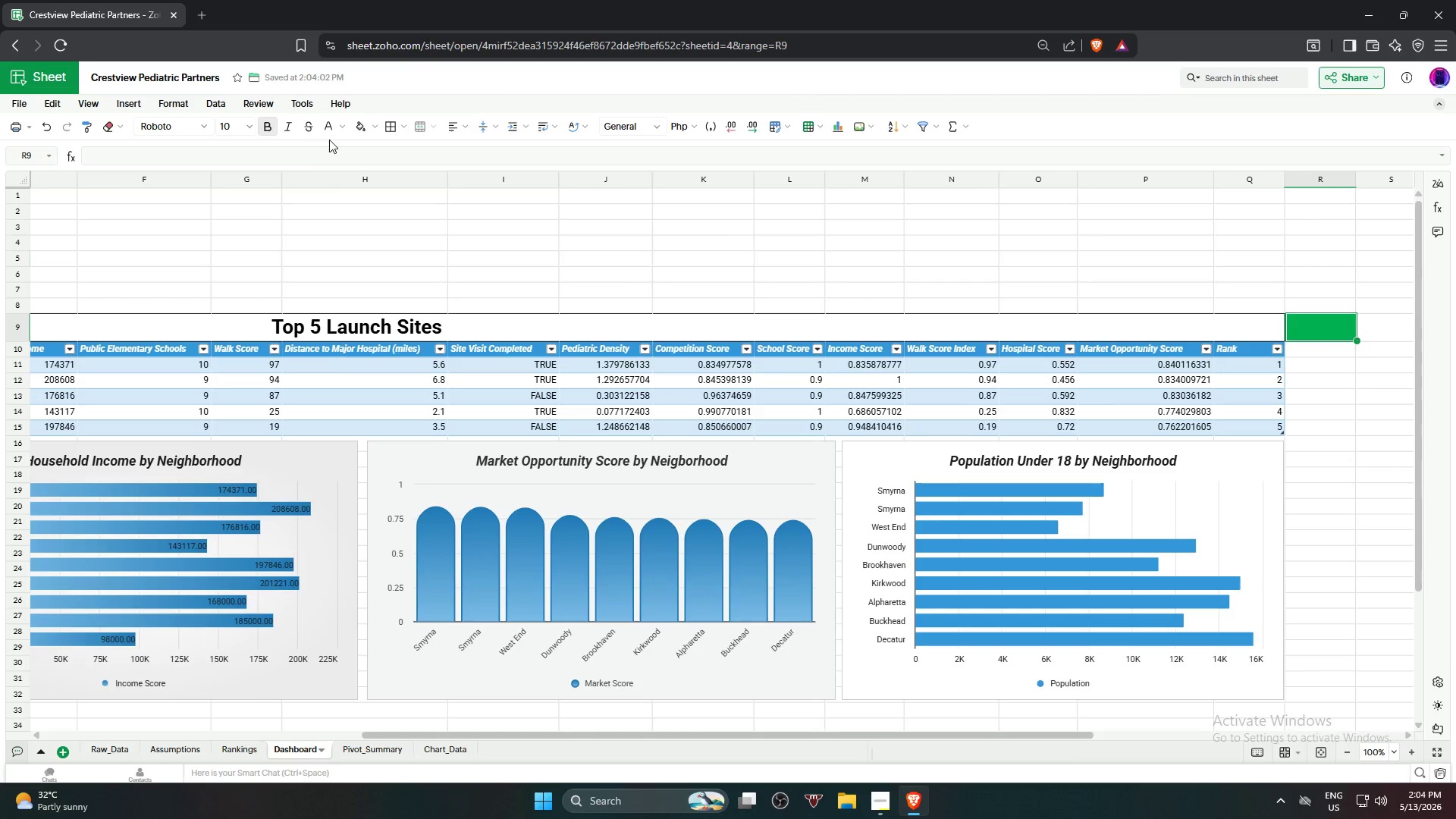 
left_click([355, 128])
 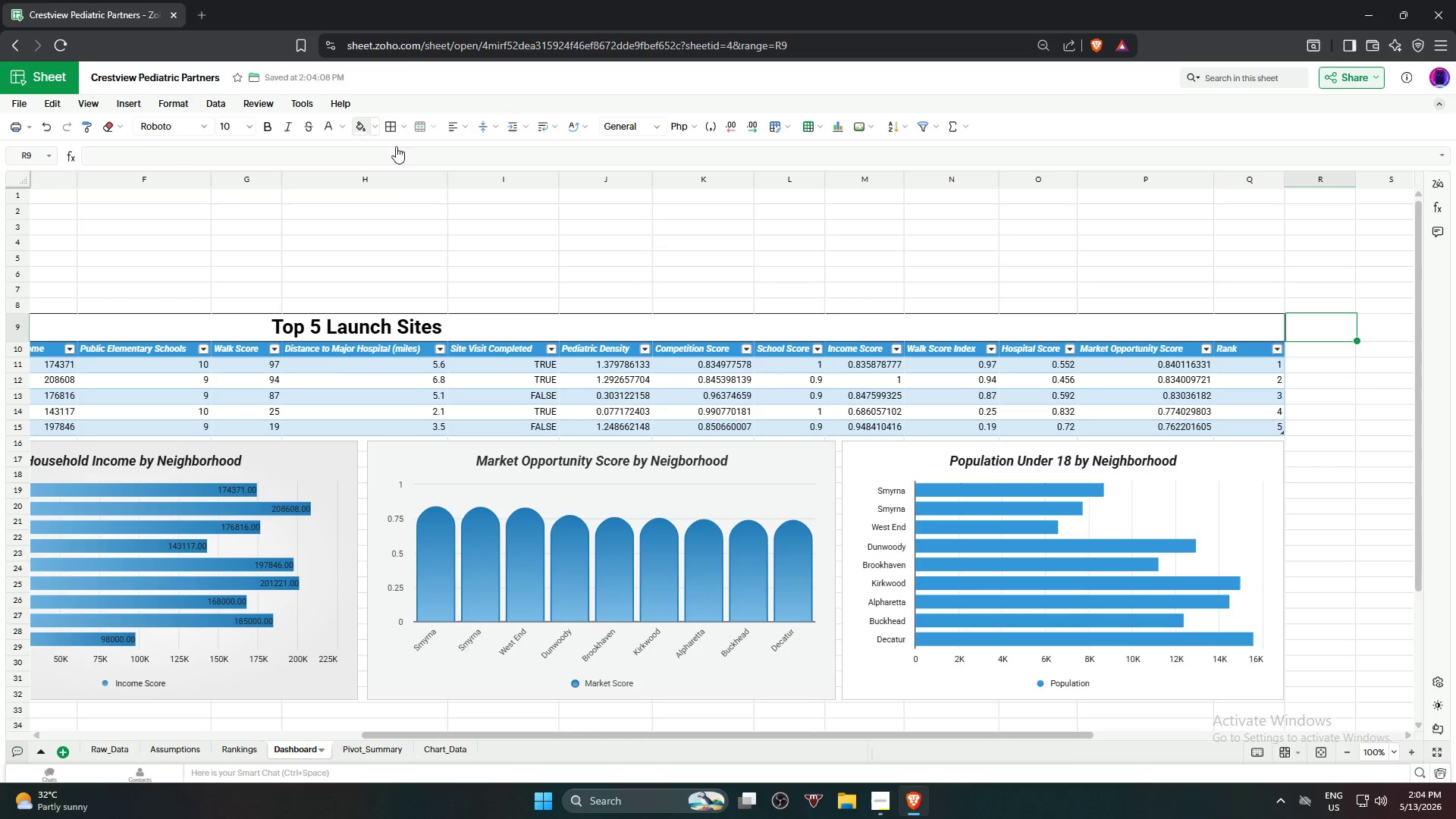 
left_click([585, 234])
 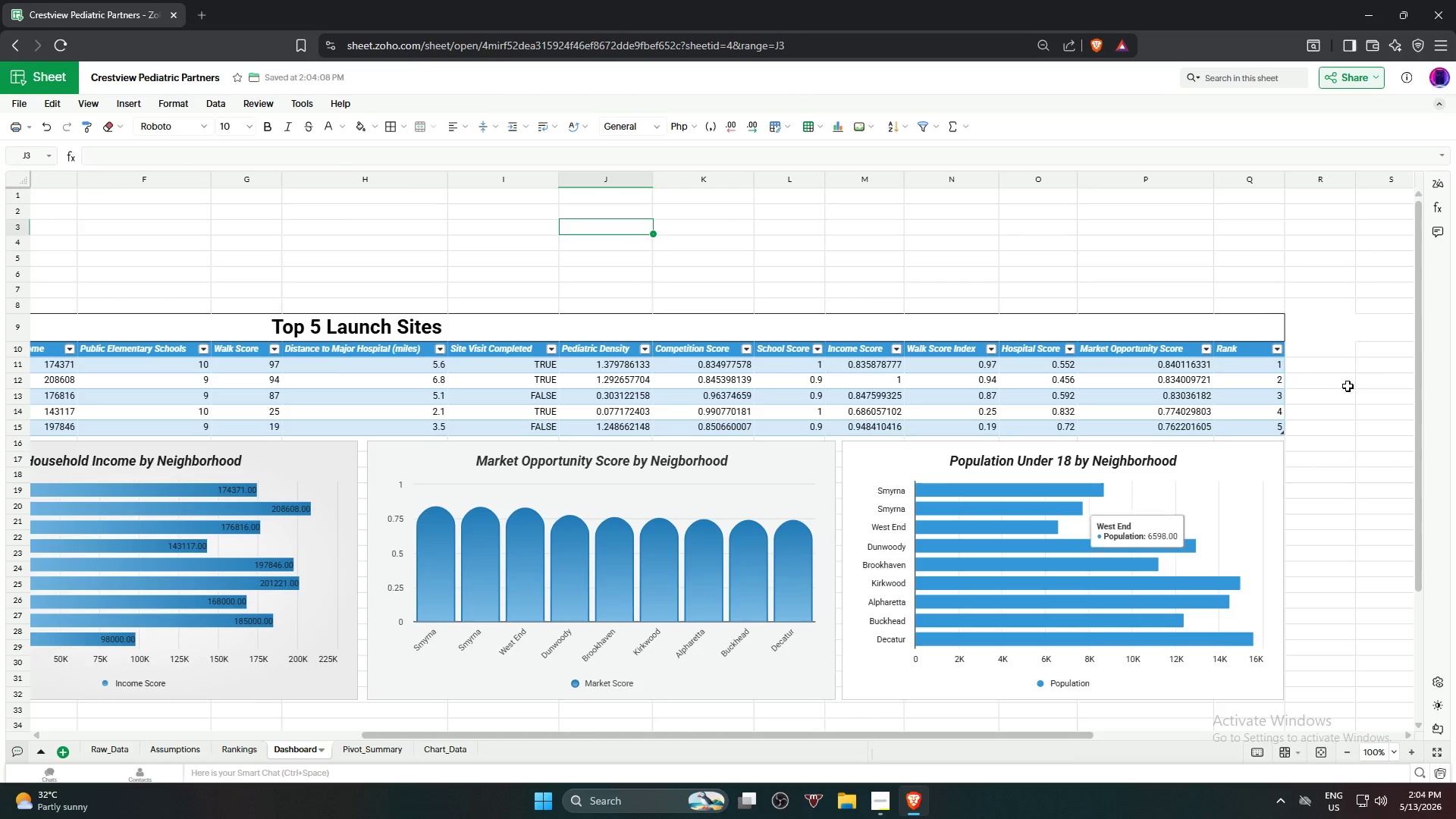 
left_click([1312, 323])
 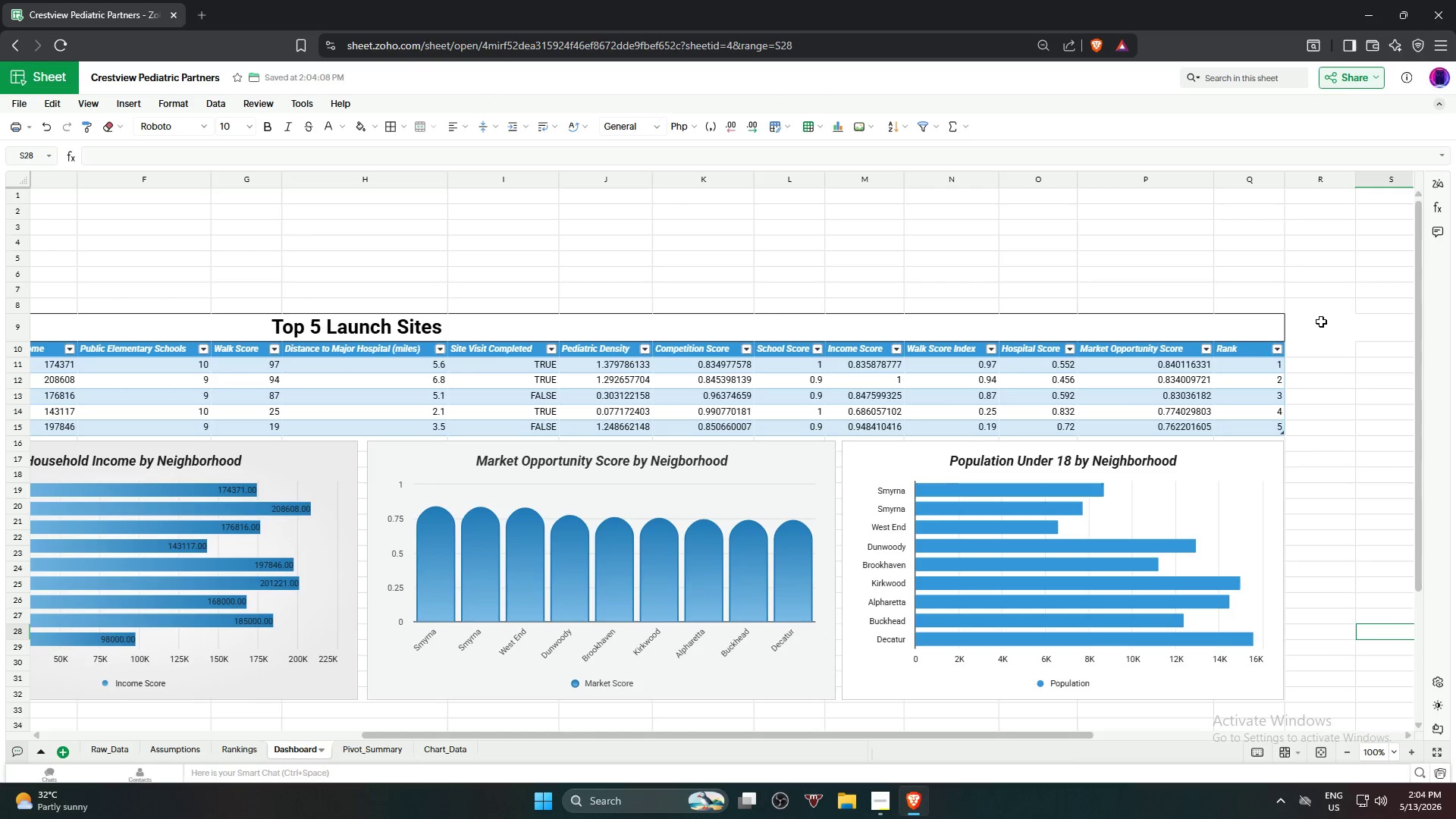 
key(Delete)
 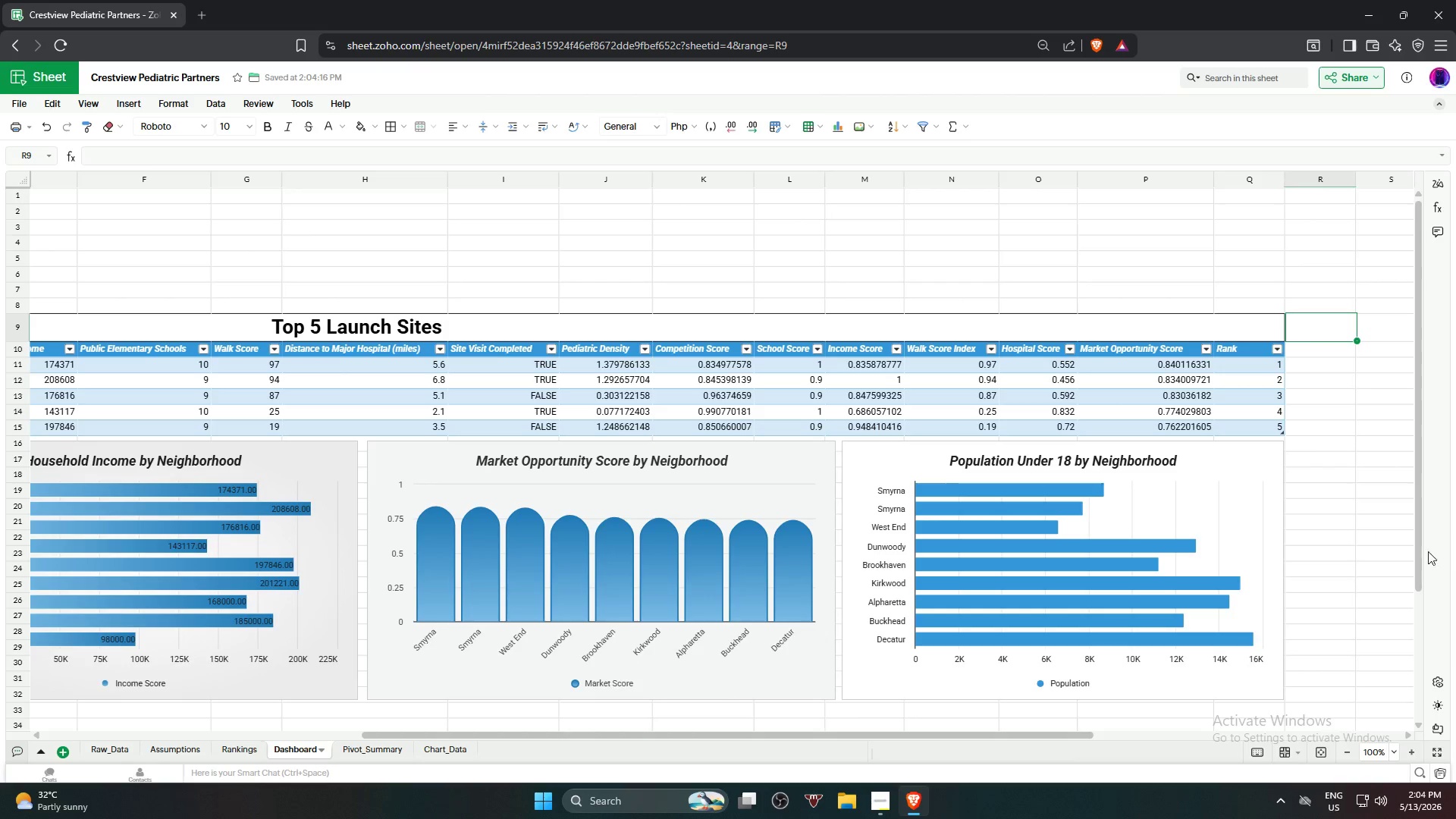 
left_click([1380, 552])
 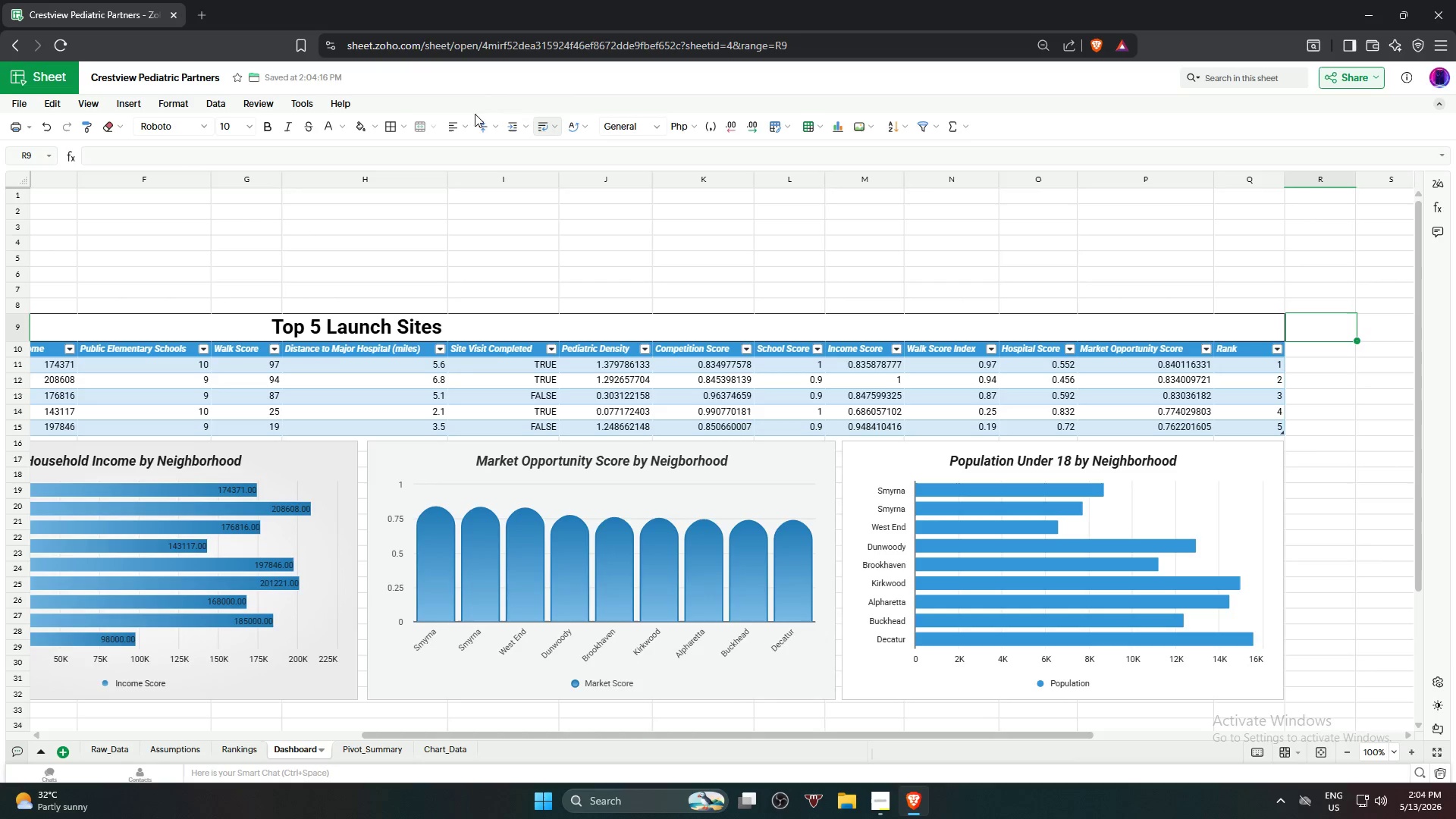 
mouse_move([392, 123])
 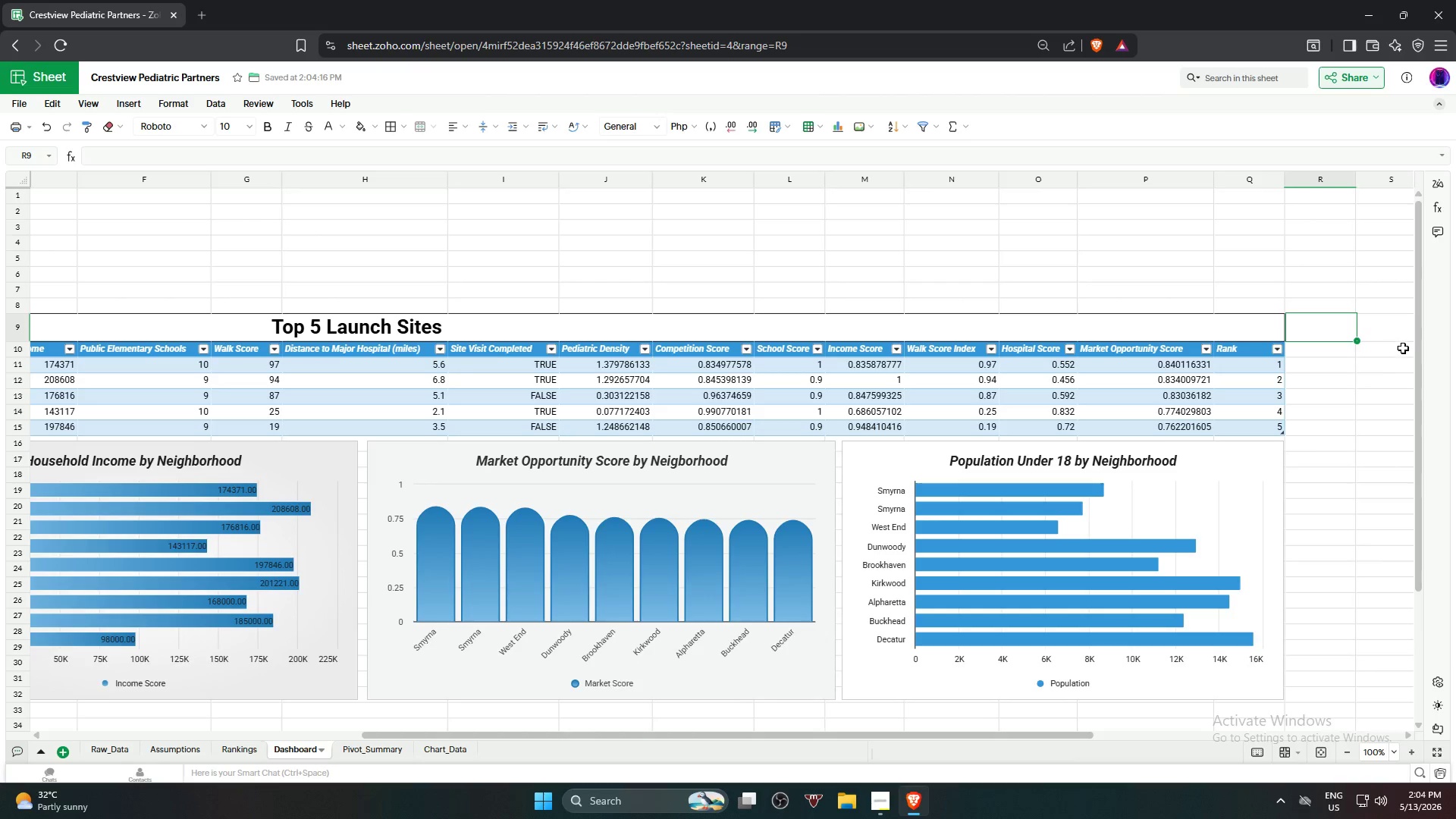 
hold_key(key=ShiftLeft, duration=0.52)
left_click([1395, 334])
 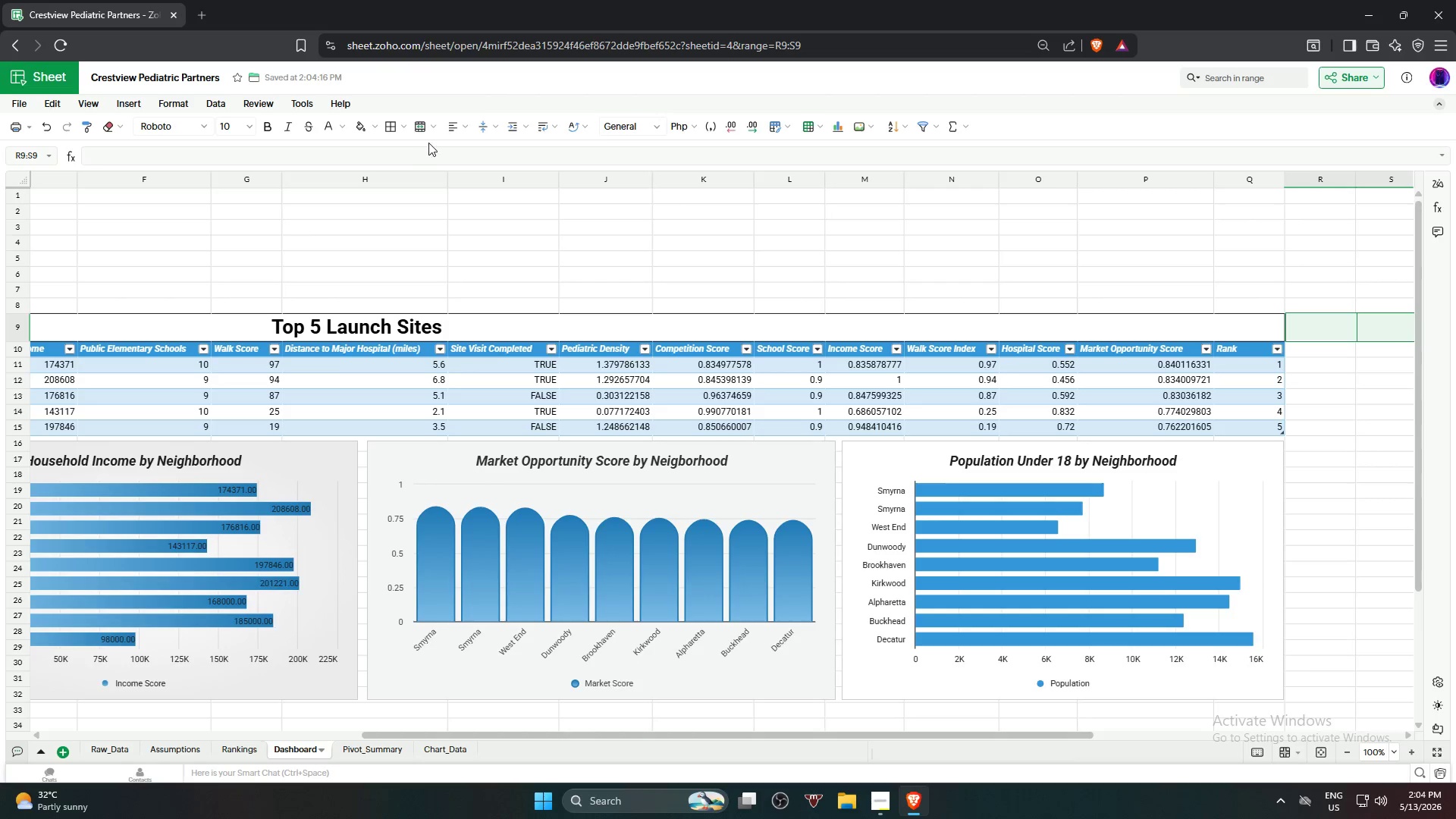 
left_click([418, 130])
 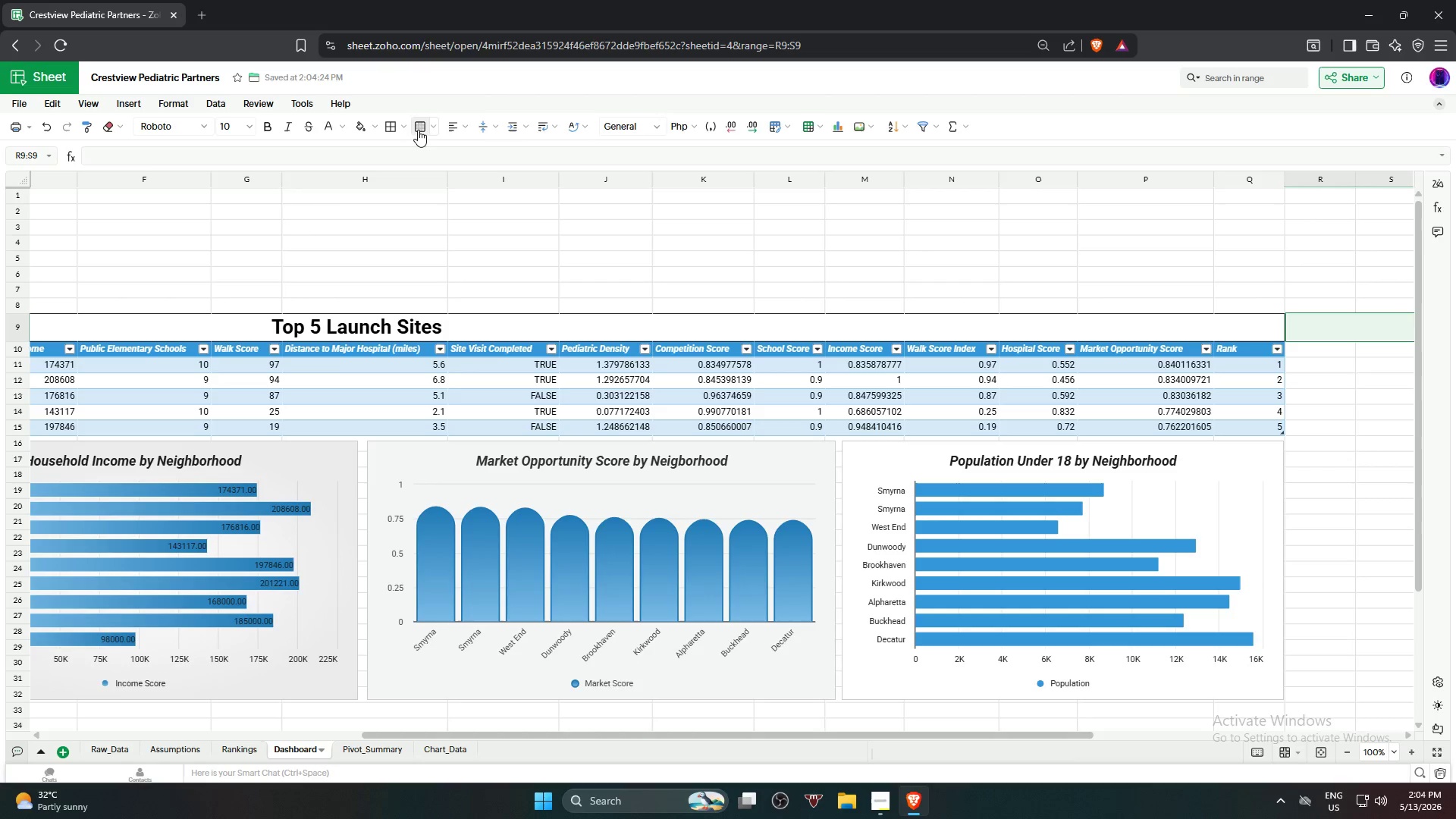 
left_click([418, 130])
 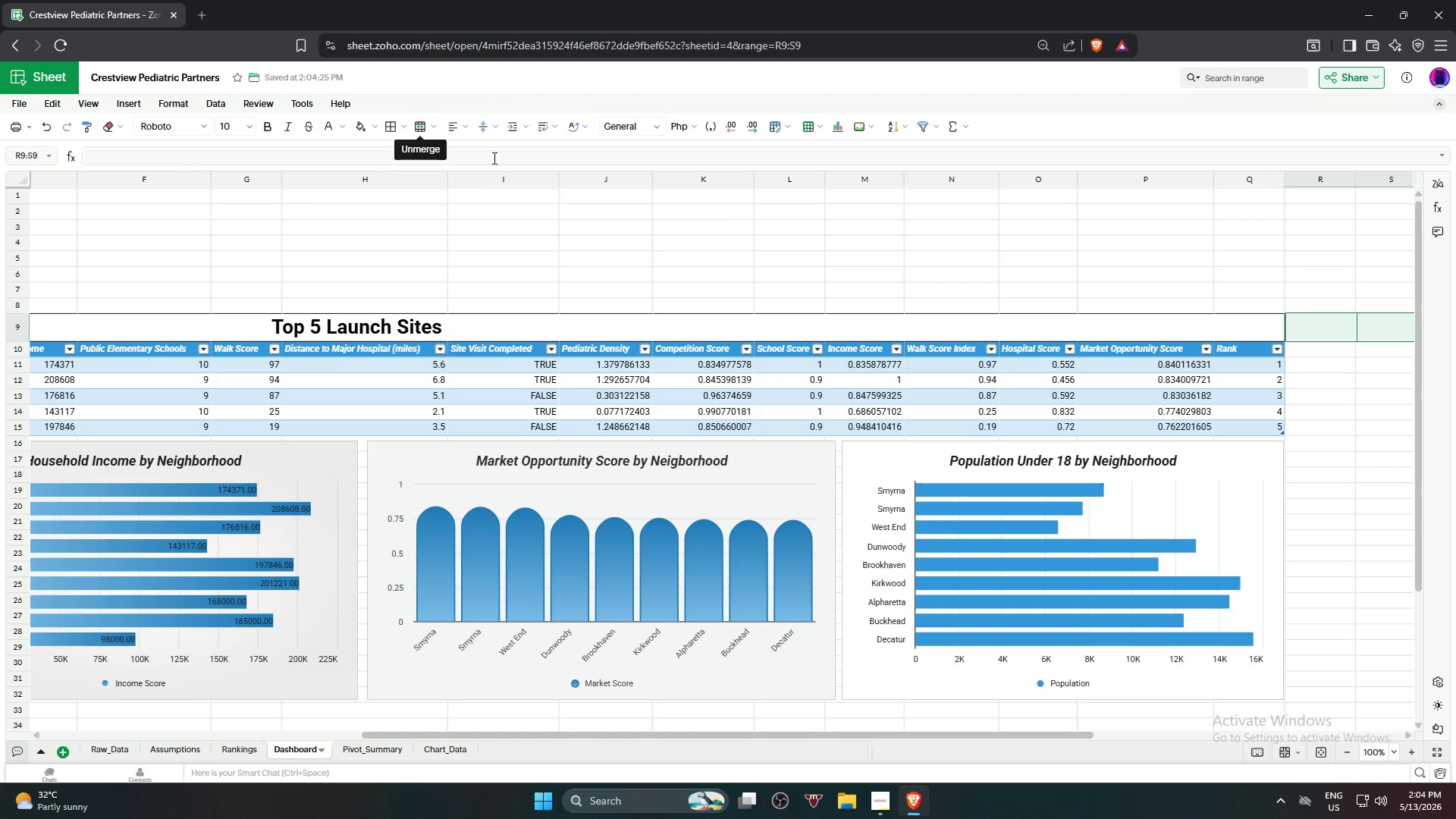 
left_click([686, 184])
 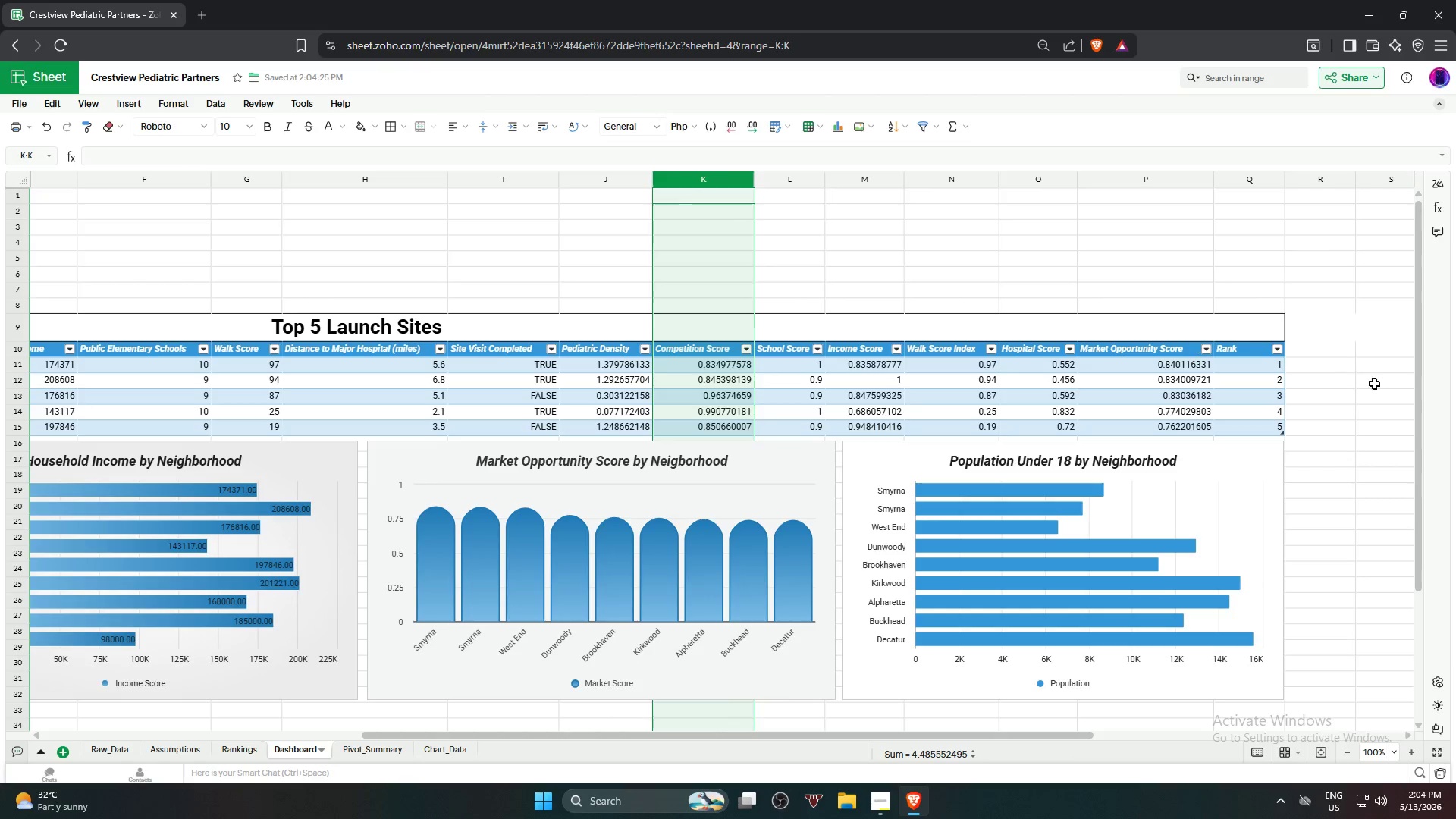 
left_click([1328, 359])
 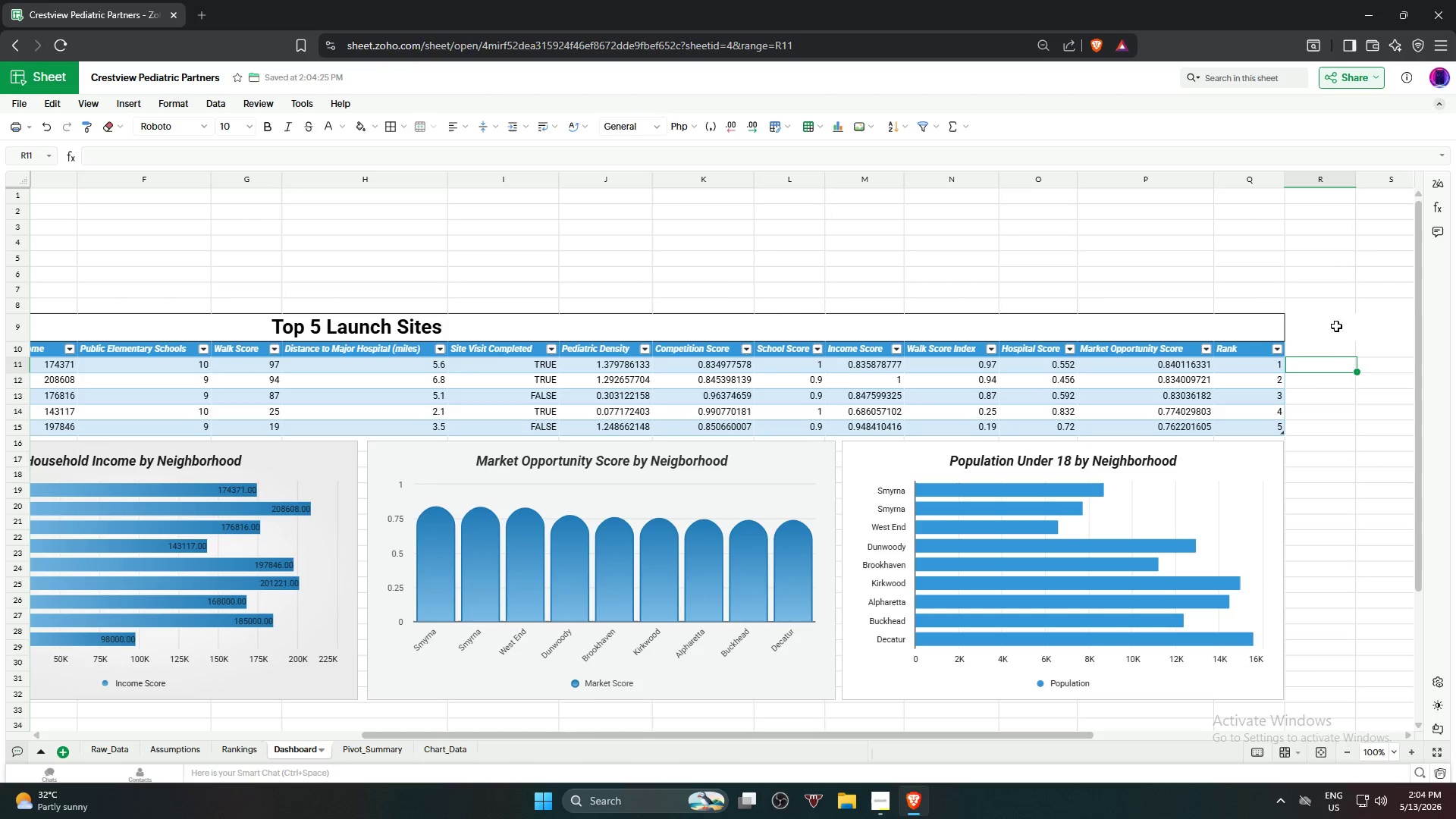 
left_click([1332, 355])
 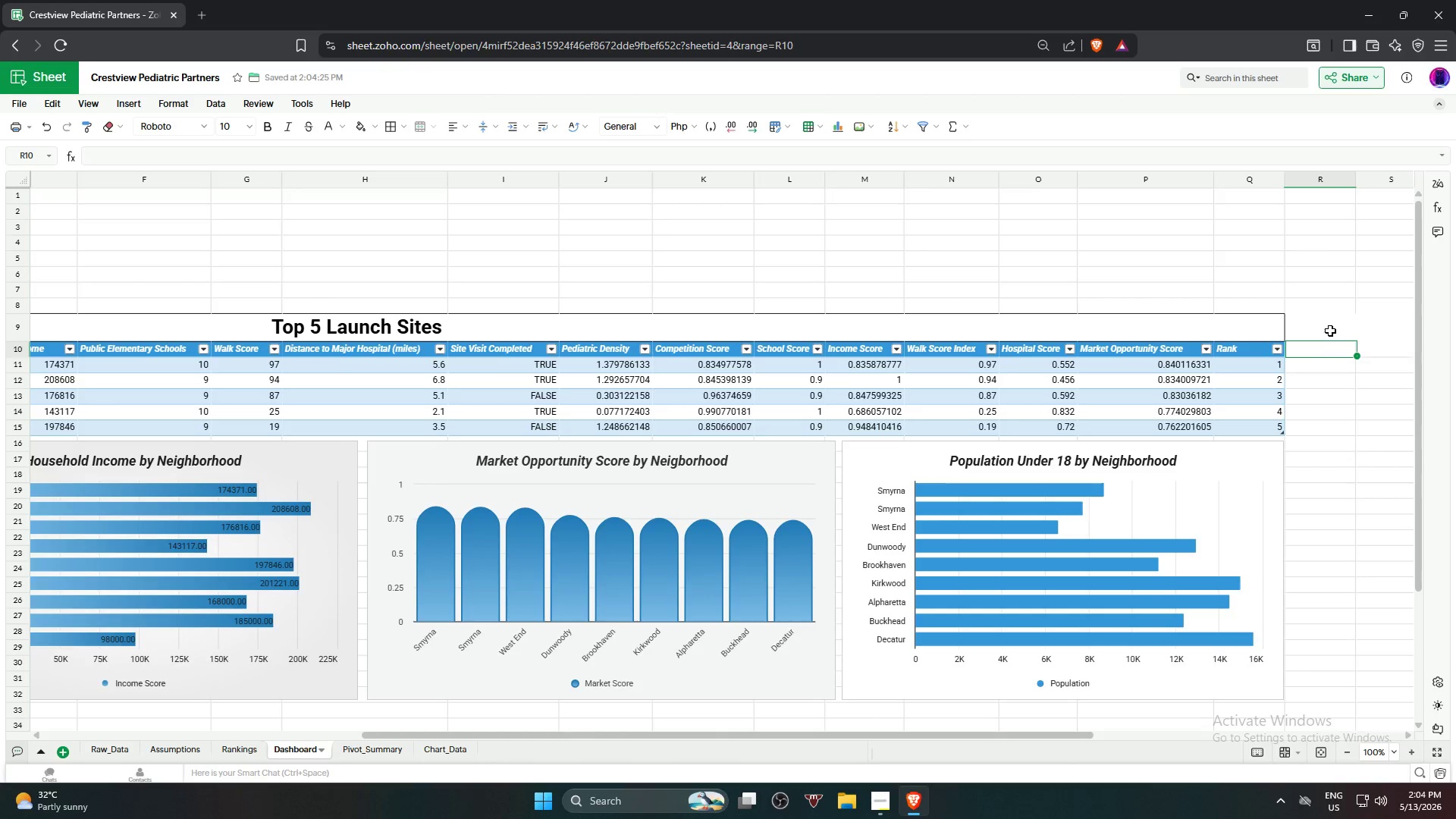 
hold_key(key=ShiftLeft, duration=0.98)
left_click([1323, 297])
 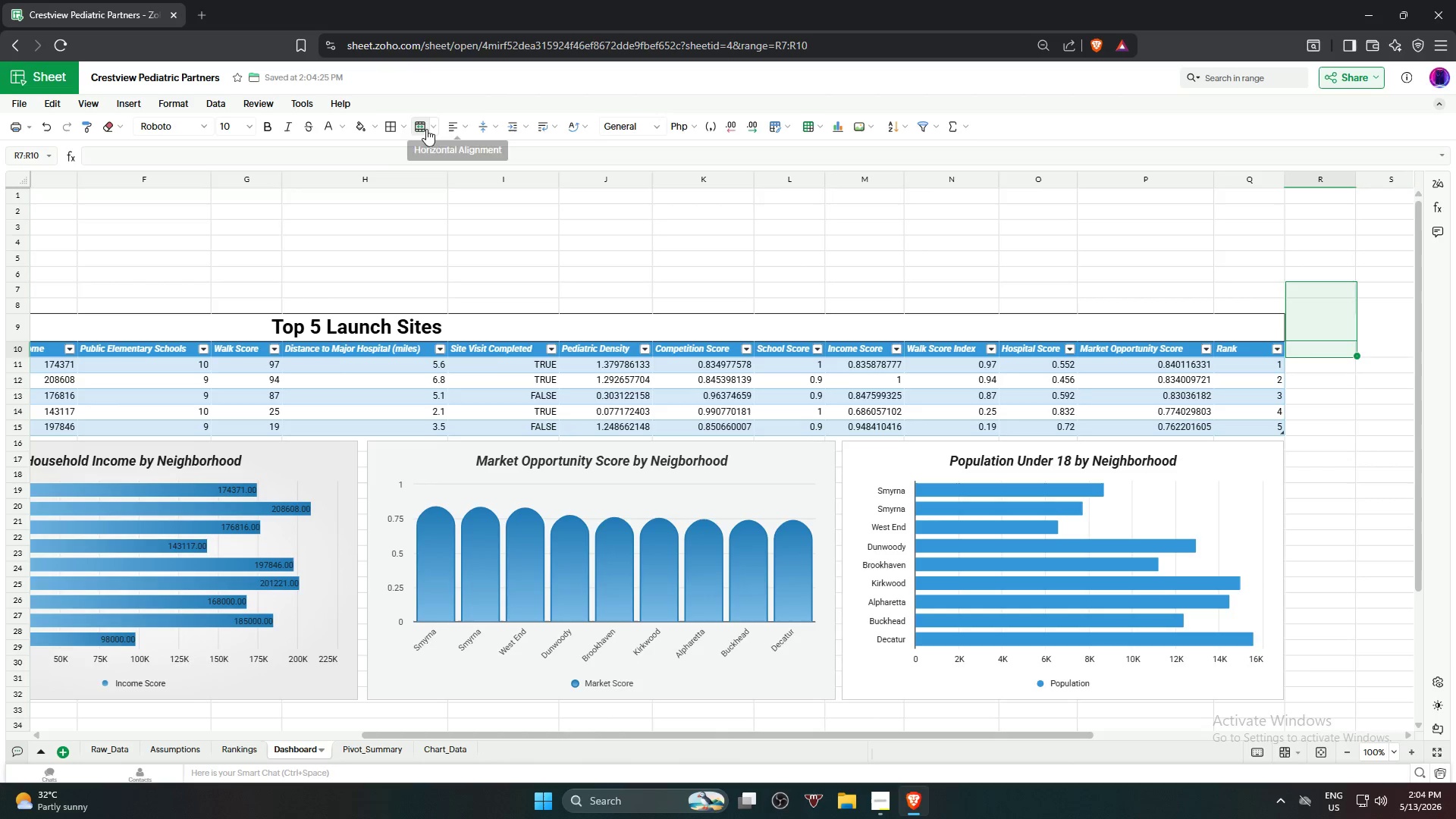 
left_click([425, 129])
 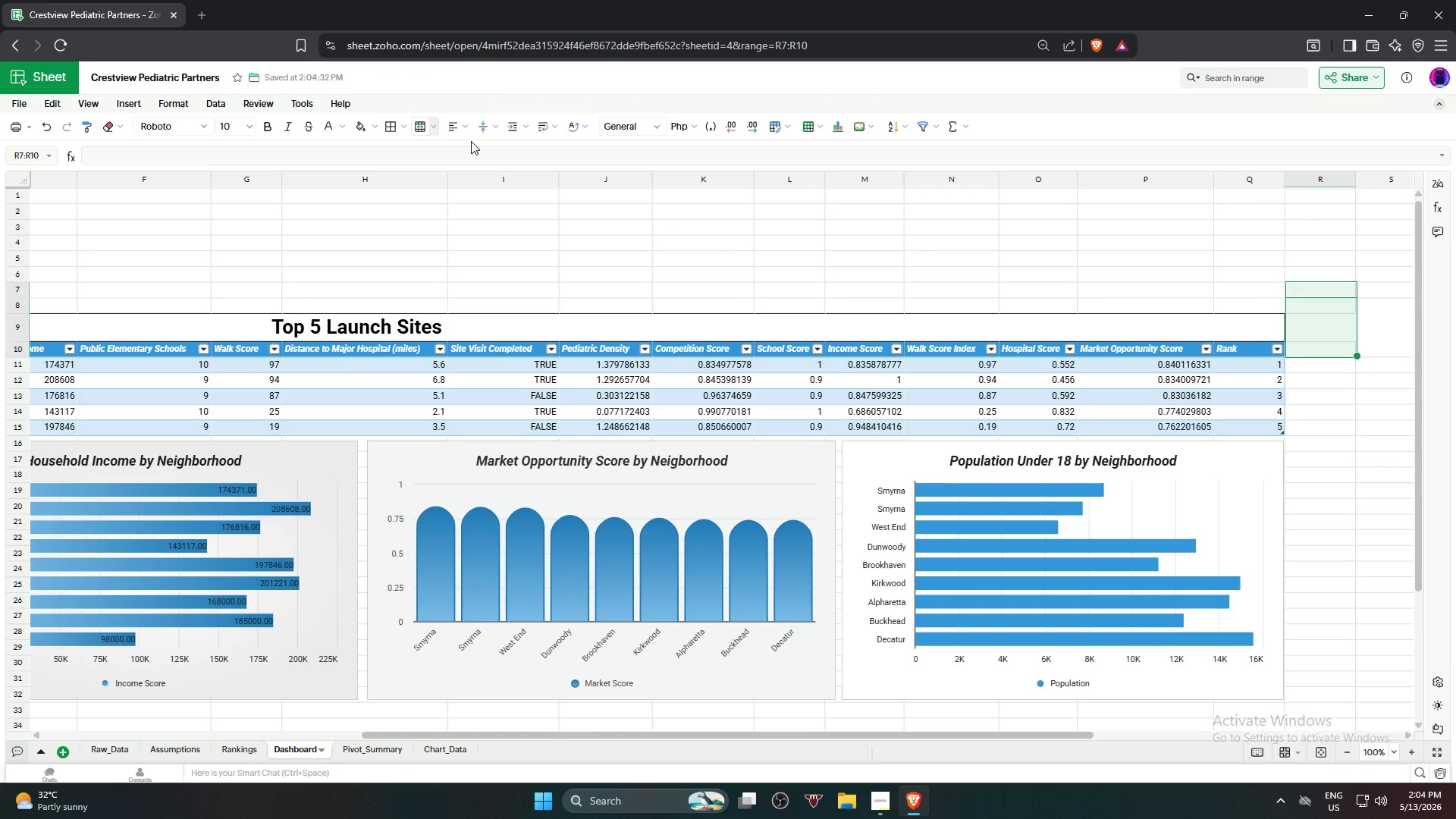 
left_click([730, 180])
 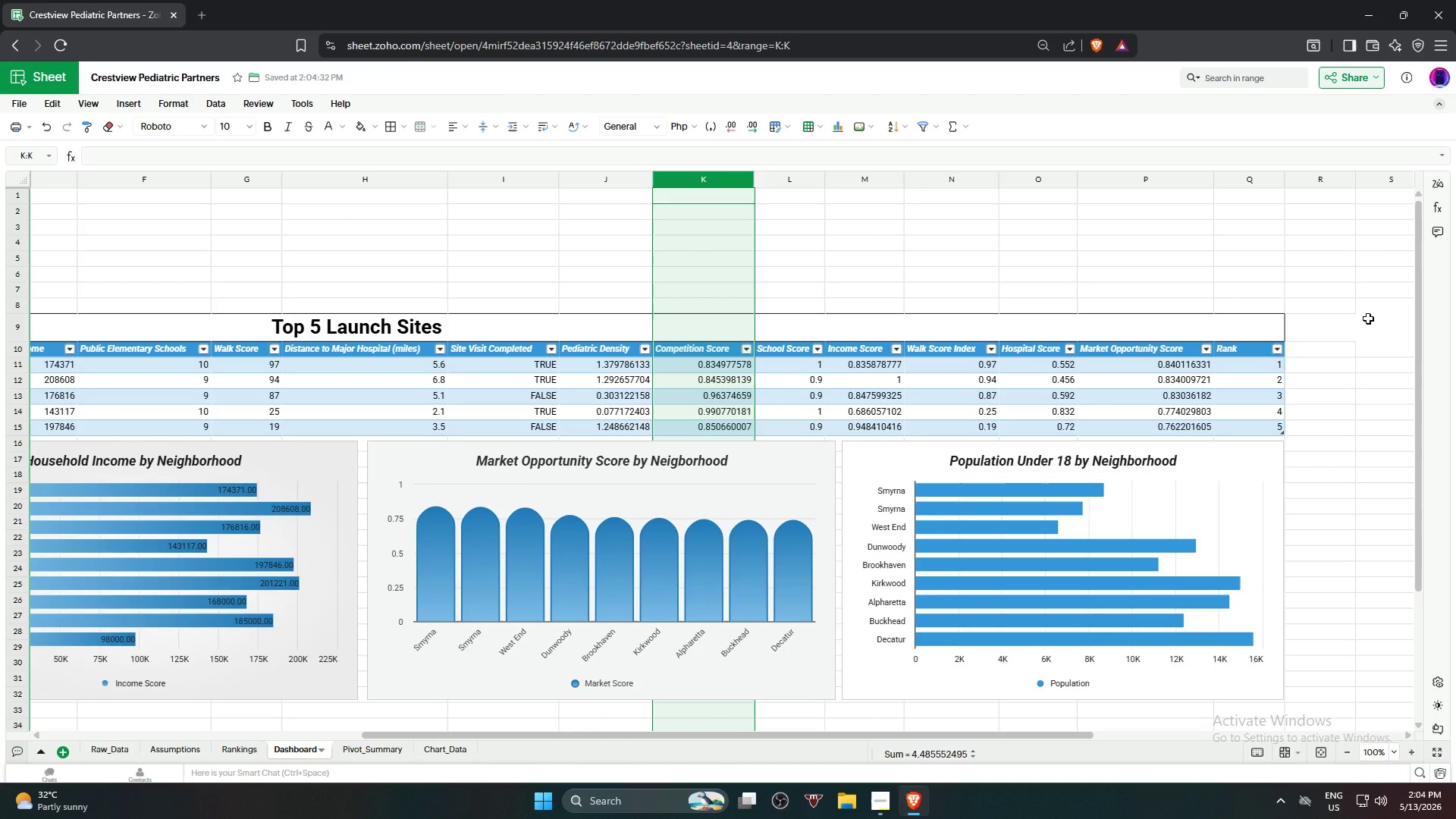 
left_click([1393, 356])
 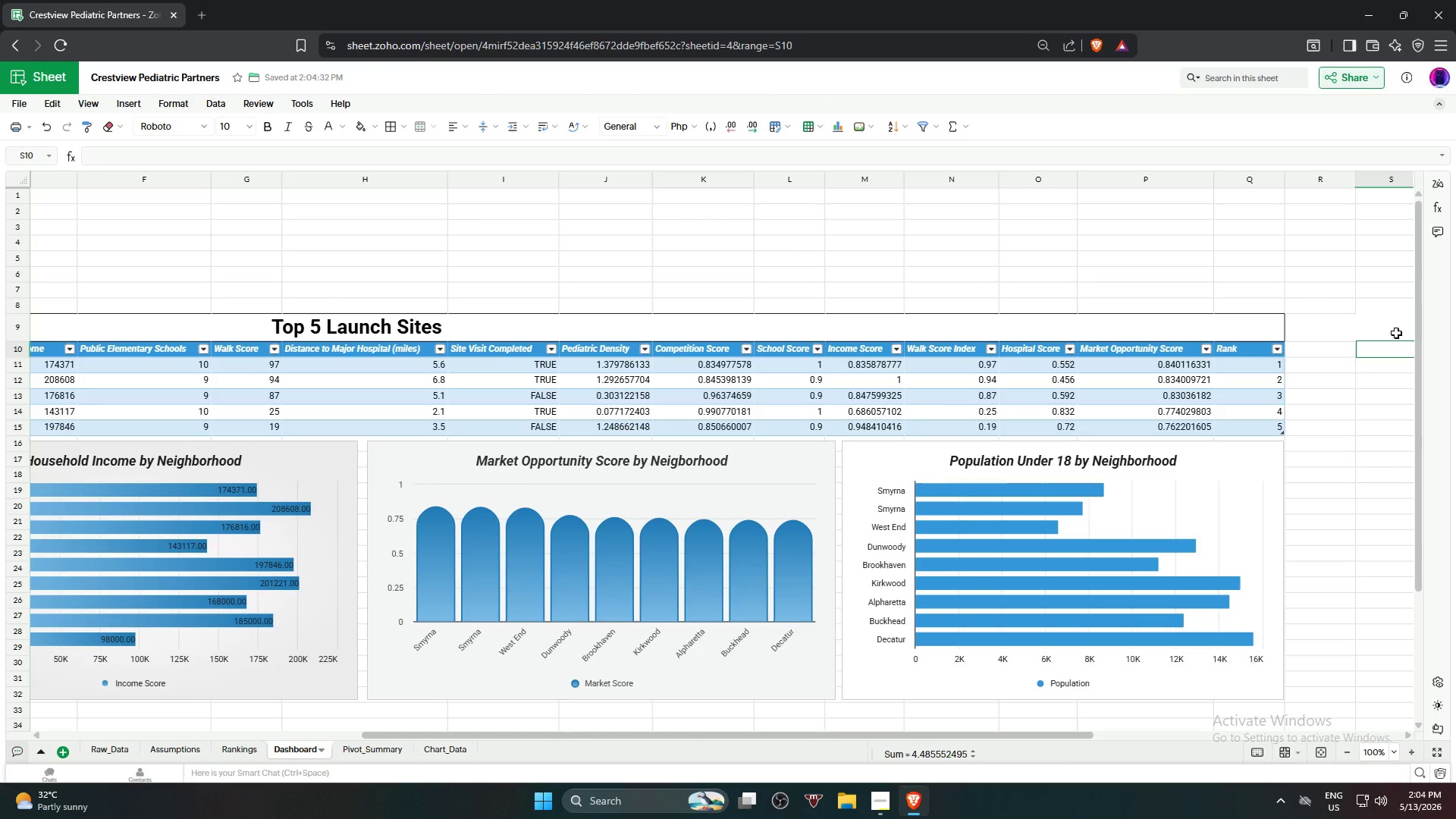 
hold_key(key=ShiftLeft, duration=0.58)
 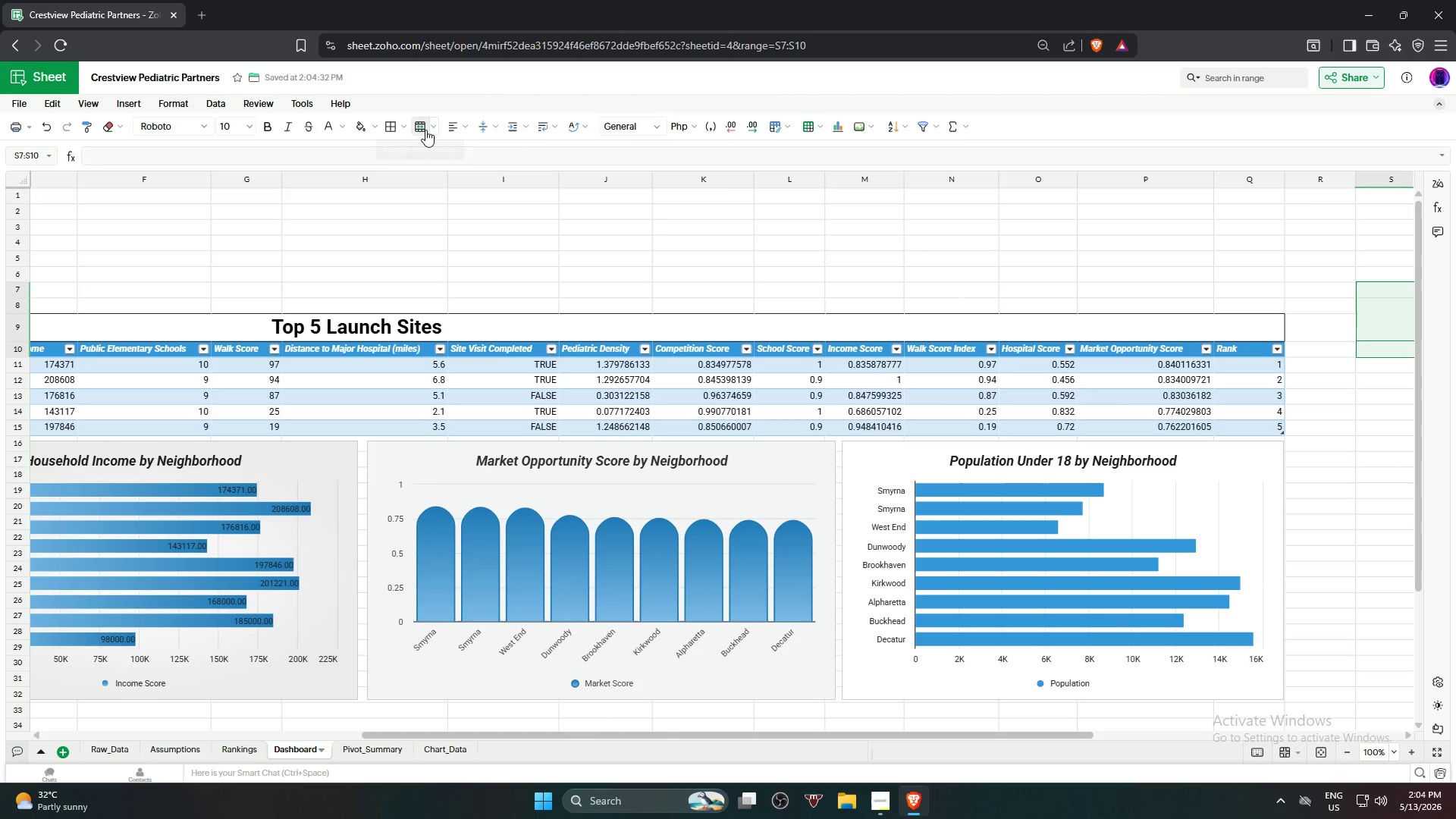 
left_click([420, 130])
 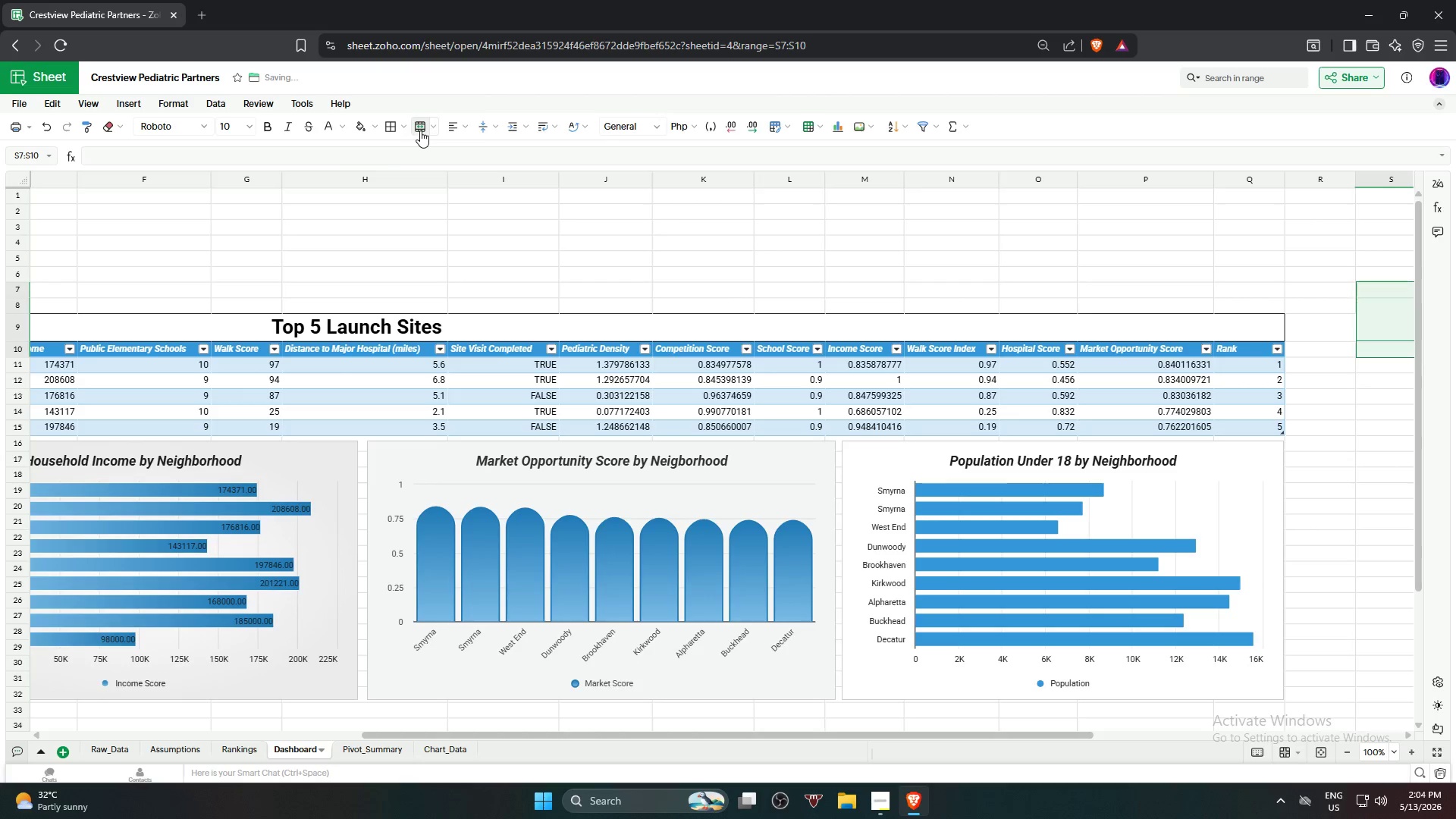 
left_click([420, 130])
 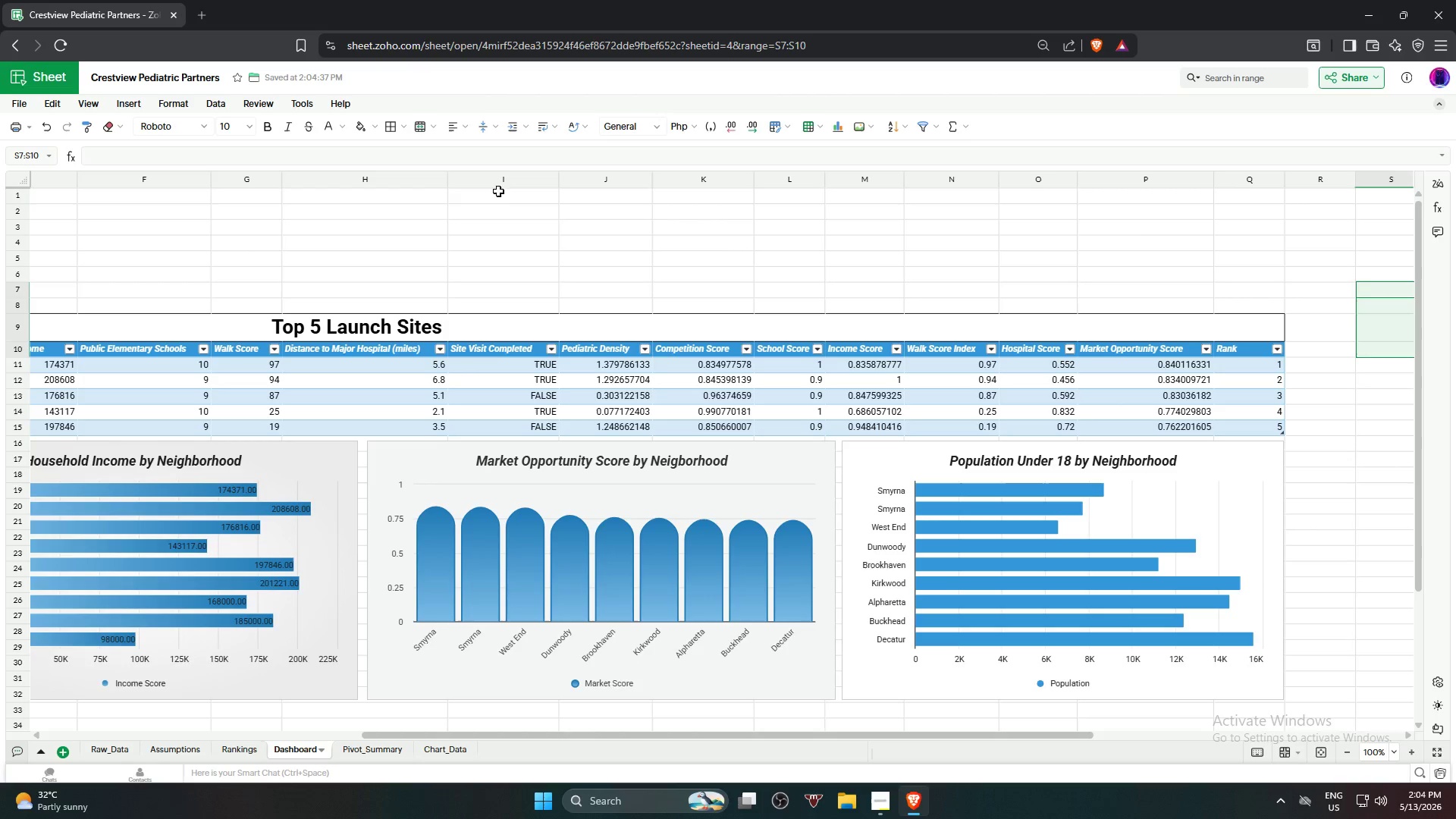 
left_click([503, 194])
 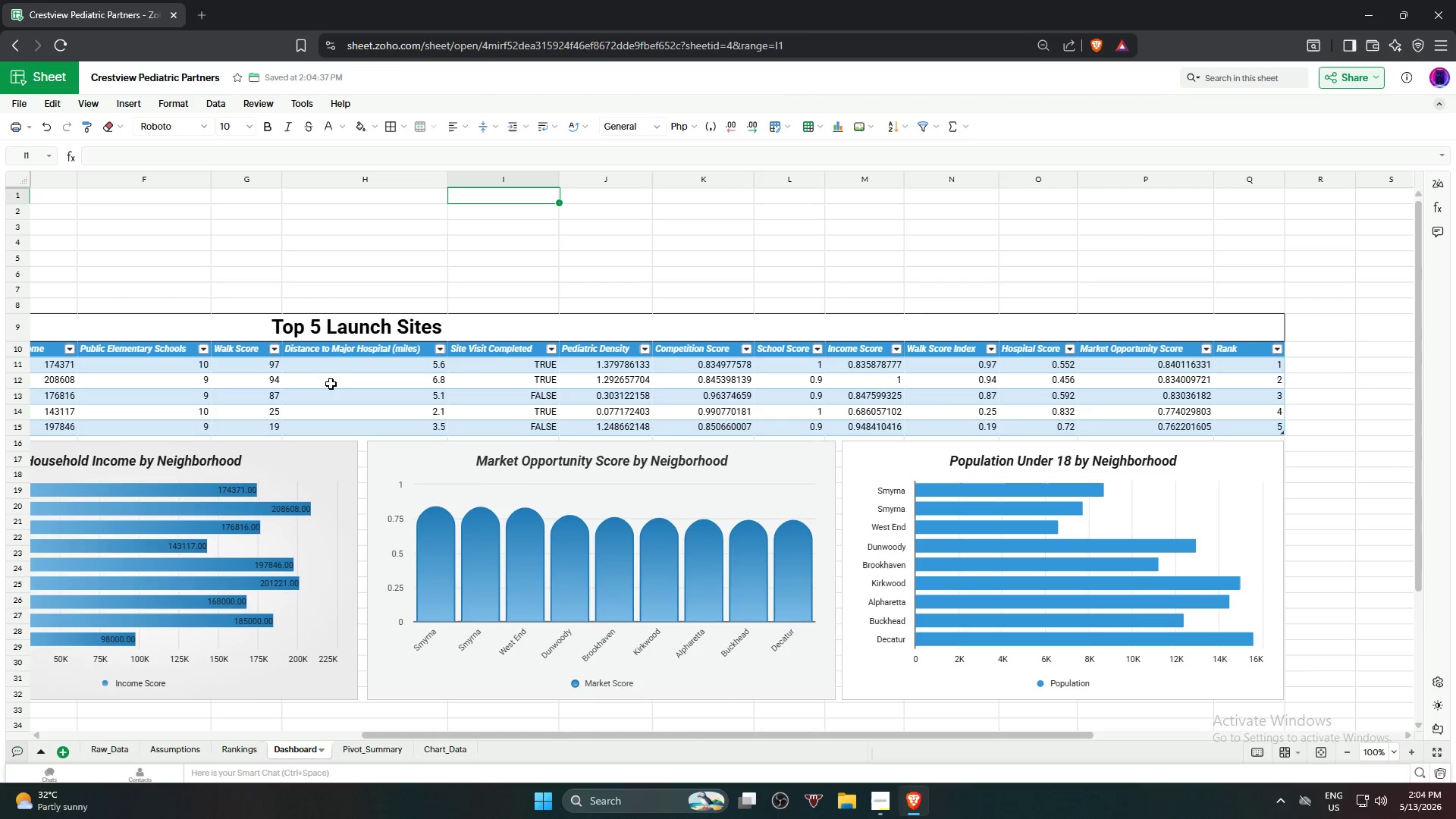 
left_click([323, 325])
 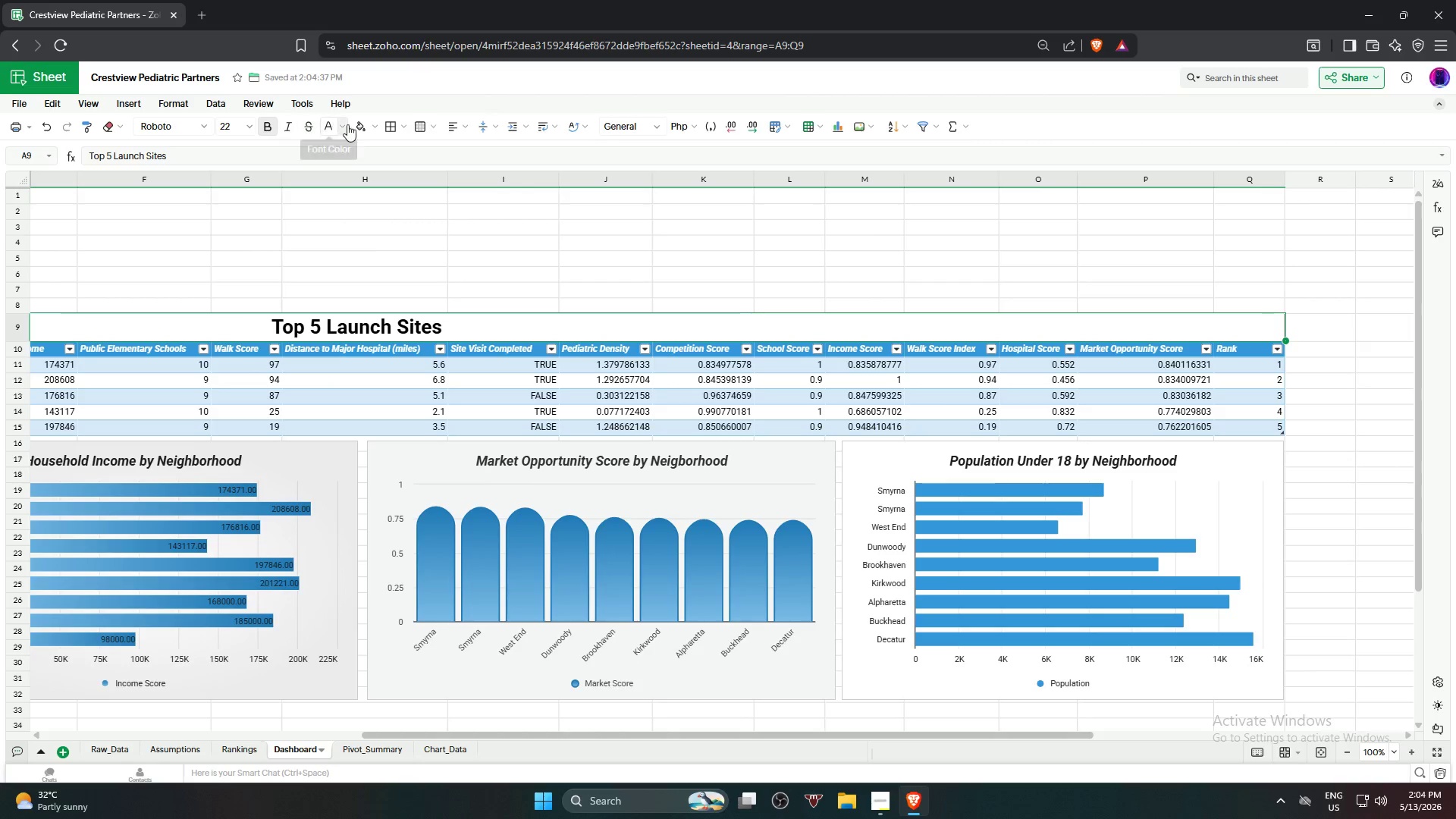 
left_click([373, 132])
 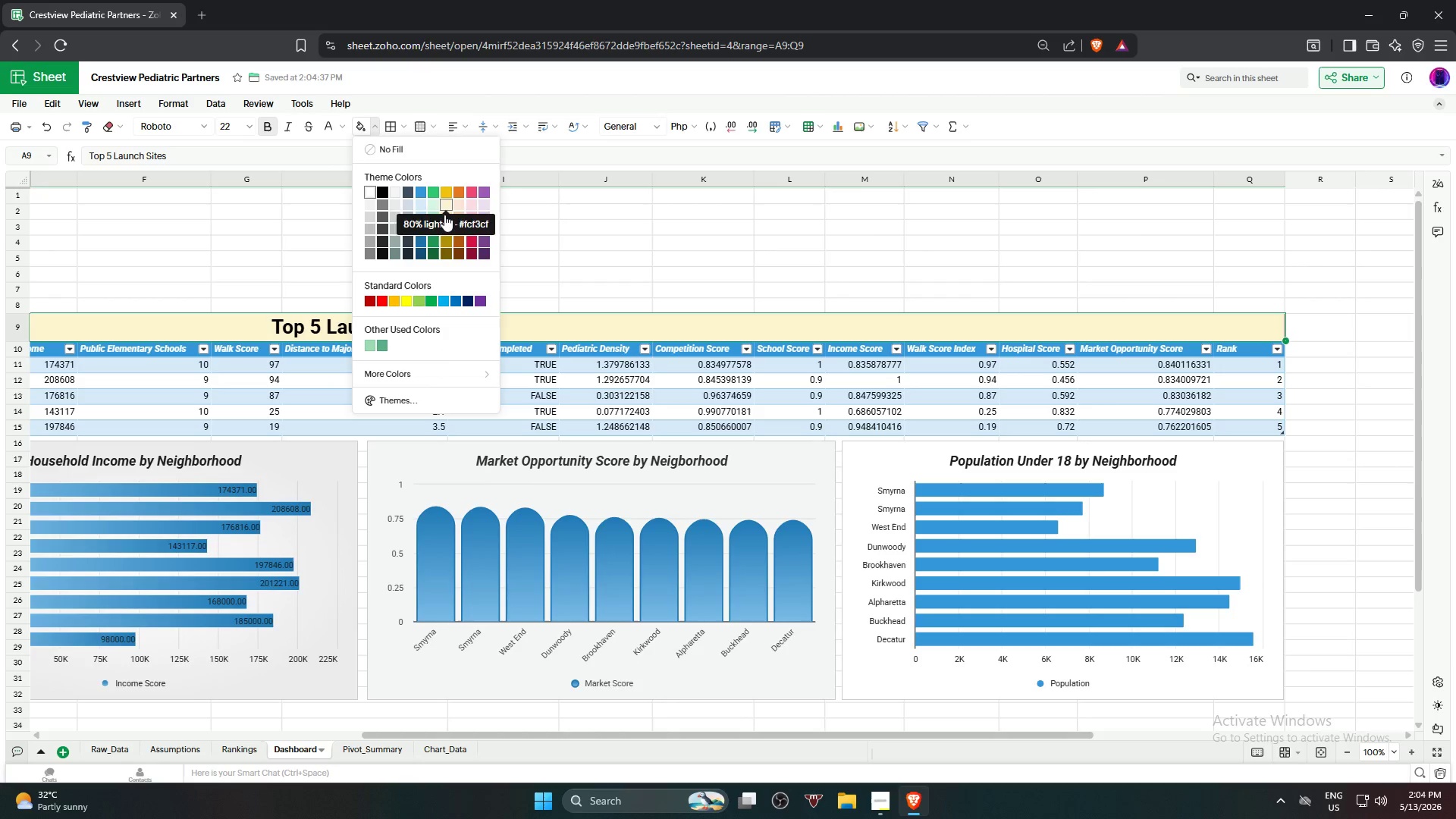 
left_click([444, 218])
 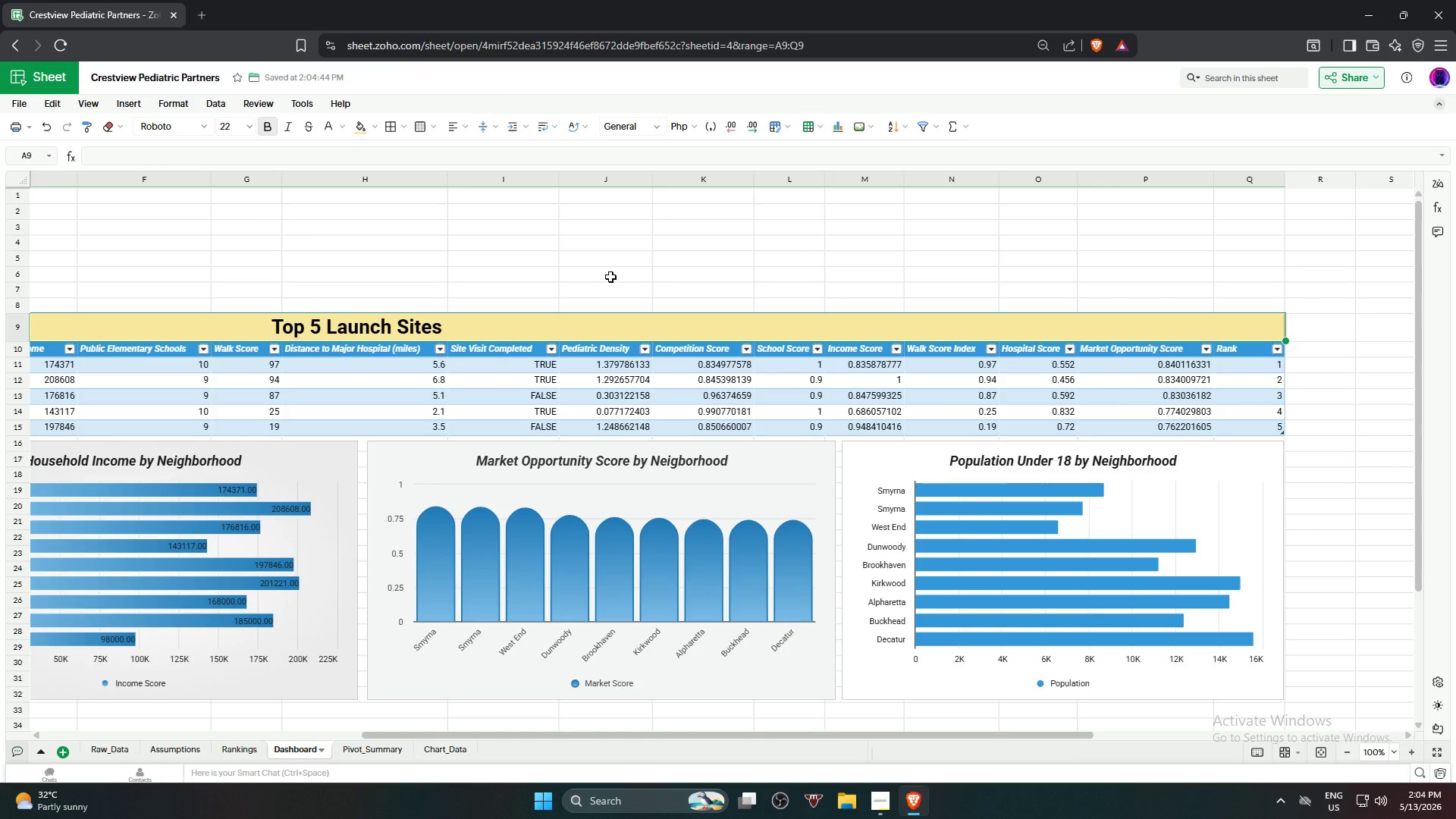 
left_click([610, 276])
 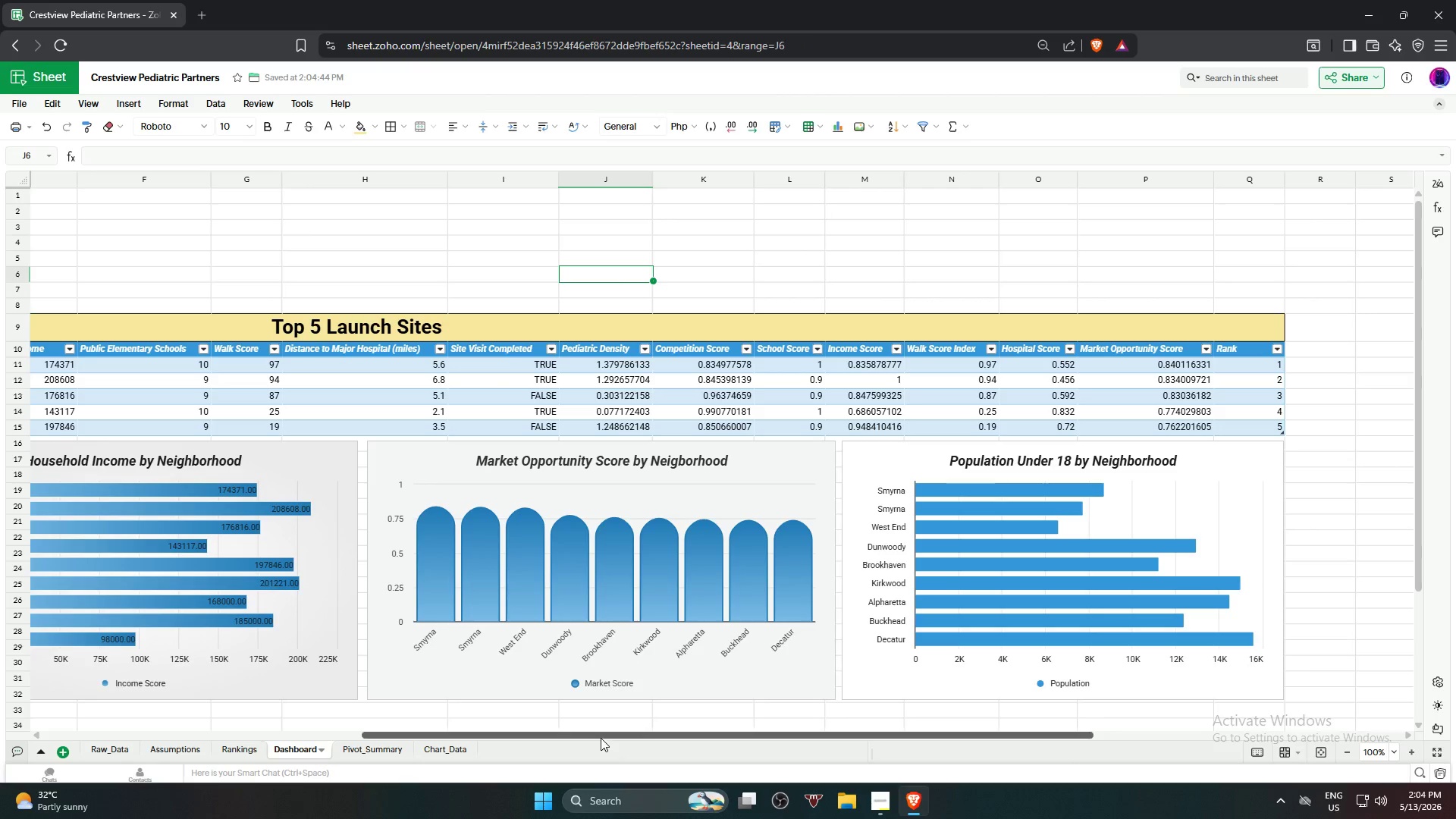 
left_click_drag(start_coordinate=[601, 738], to_coordinate=[228, 739])
 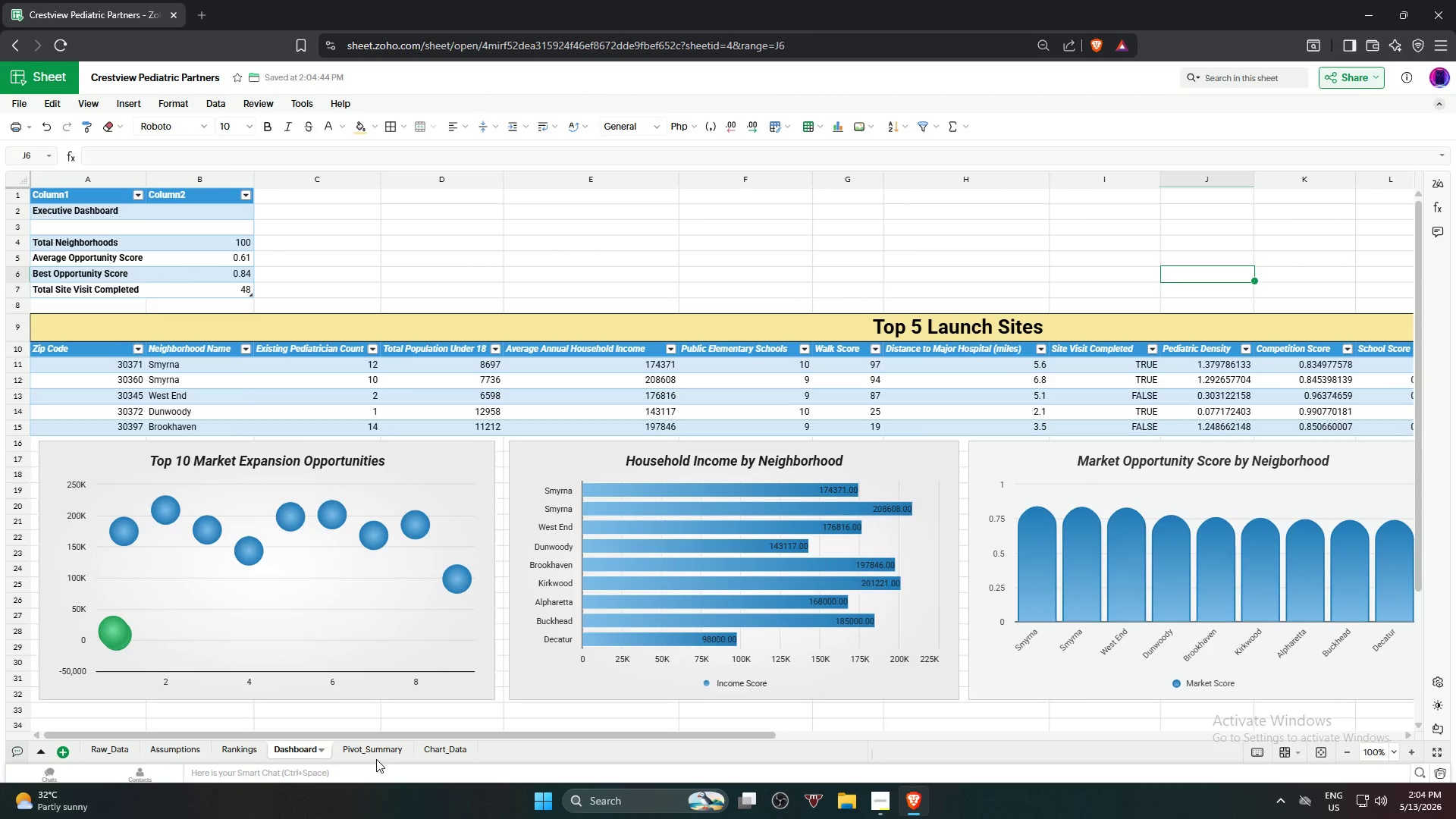 
left_click([375, 752])
 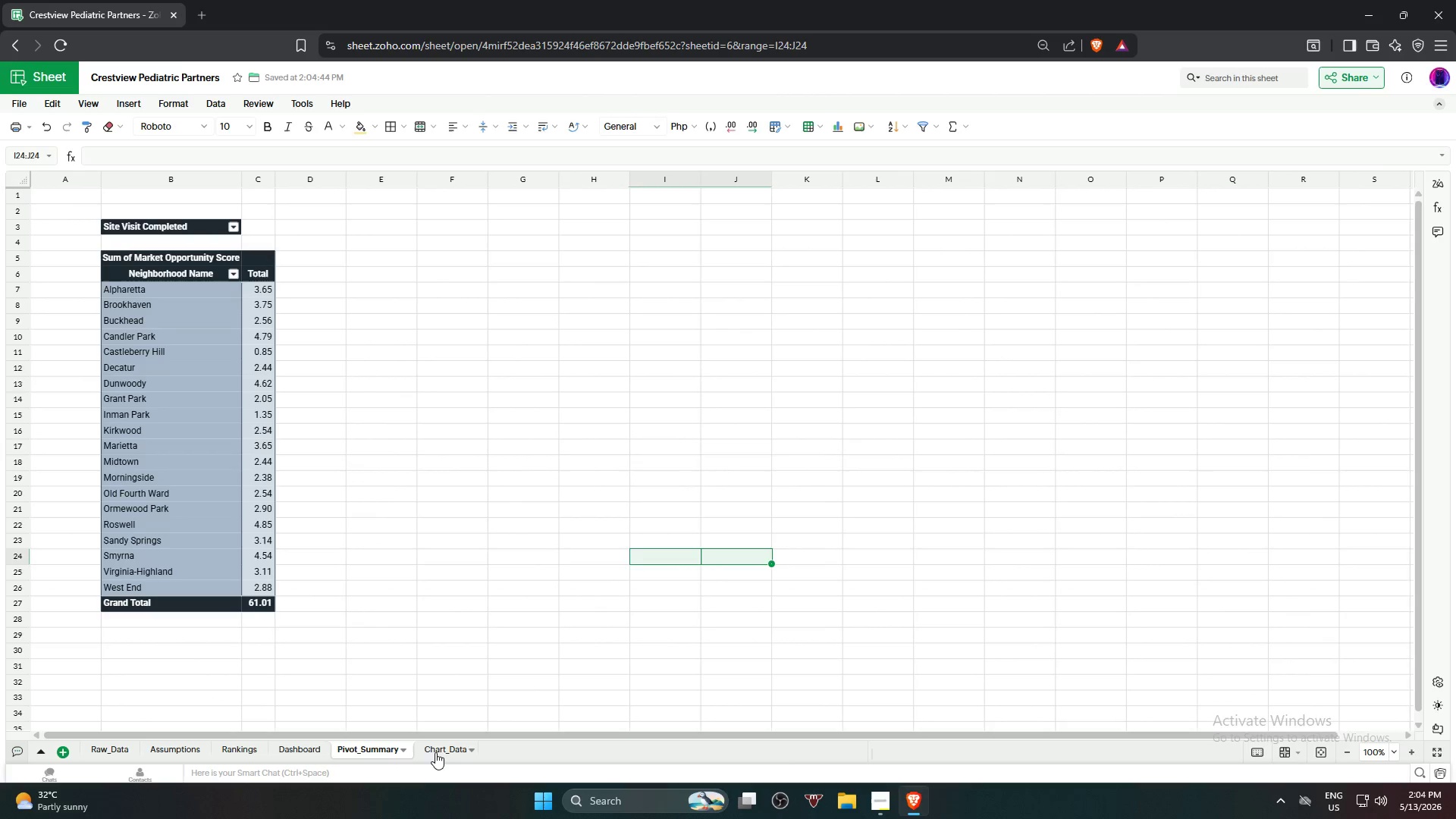 
left_click([436, 751])
 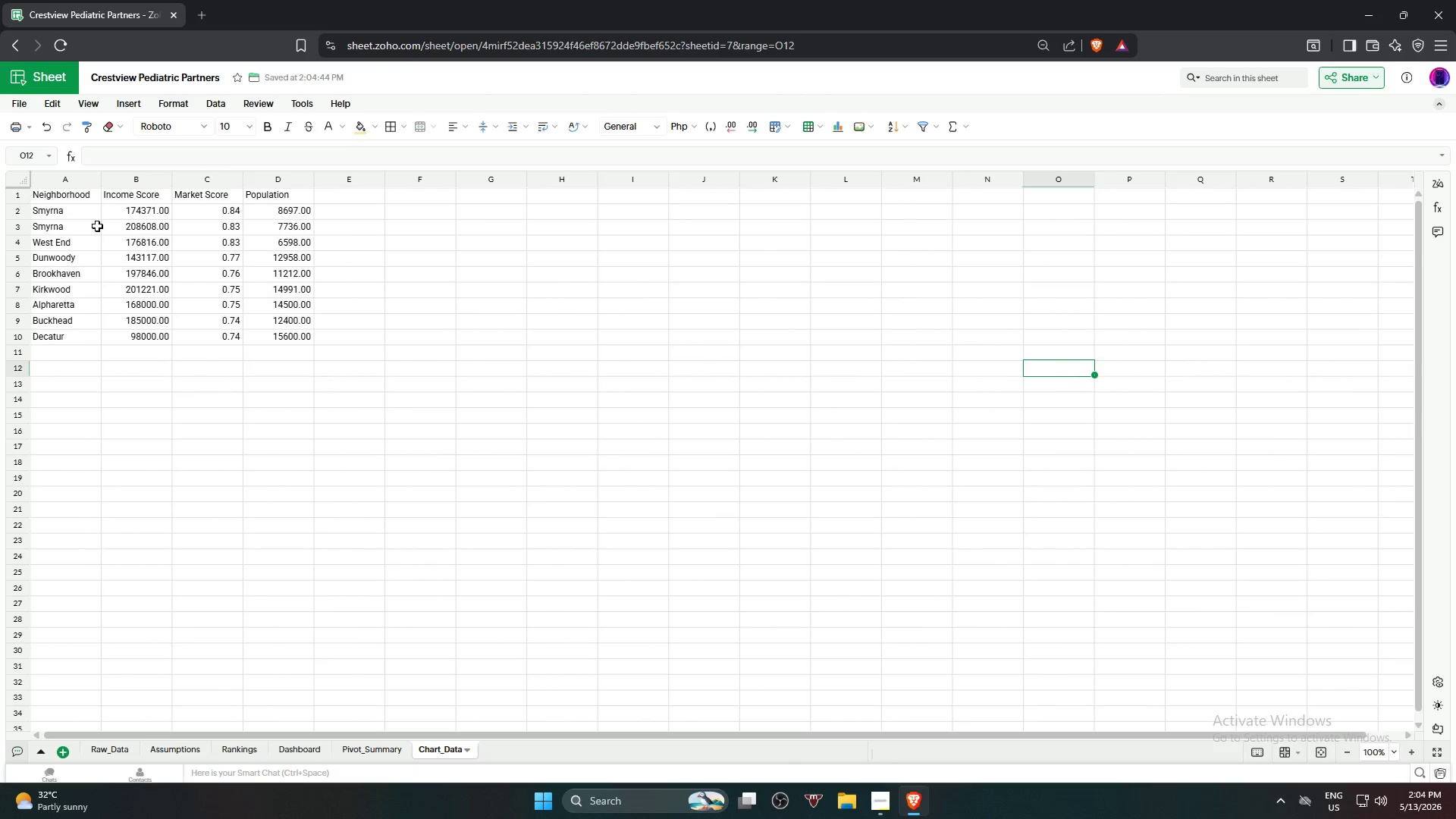 
left_click([71, 198])
 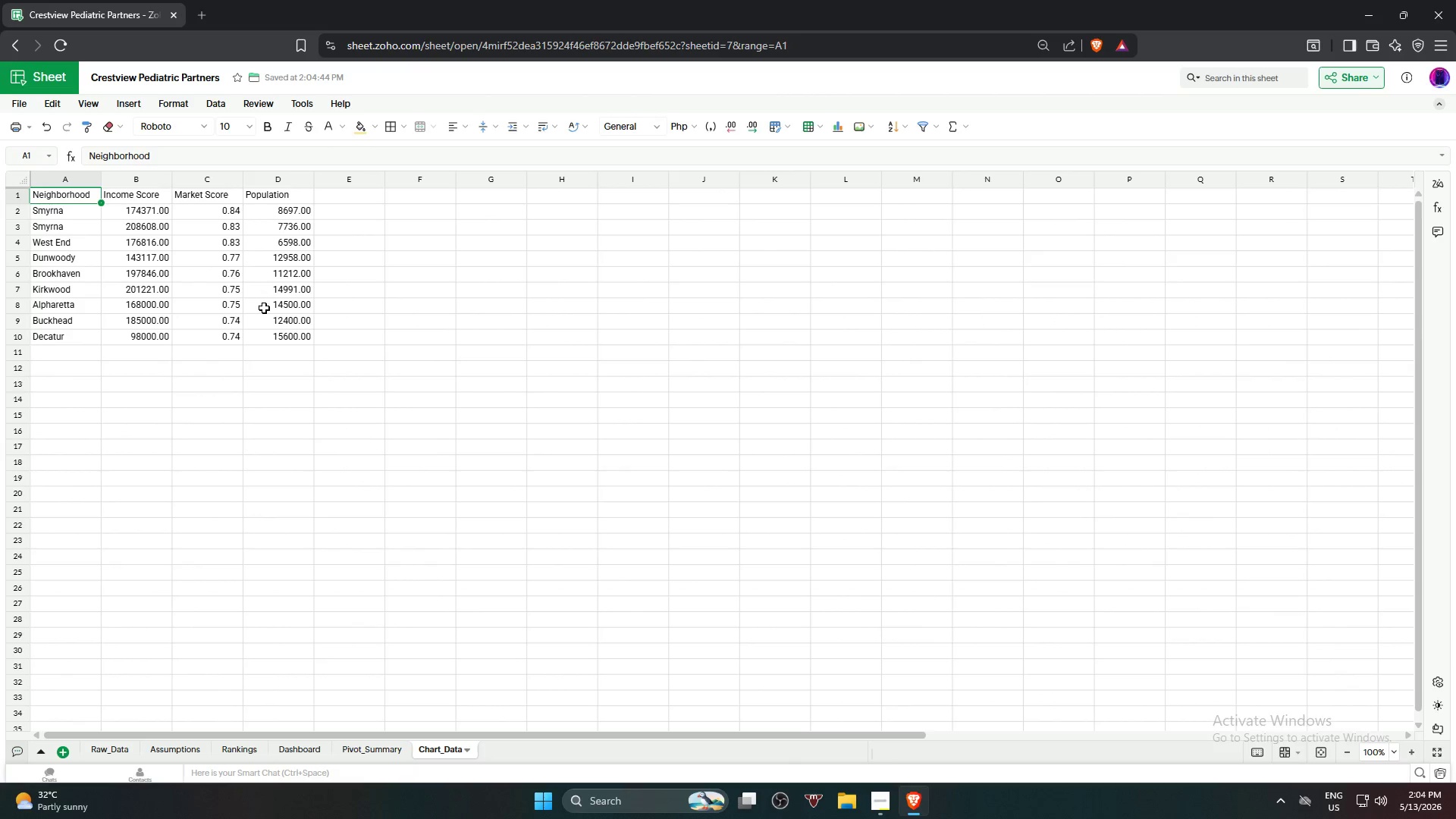 
hold_key(key=ShiftLeft, duration=0.69)
left_click([284, 338])
 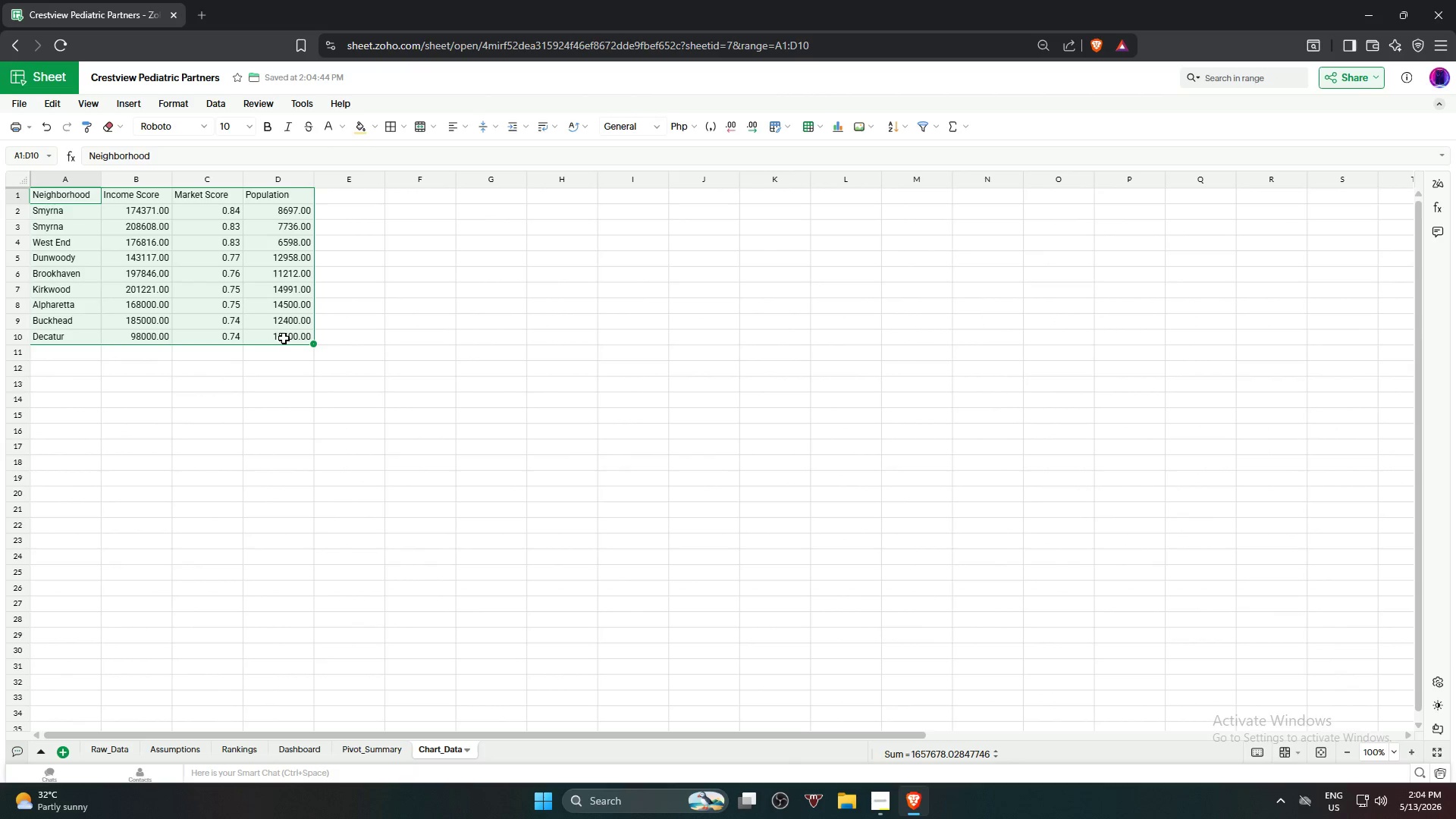 
key(Alt+Control+T)
 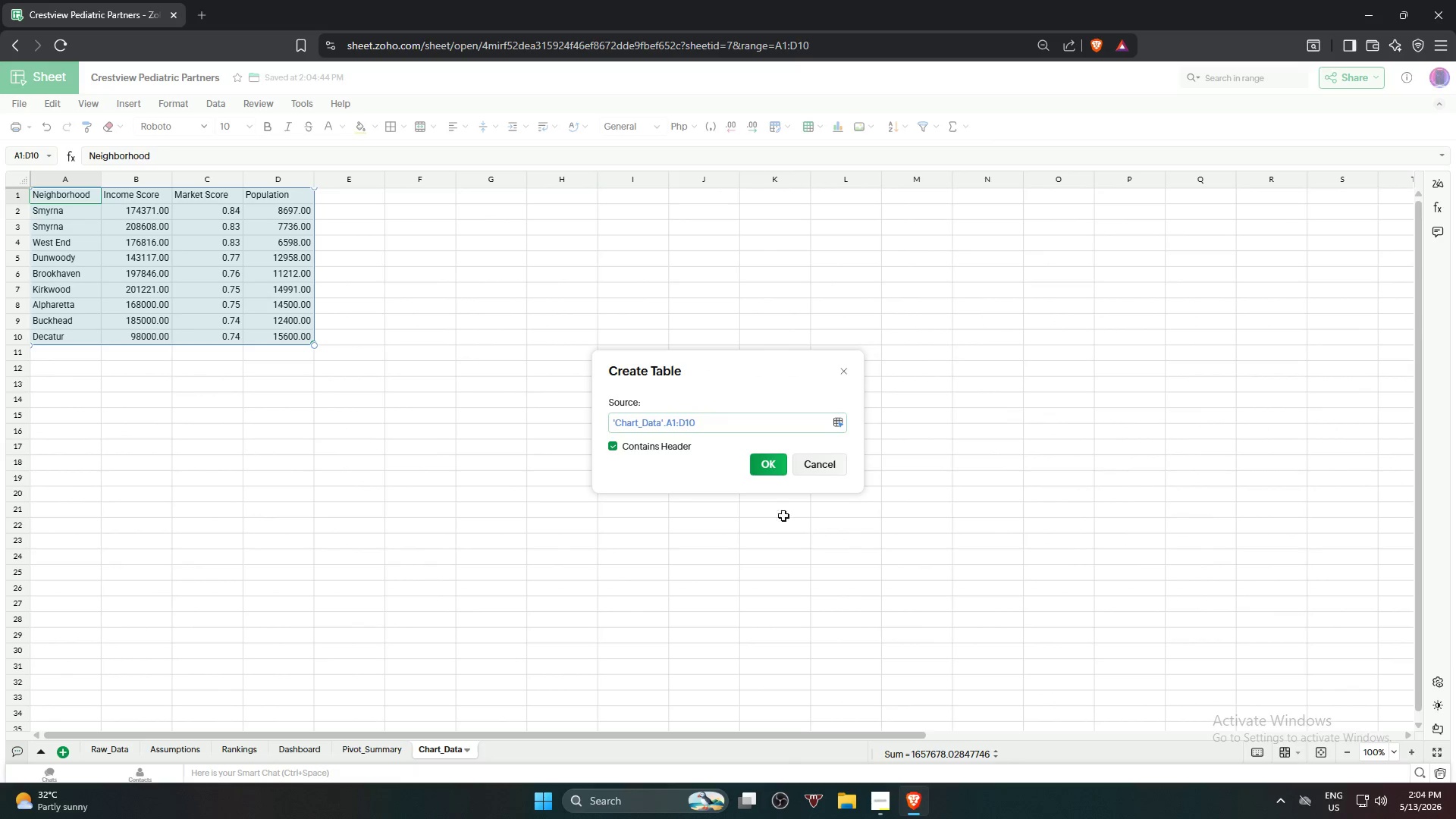 
left_click([777, 464])
 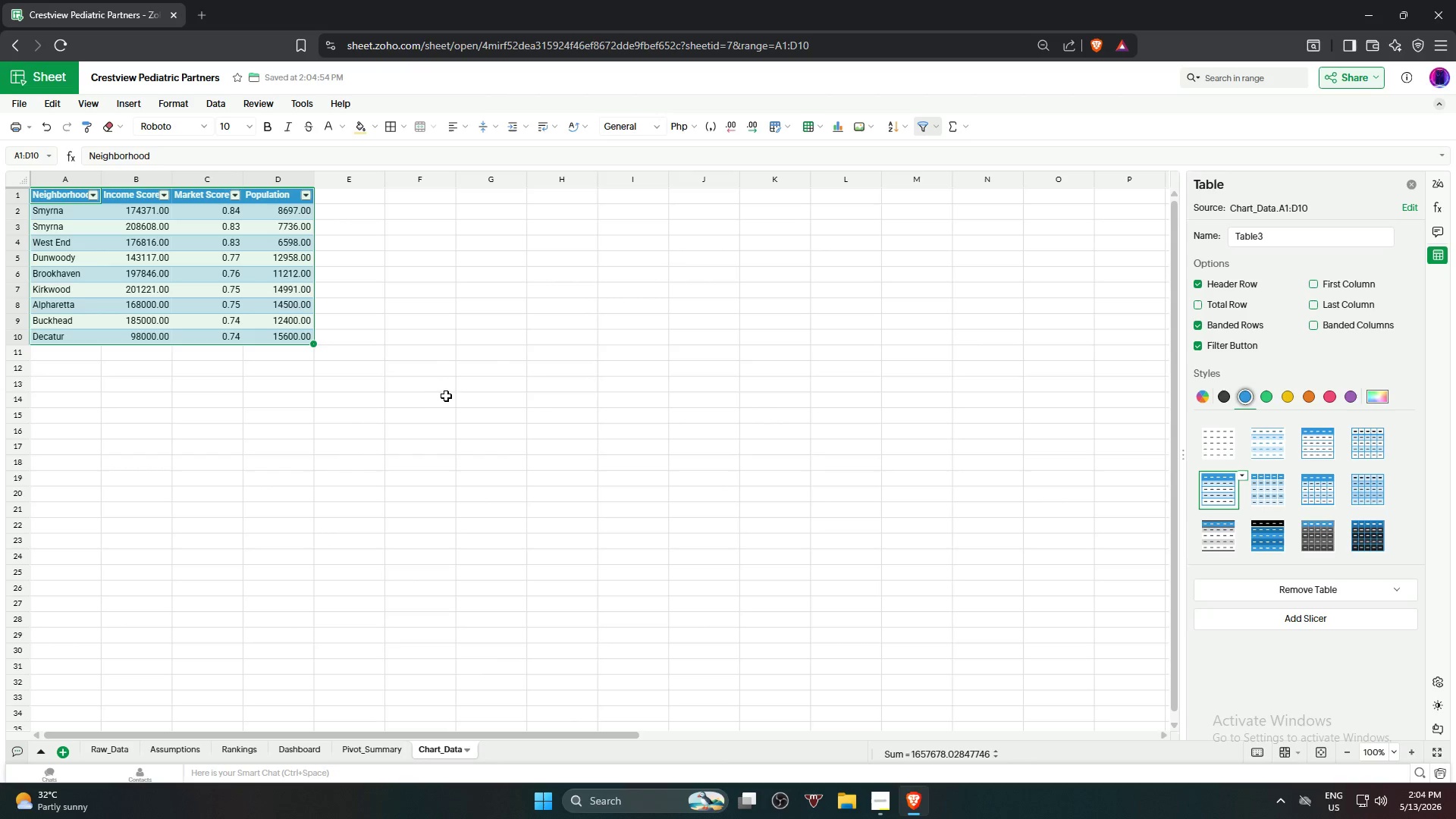 
left_click_drag(start_coordinate=[446, 412], to_coordinate=[440, 421])
 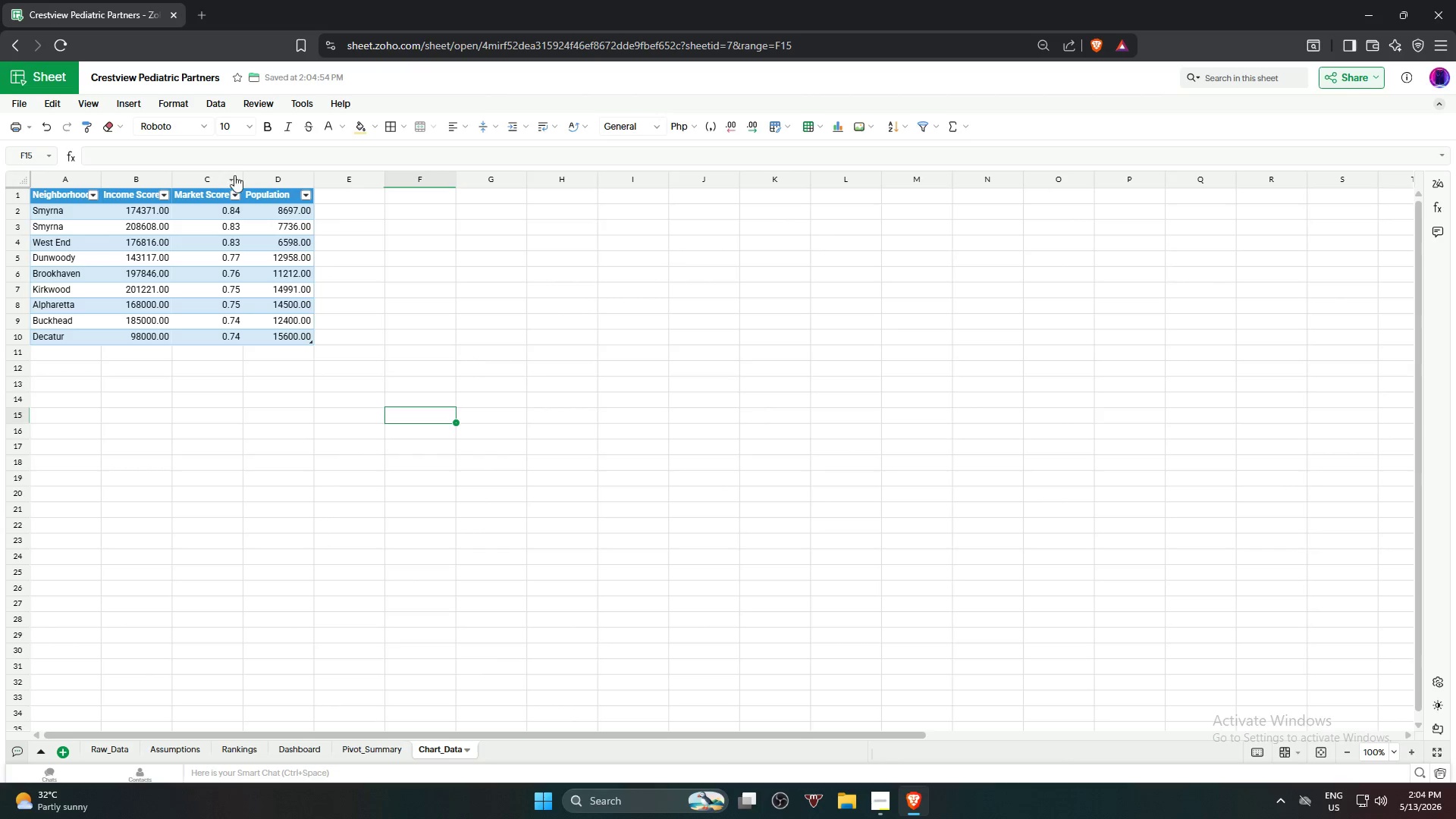 
left_click_drag(start_coordinate=[241, 179], to_coordinate=[256, 184])
 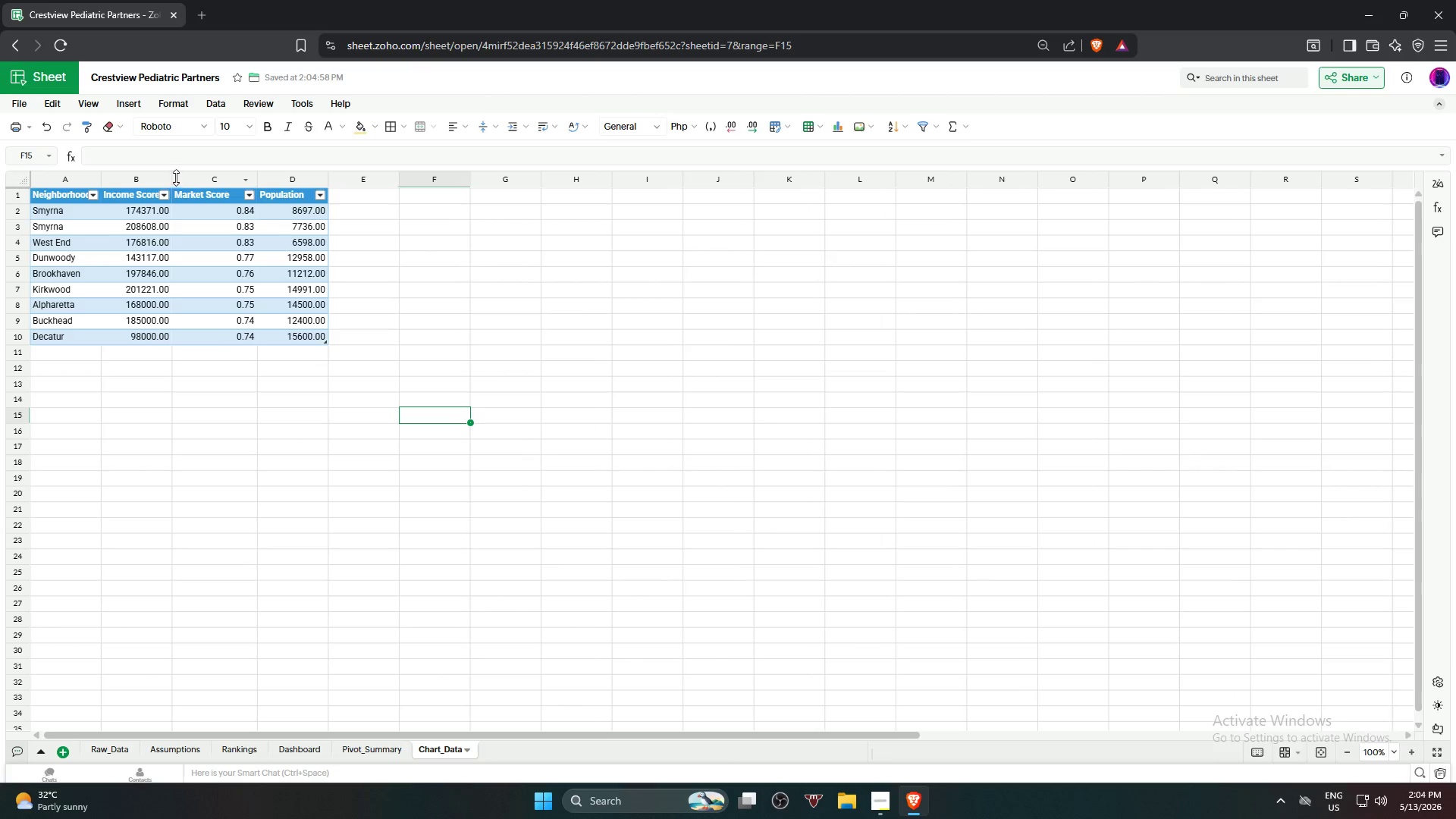 
left_click_drag(start_coordinate=[172, 177], to_coordinate=[186, 185])
 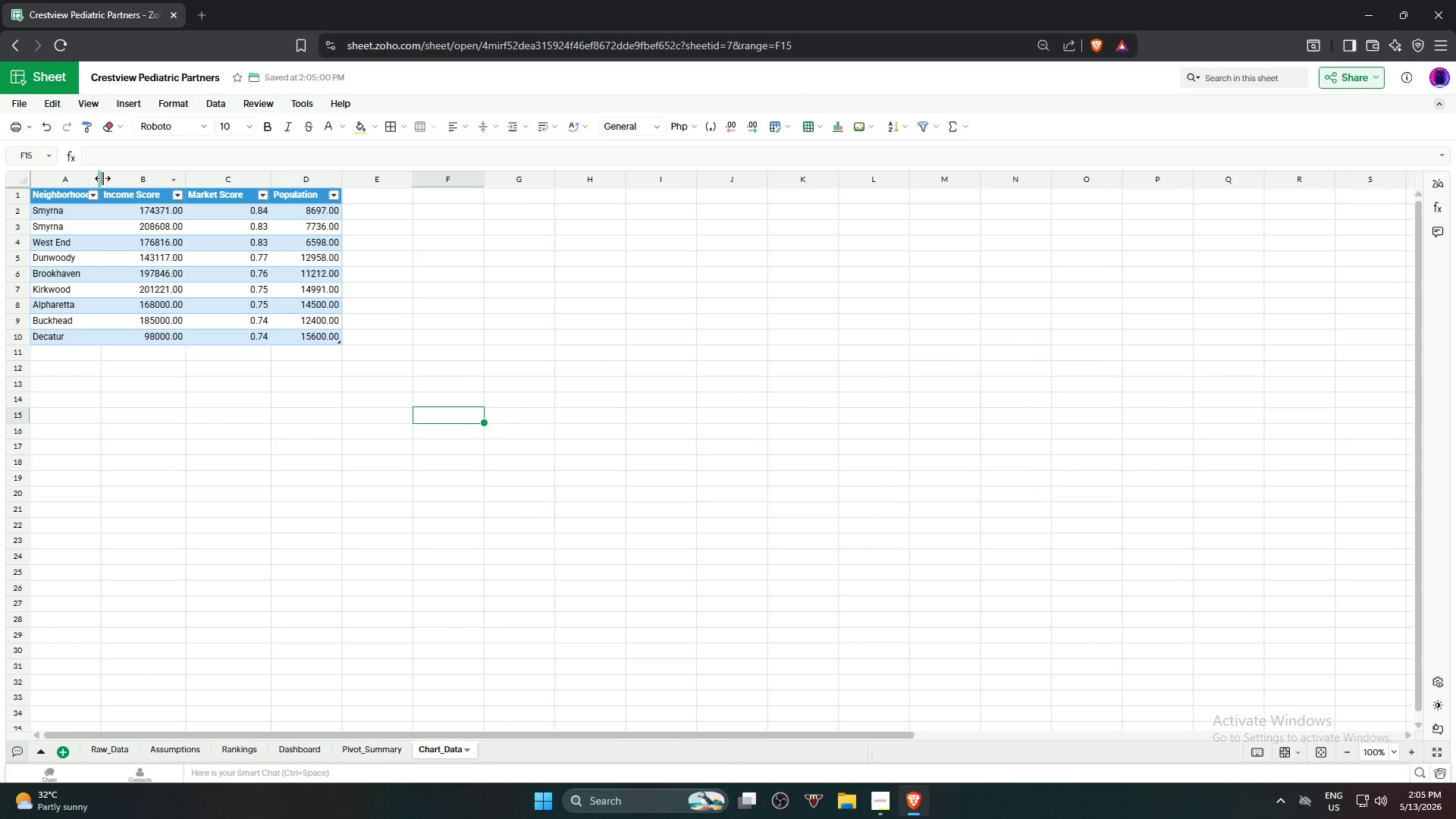 
left_click_drag(start_coordinate=[102, 178], to_coordinate=[119, 183])
 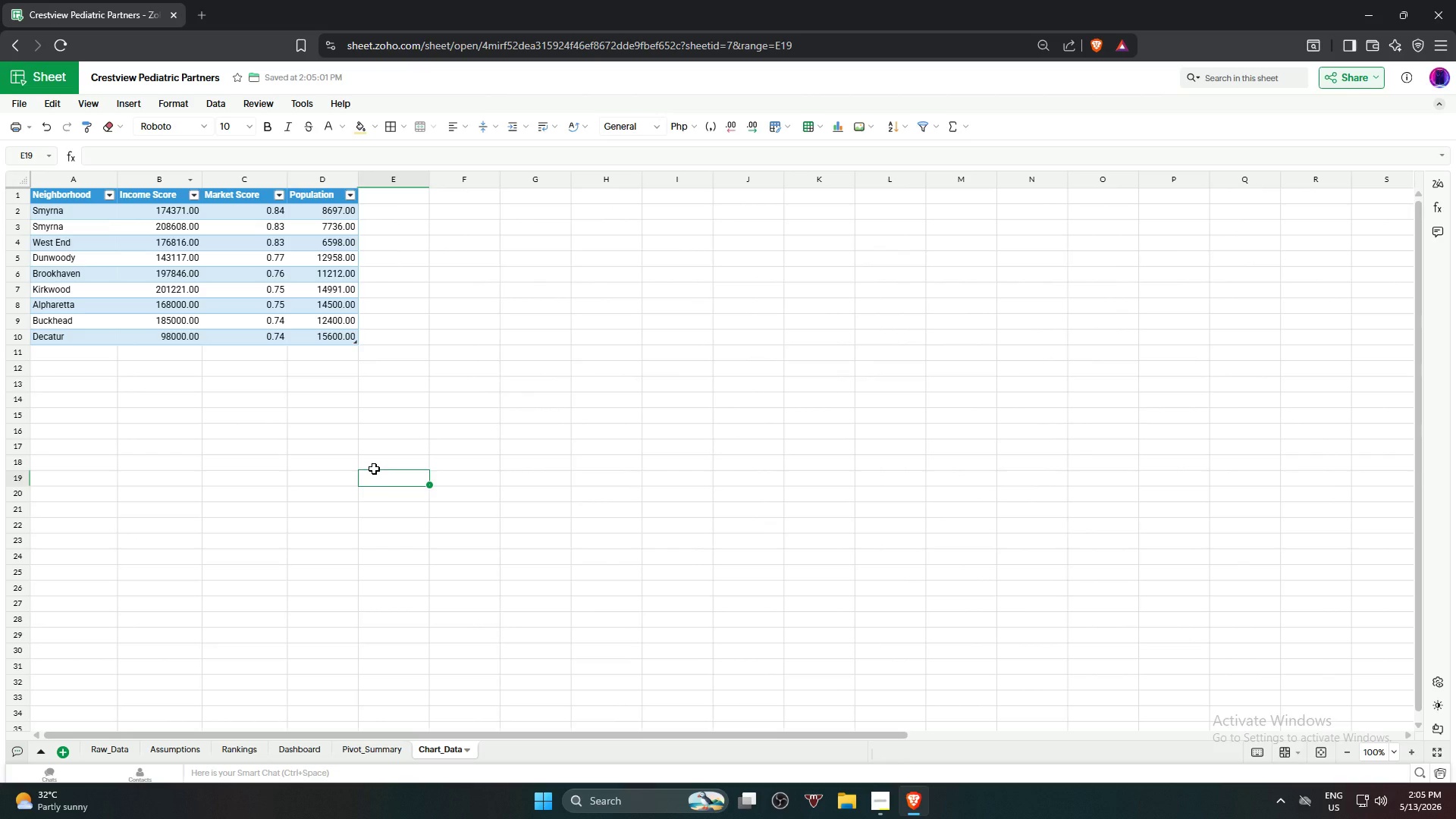 
wait(11.59)
 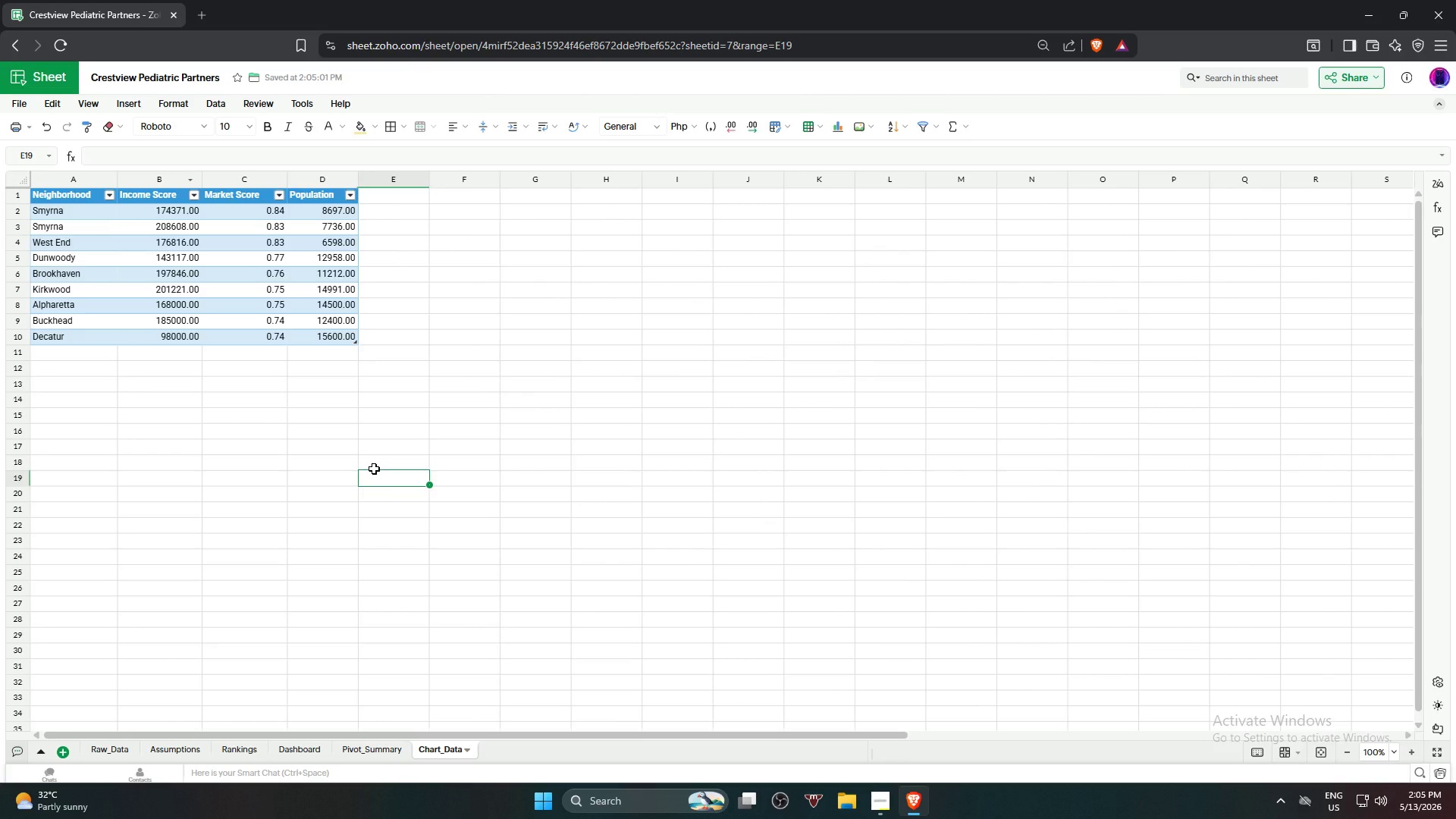 
left_click([506, 472])
 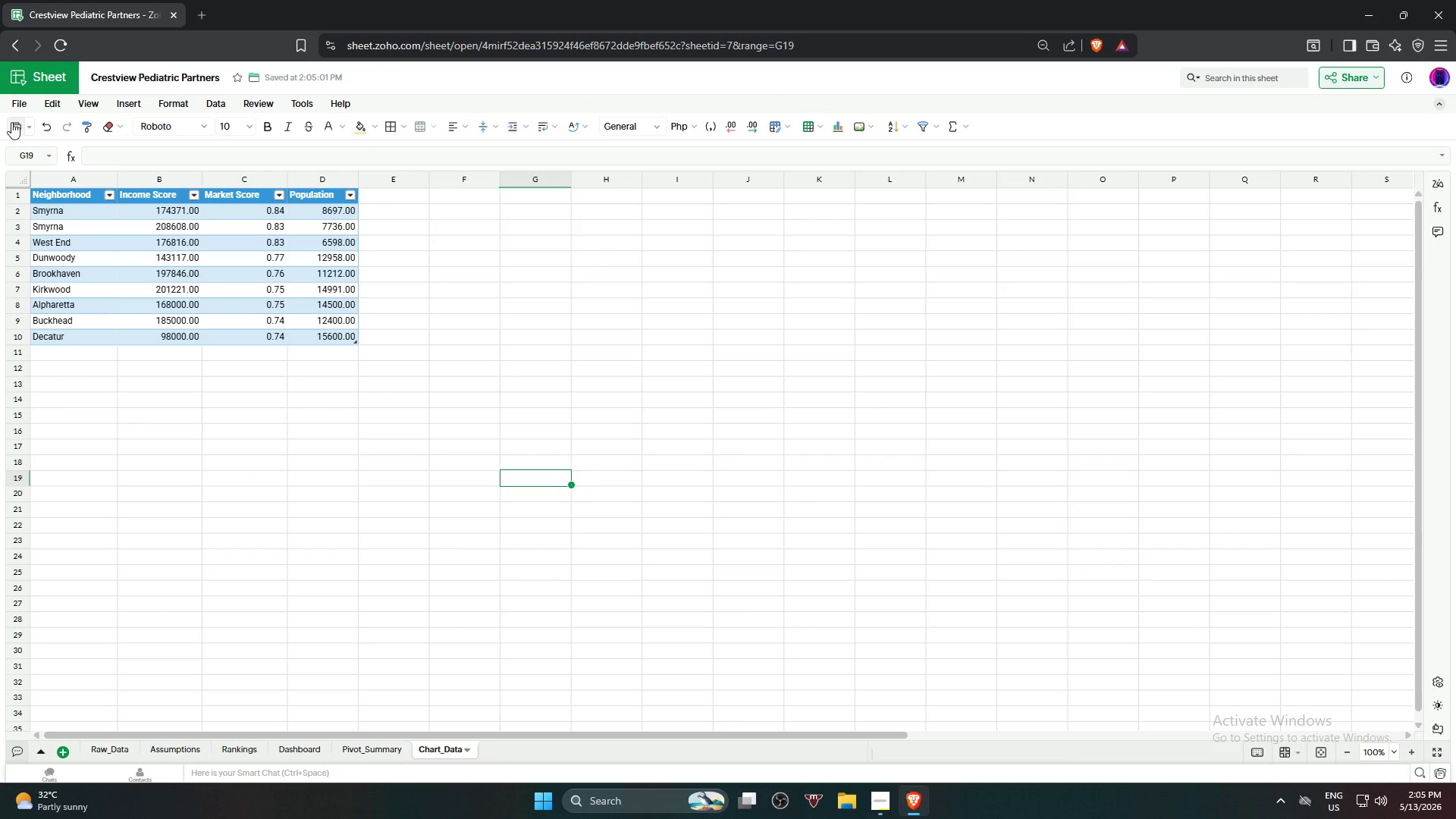 
left_click([17, 106])
 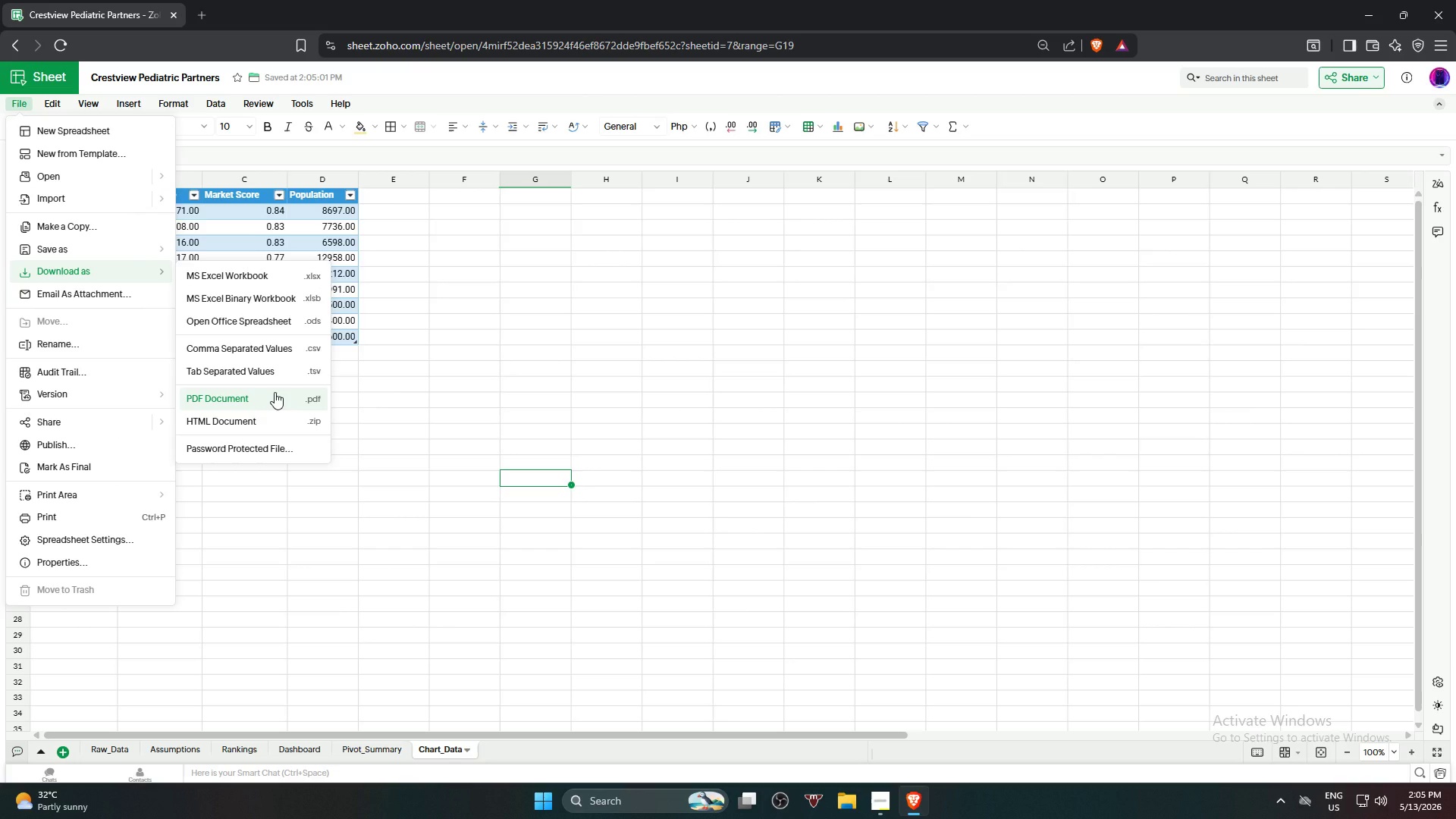 
left_click([275, 392])
 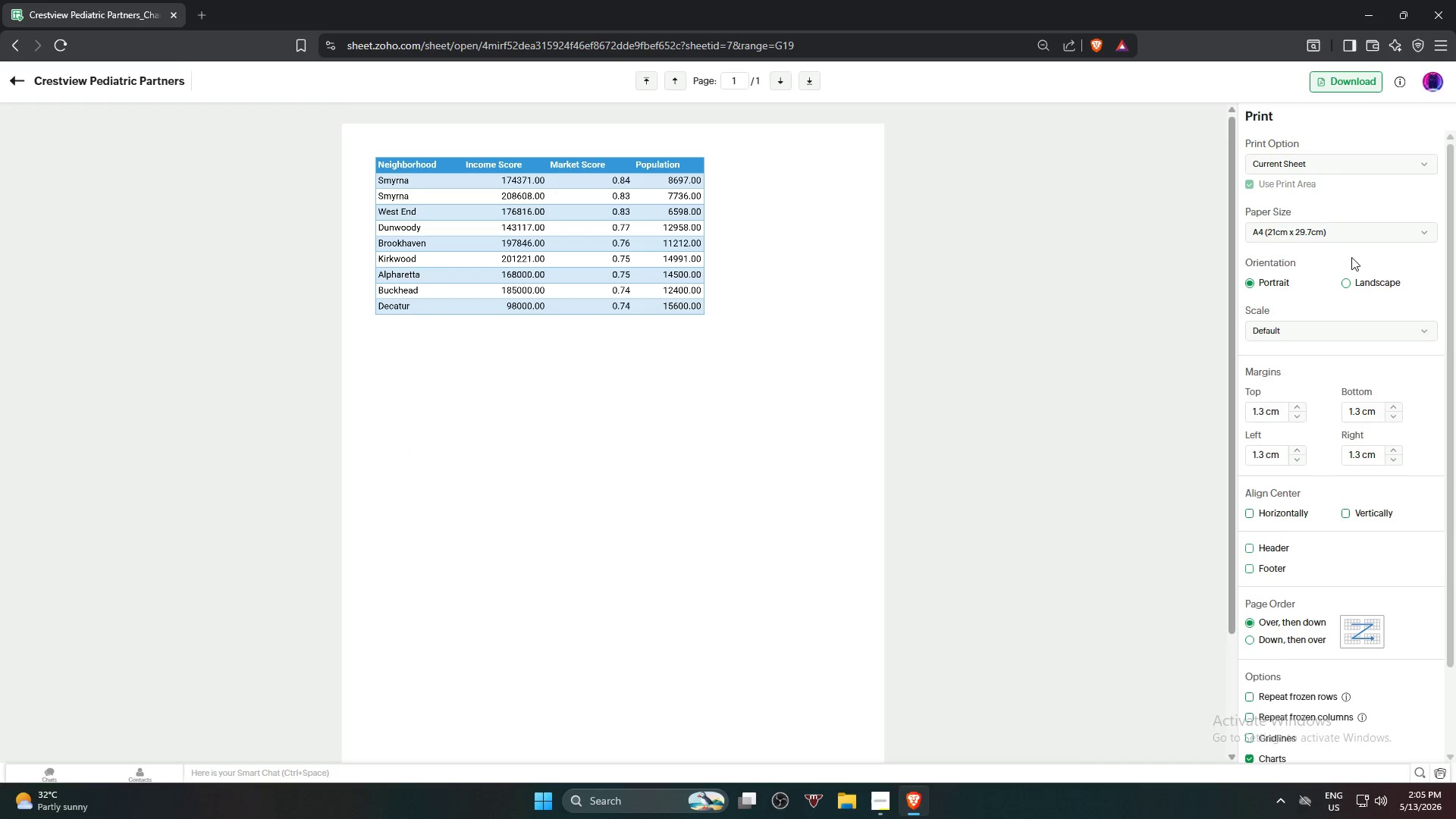 
double_click([1377, 283])
 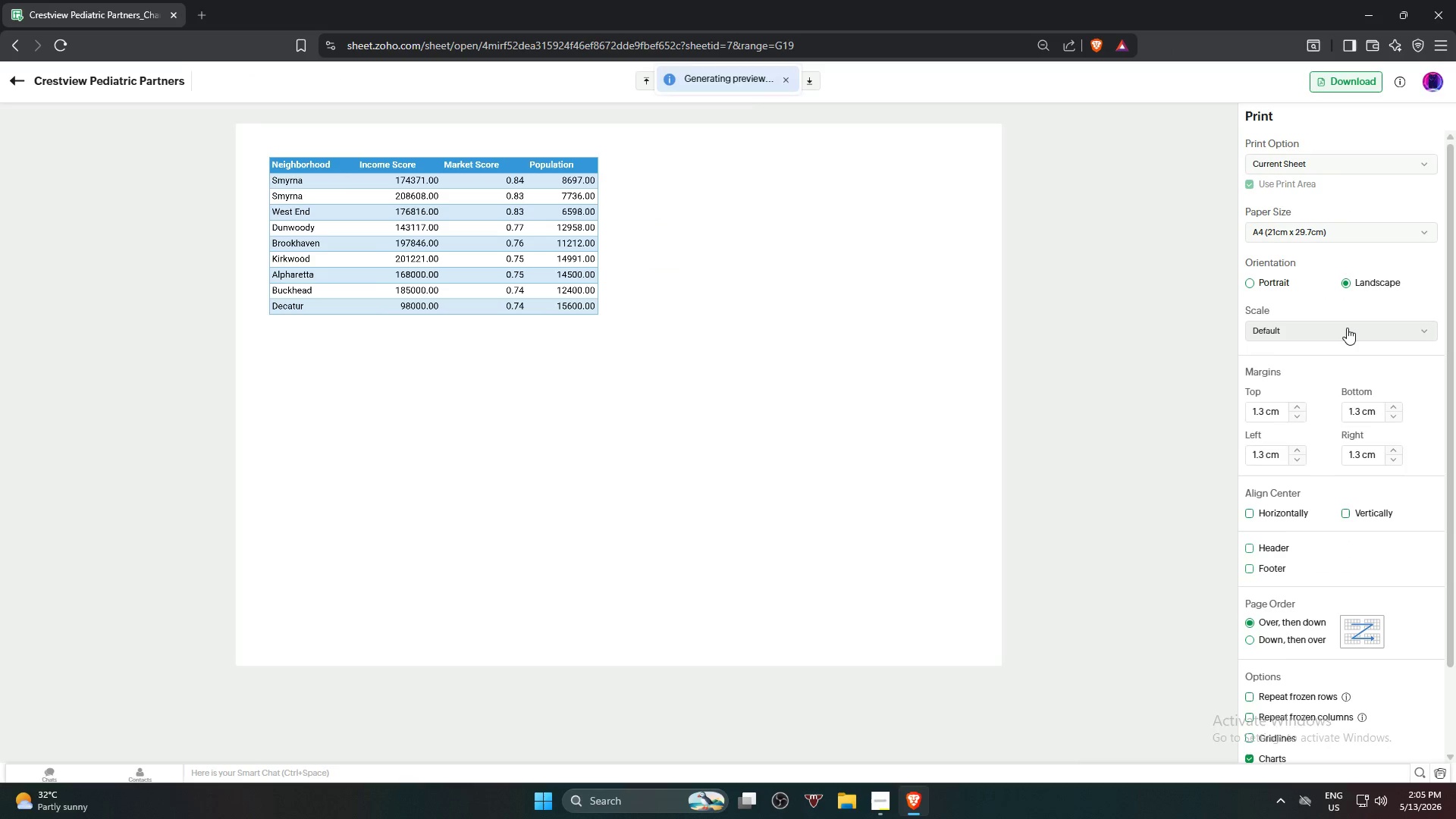 
triple_click([1347, 328])
 